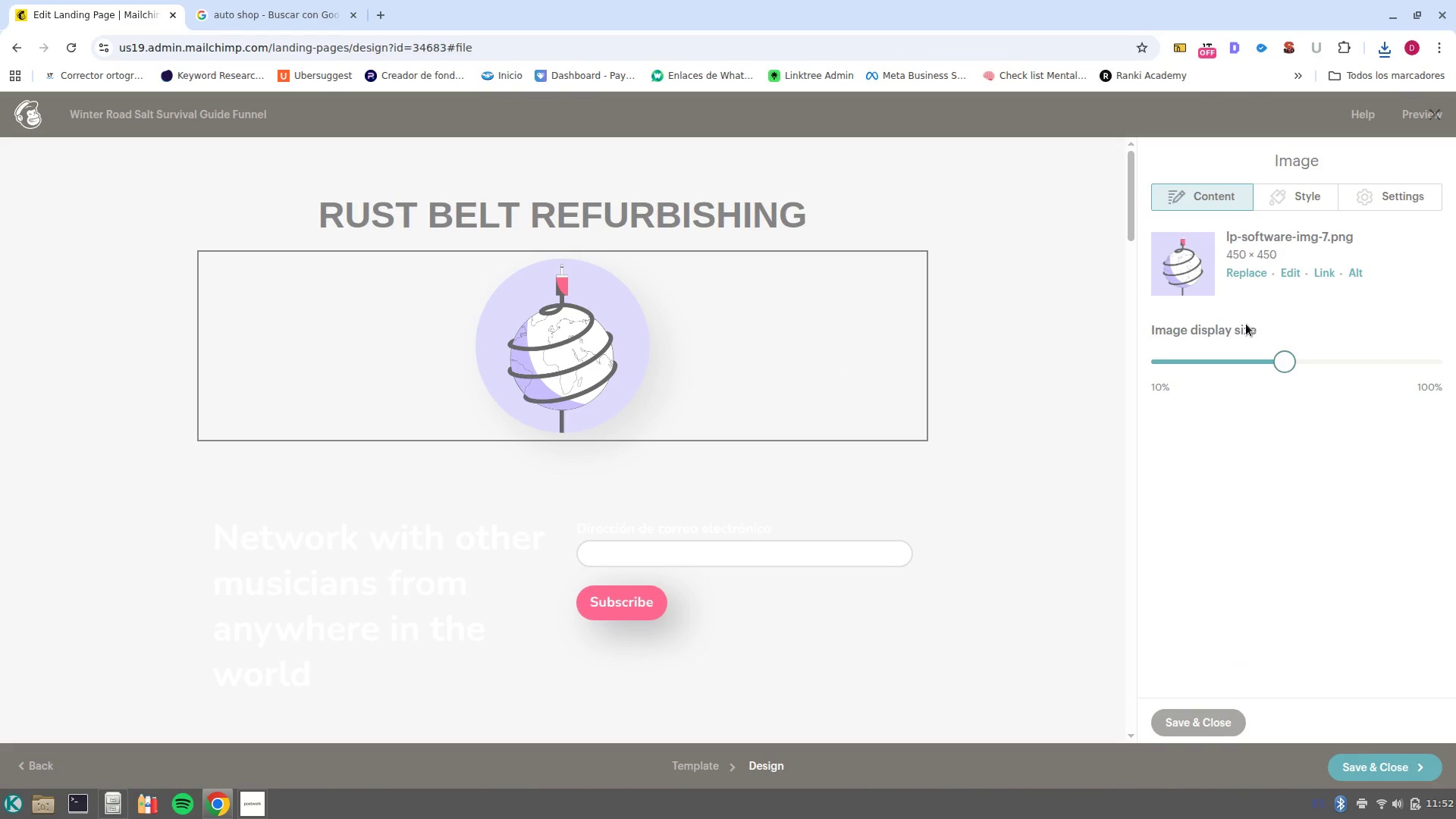 
wait(8.15)
 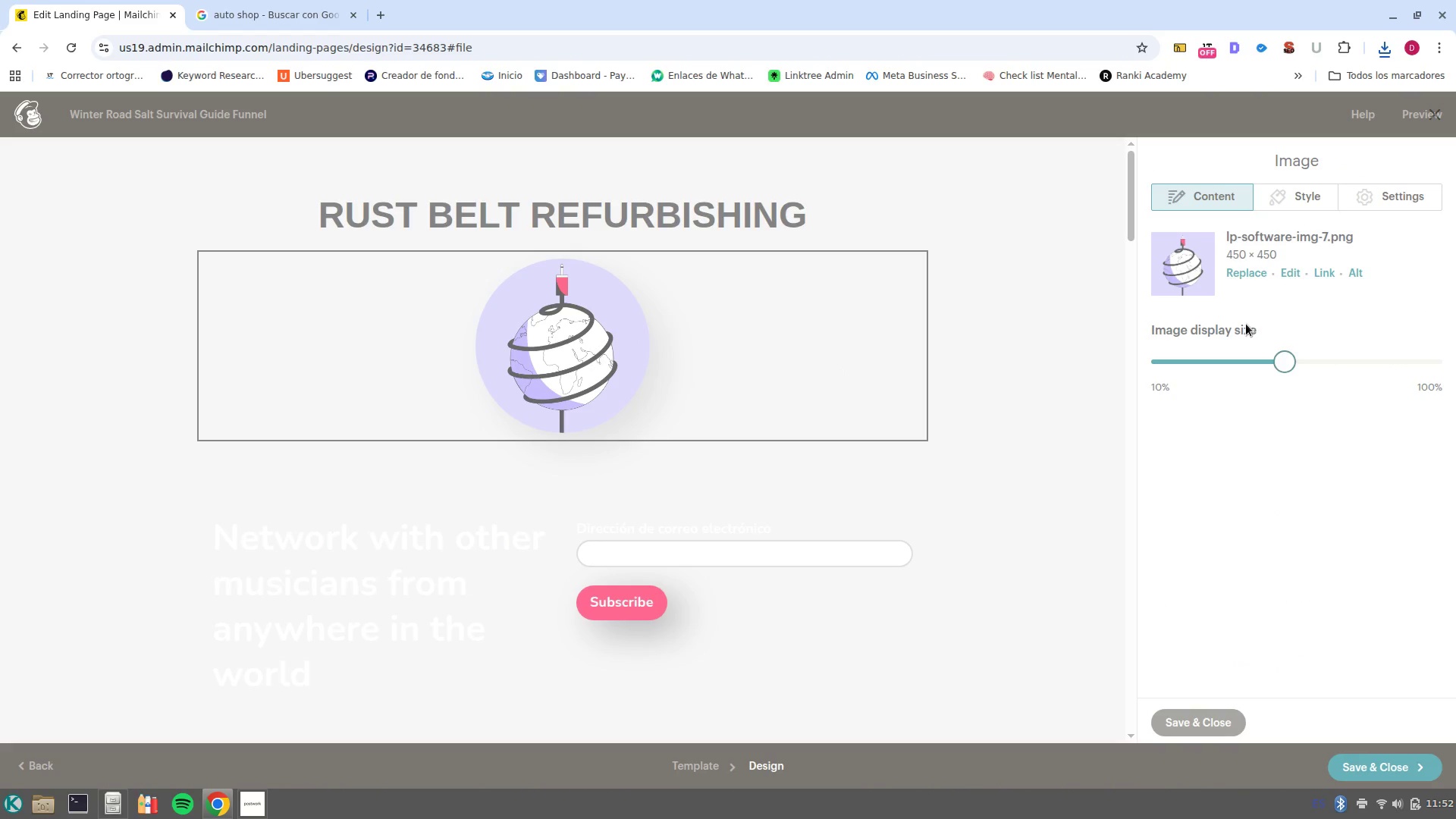 
left_click([1393, 164])
 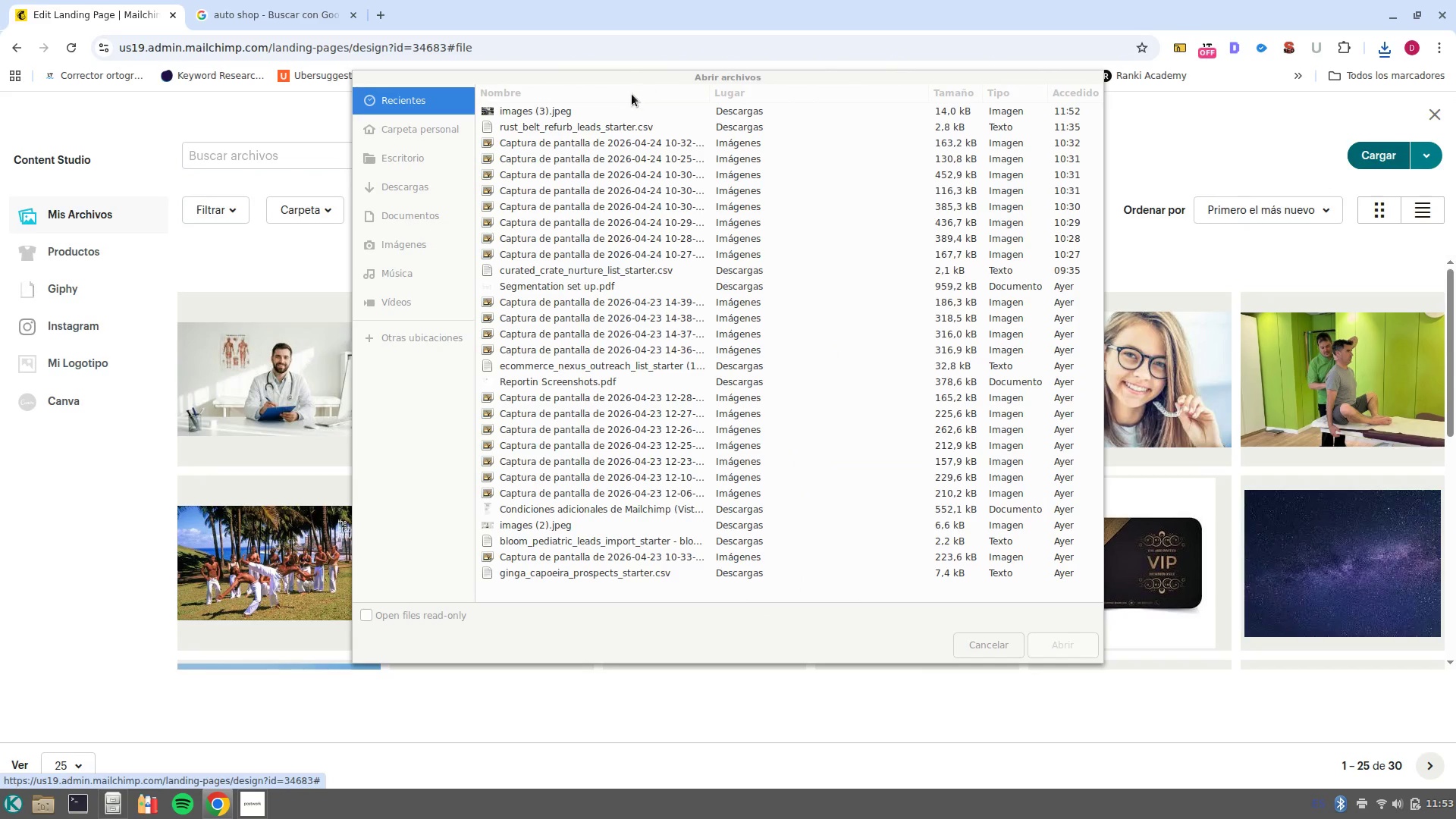 
left_click([632, 107])
 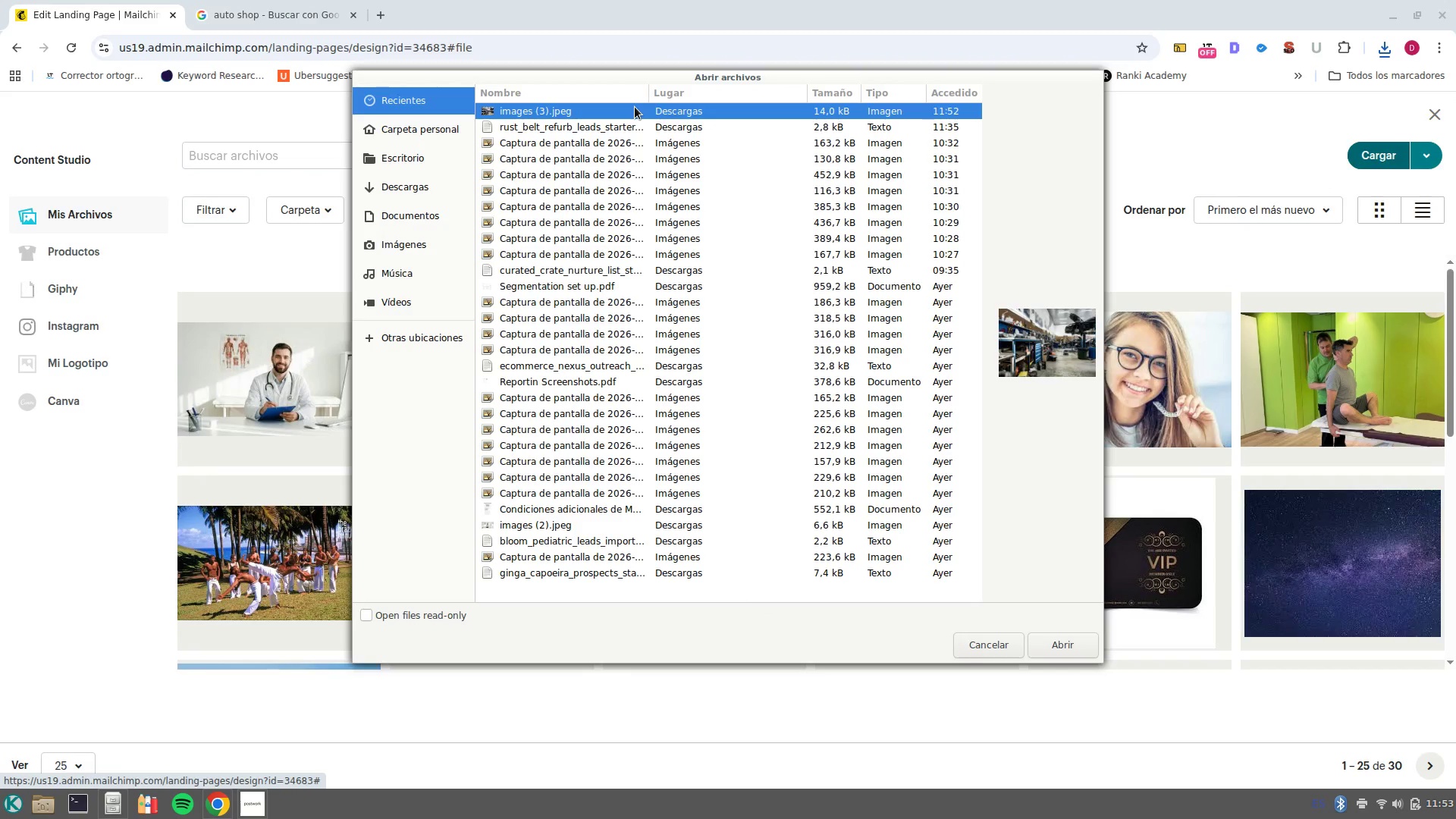 
key(NumpadEnter)
 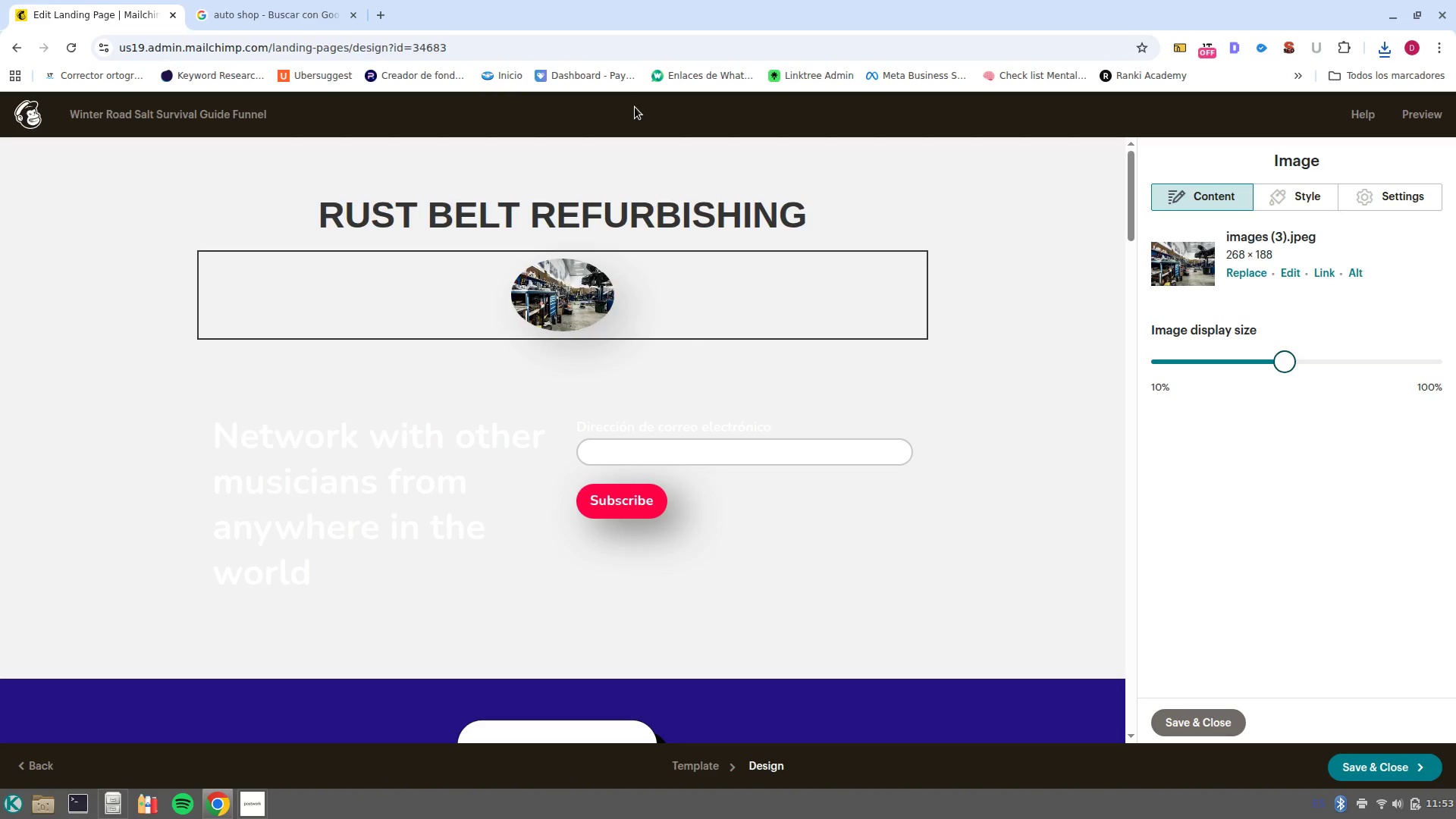 
wait(26.13)
 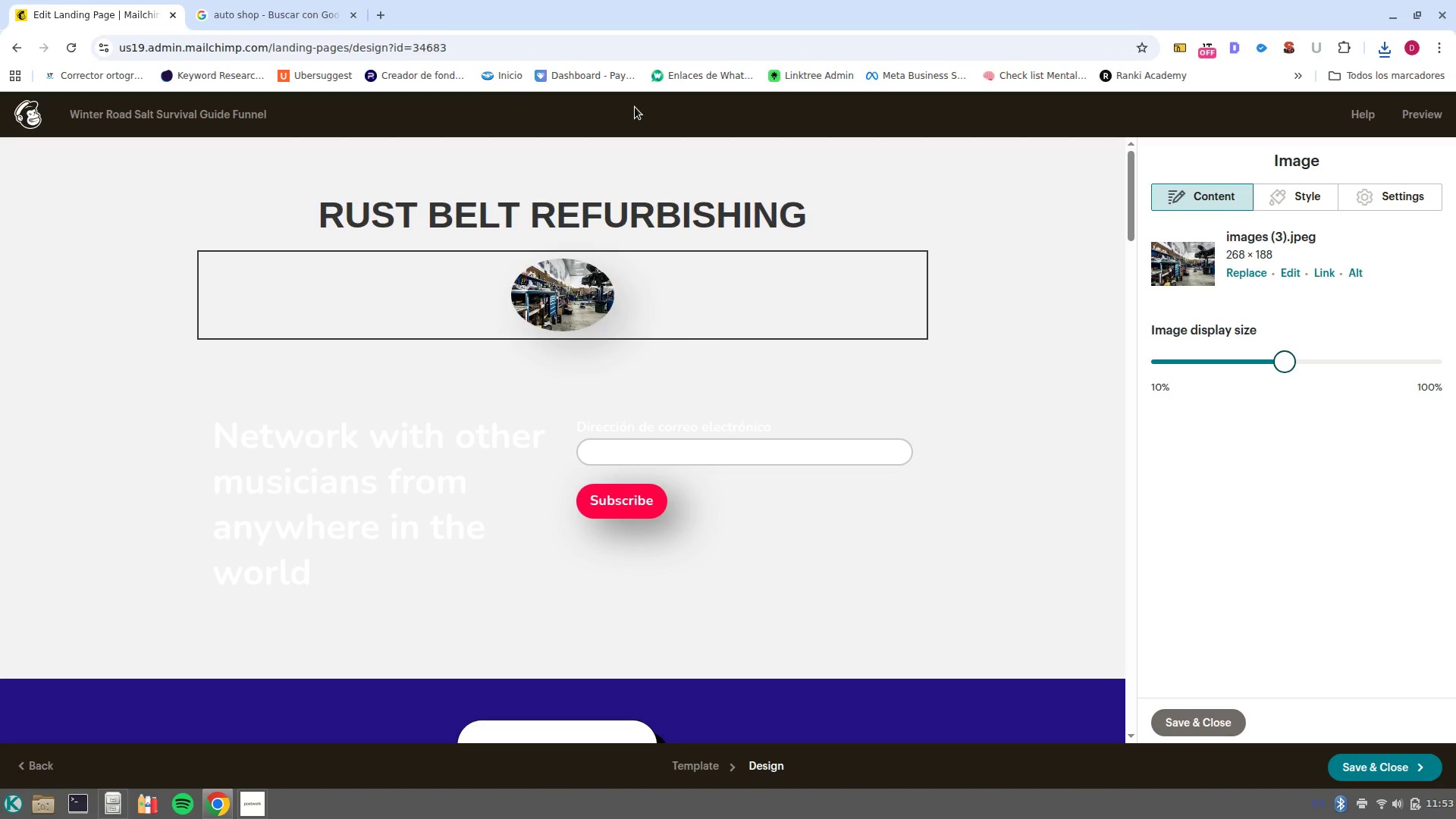 
left_click_drag(start_coordinate=[1288, 365], to_coordinate=[1455, 352])
 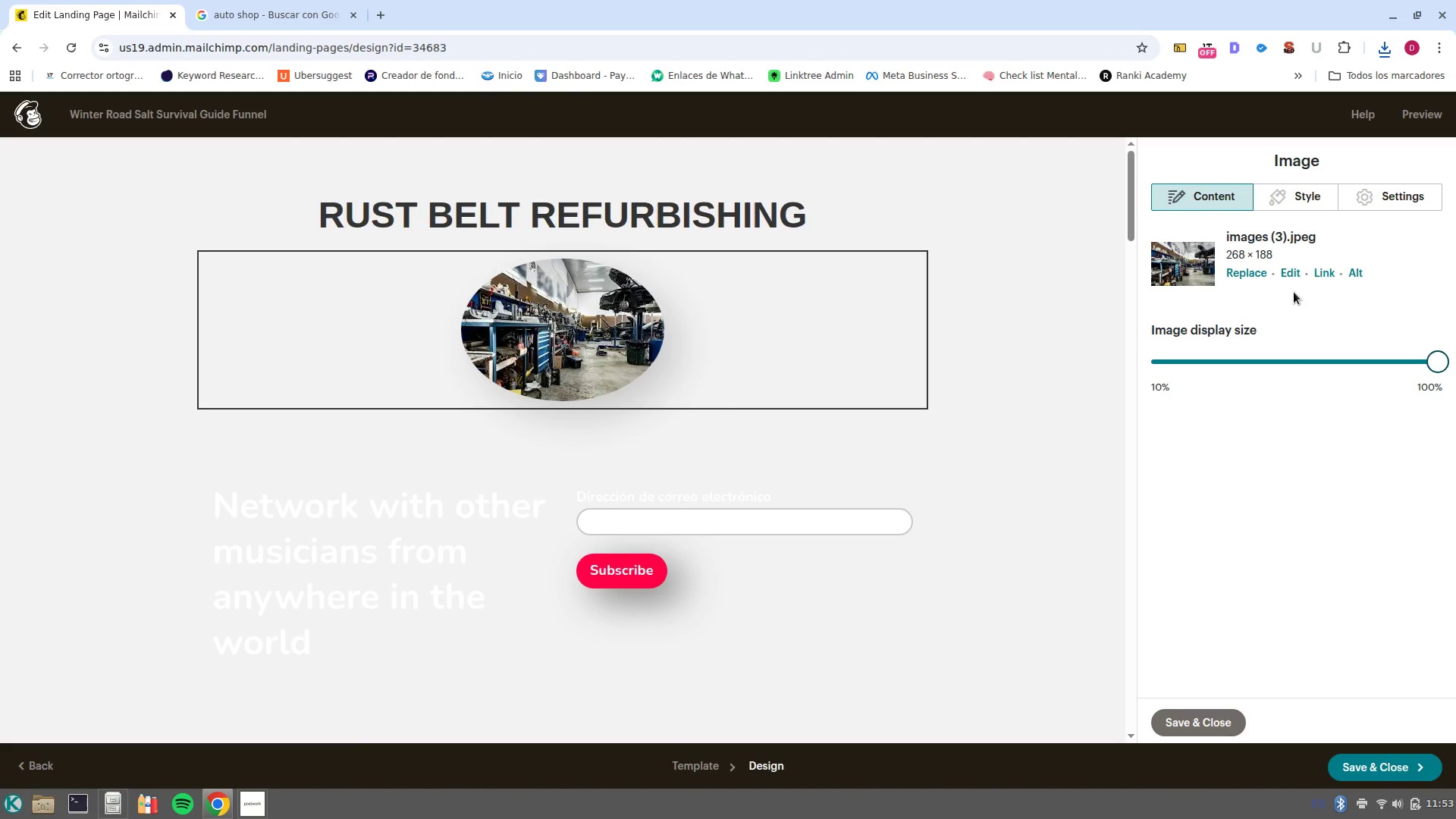 
left_click([1294, 270])
 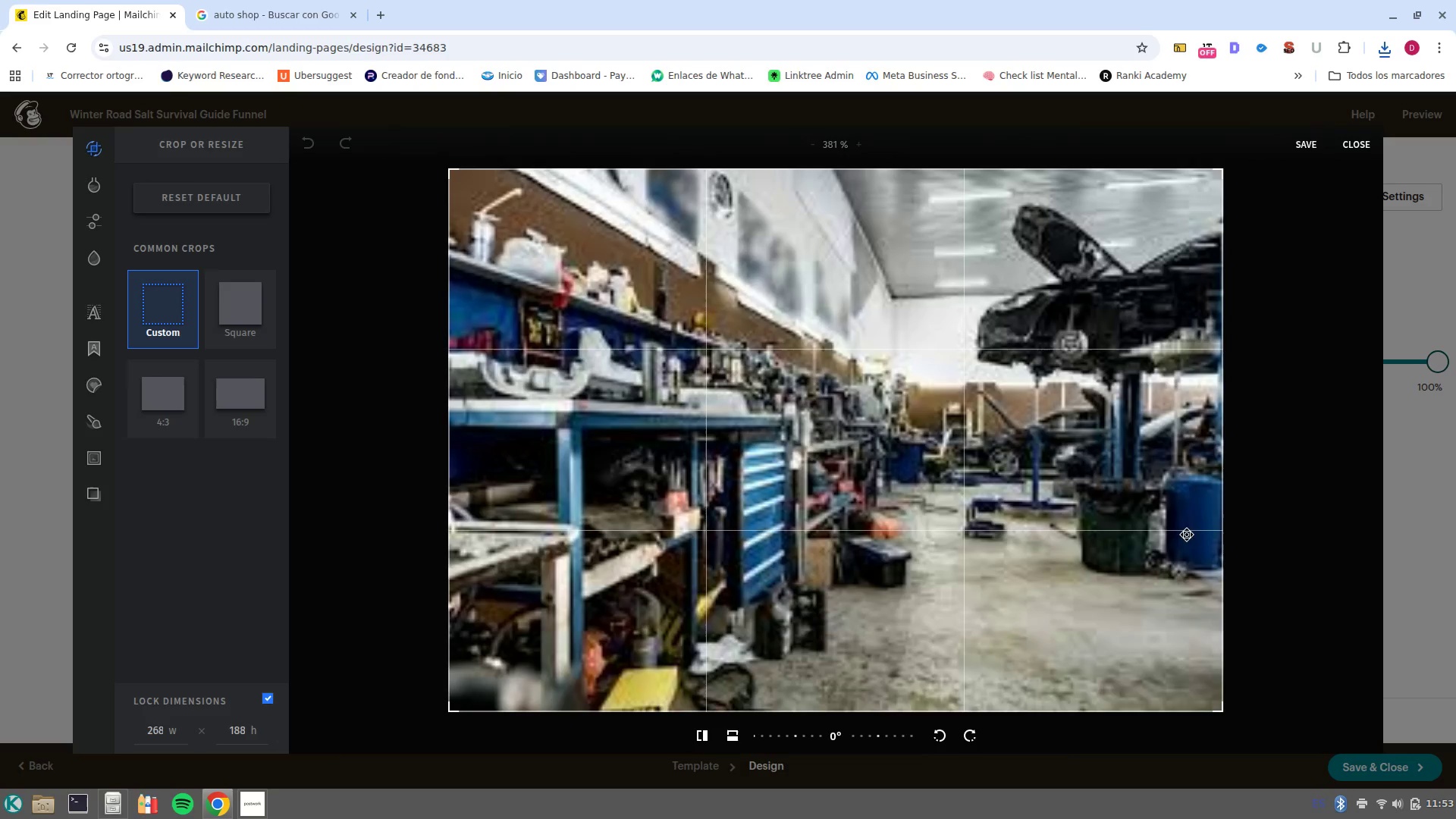 
left_click([234, 312])
 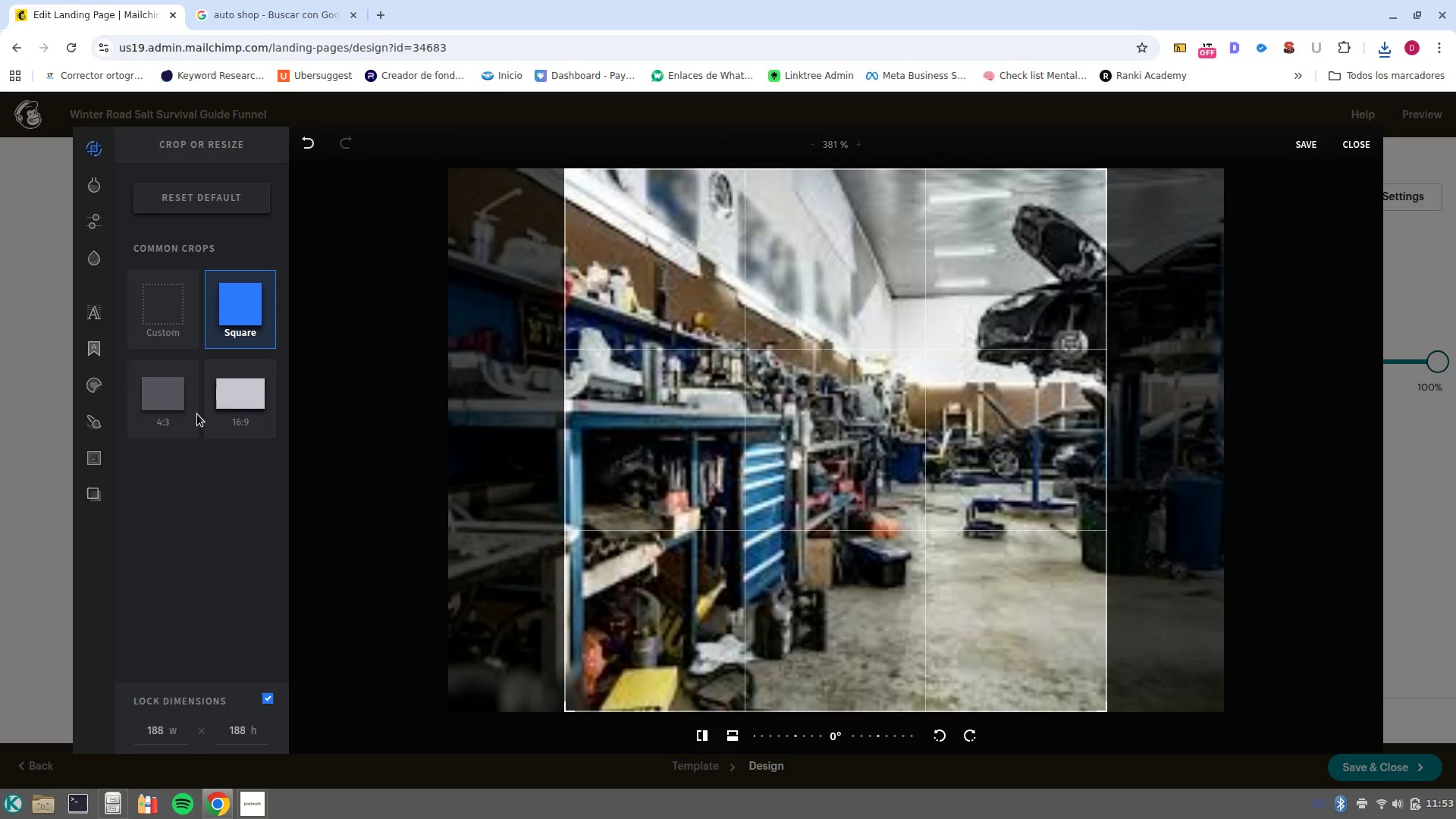 
left_click([186, 409])
 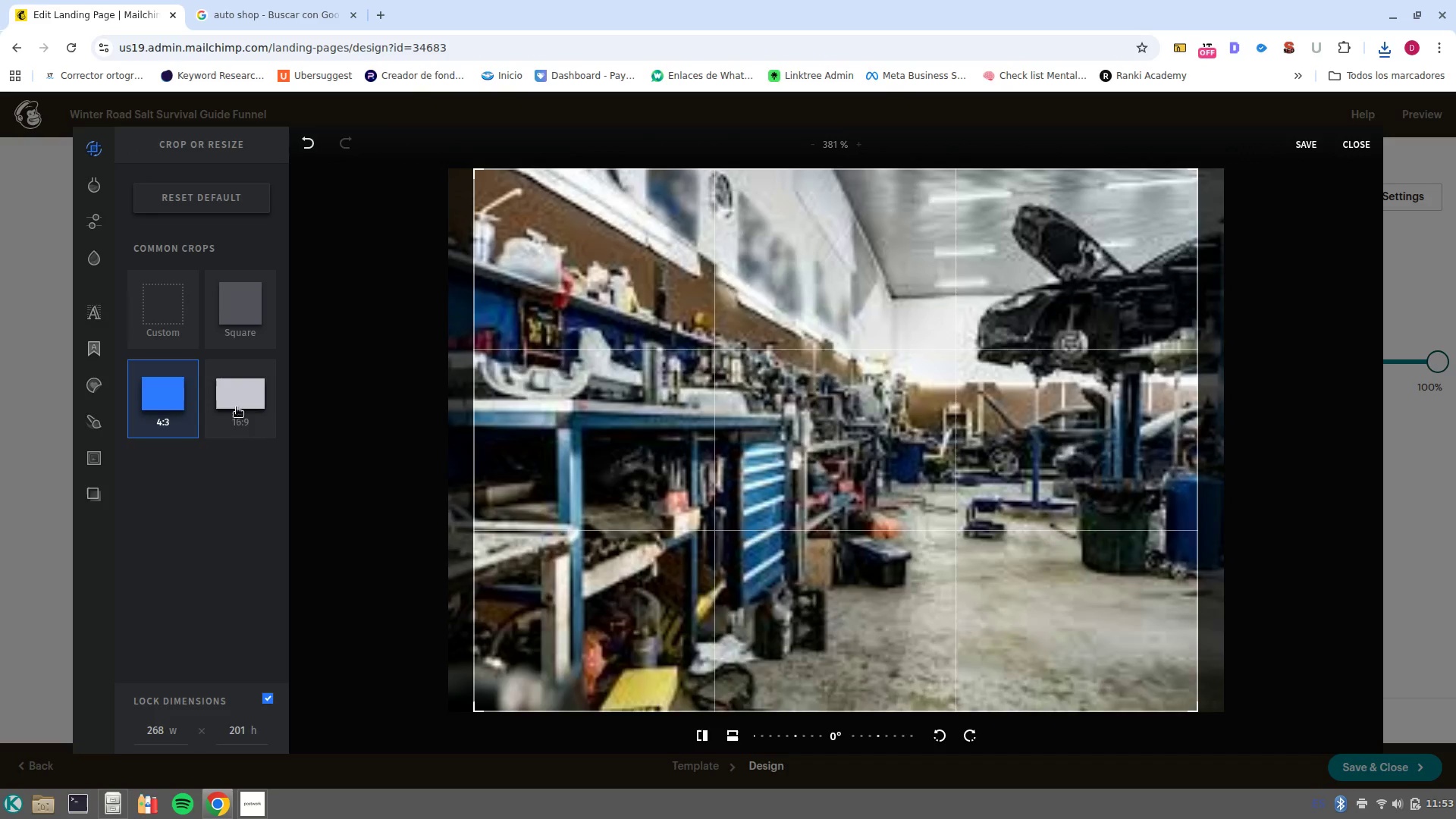 
left_click([237, 407])
 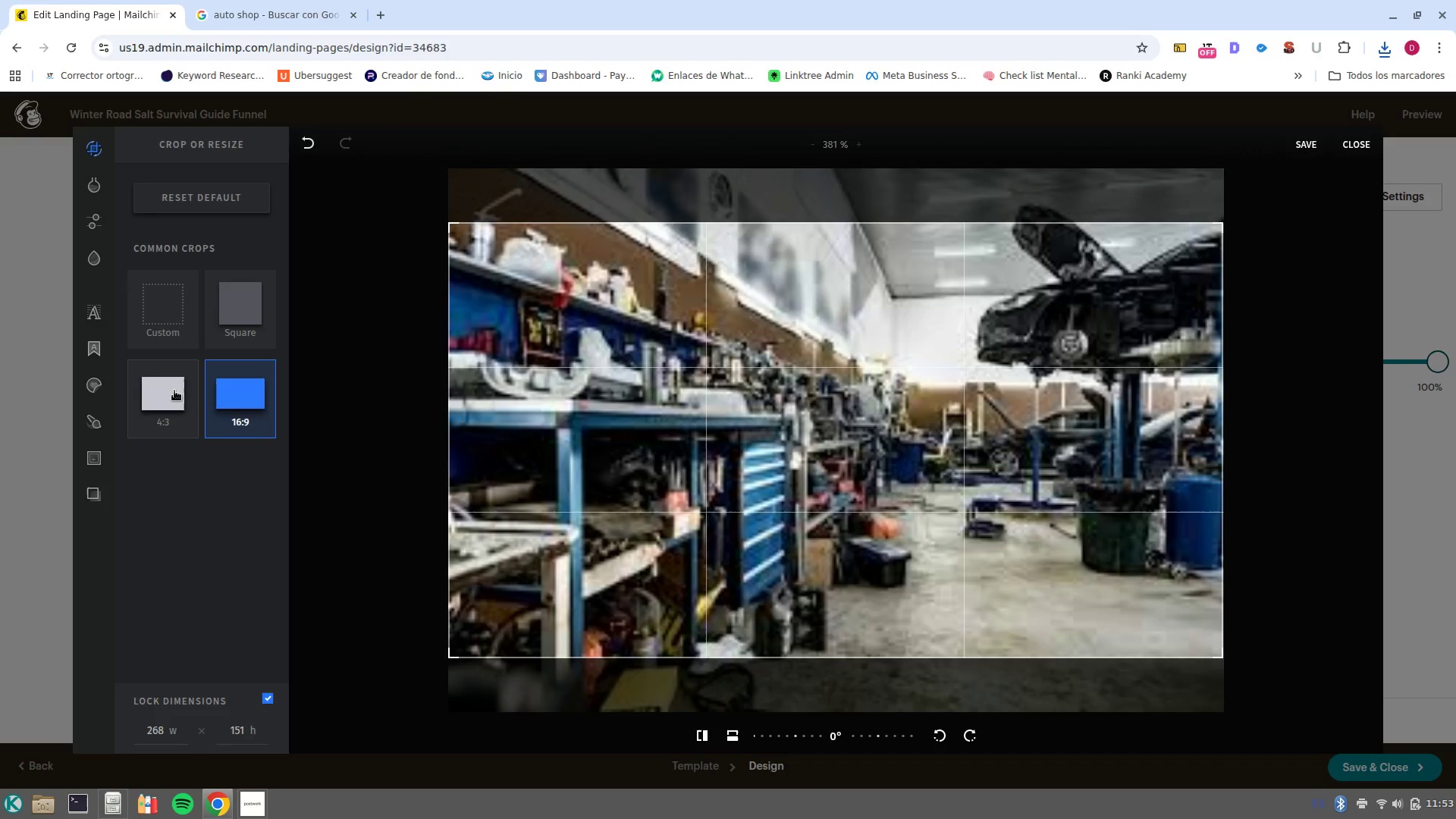 
left_click([174, 391])
 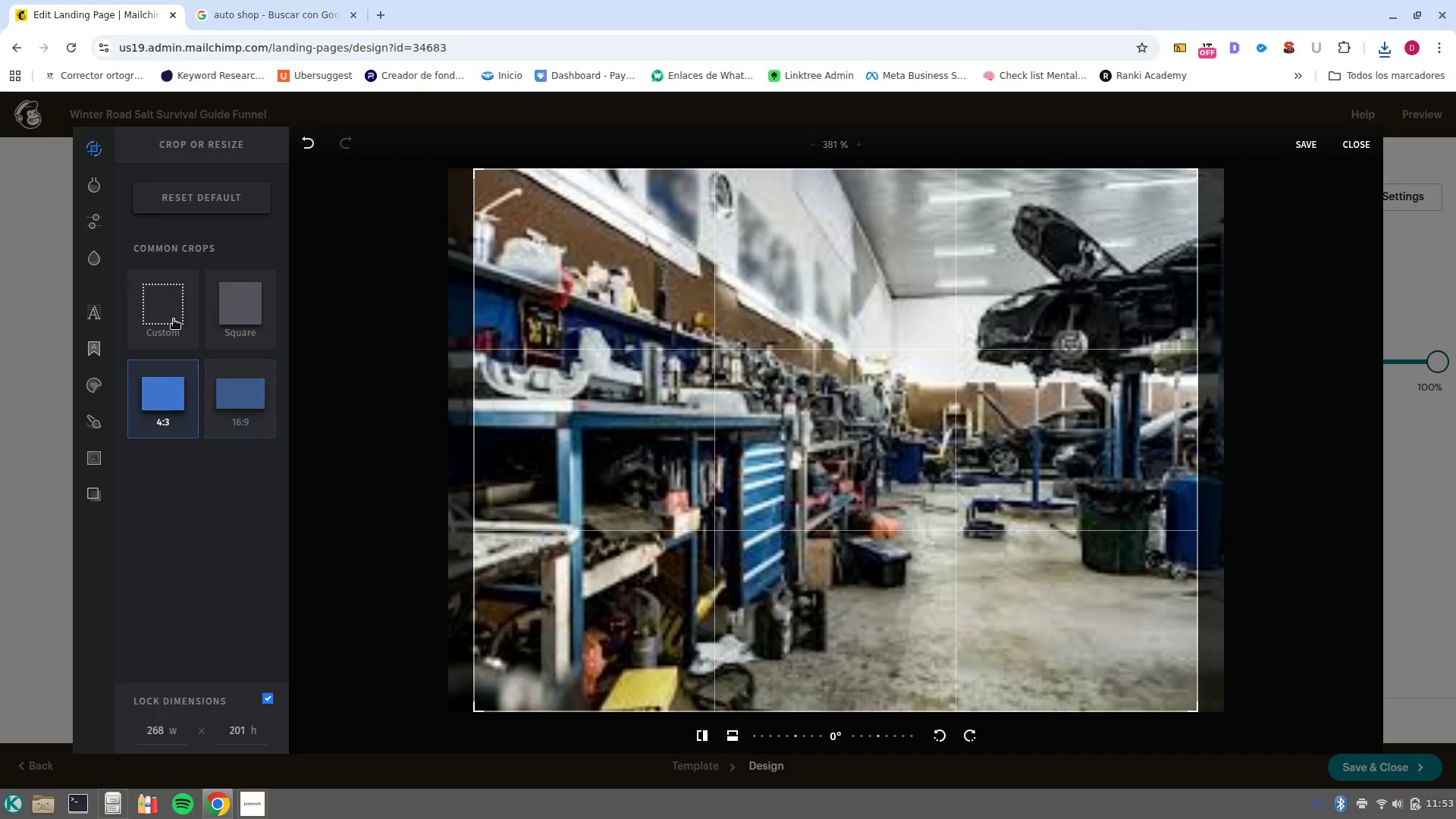 
left_click([174, 319])
 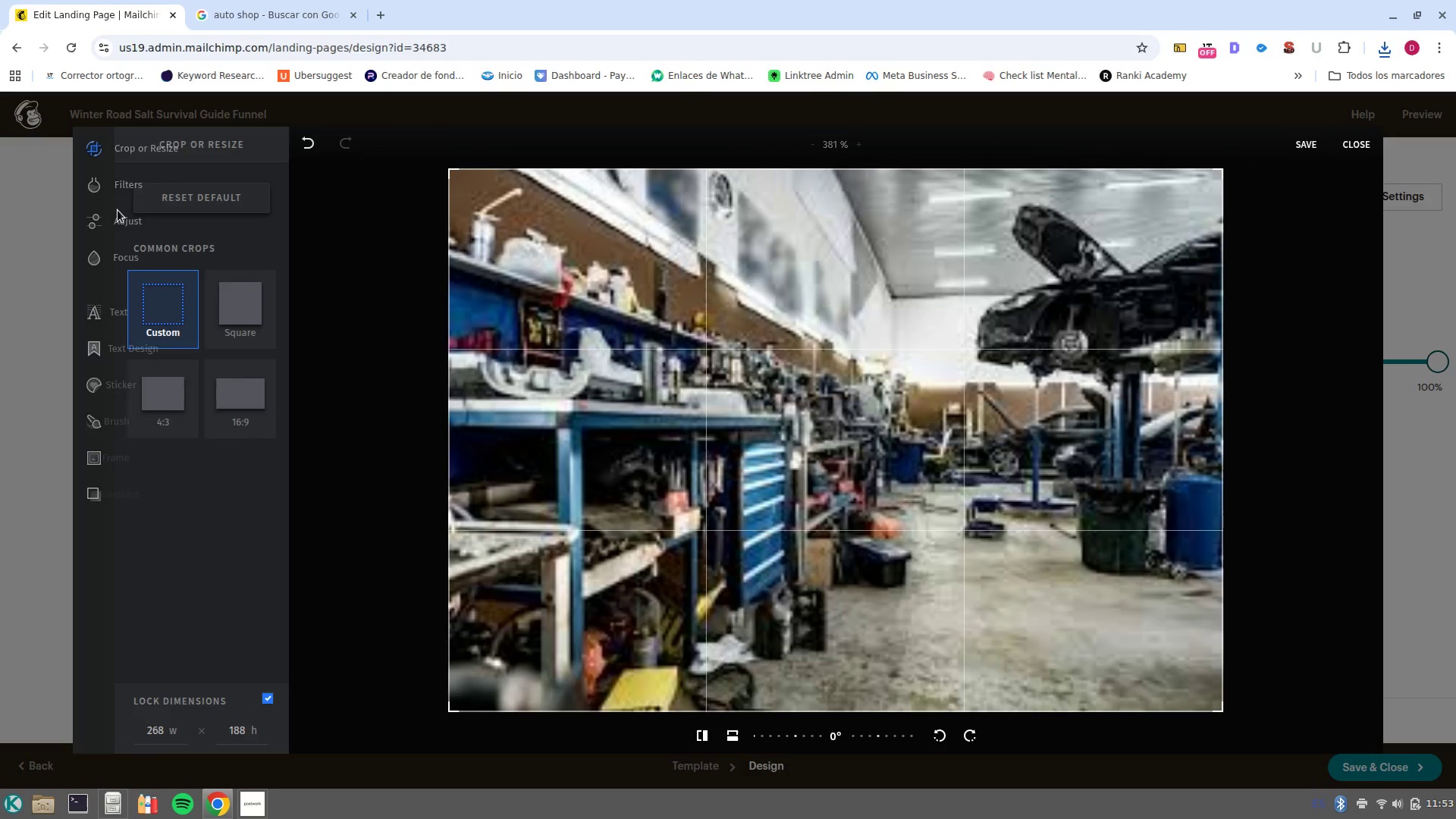 
left_click([99, 221])
 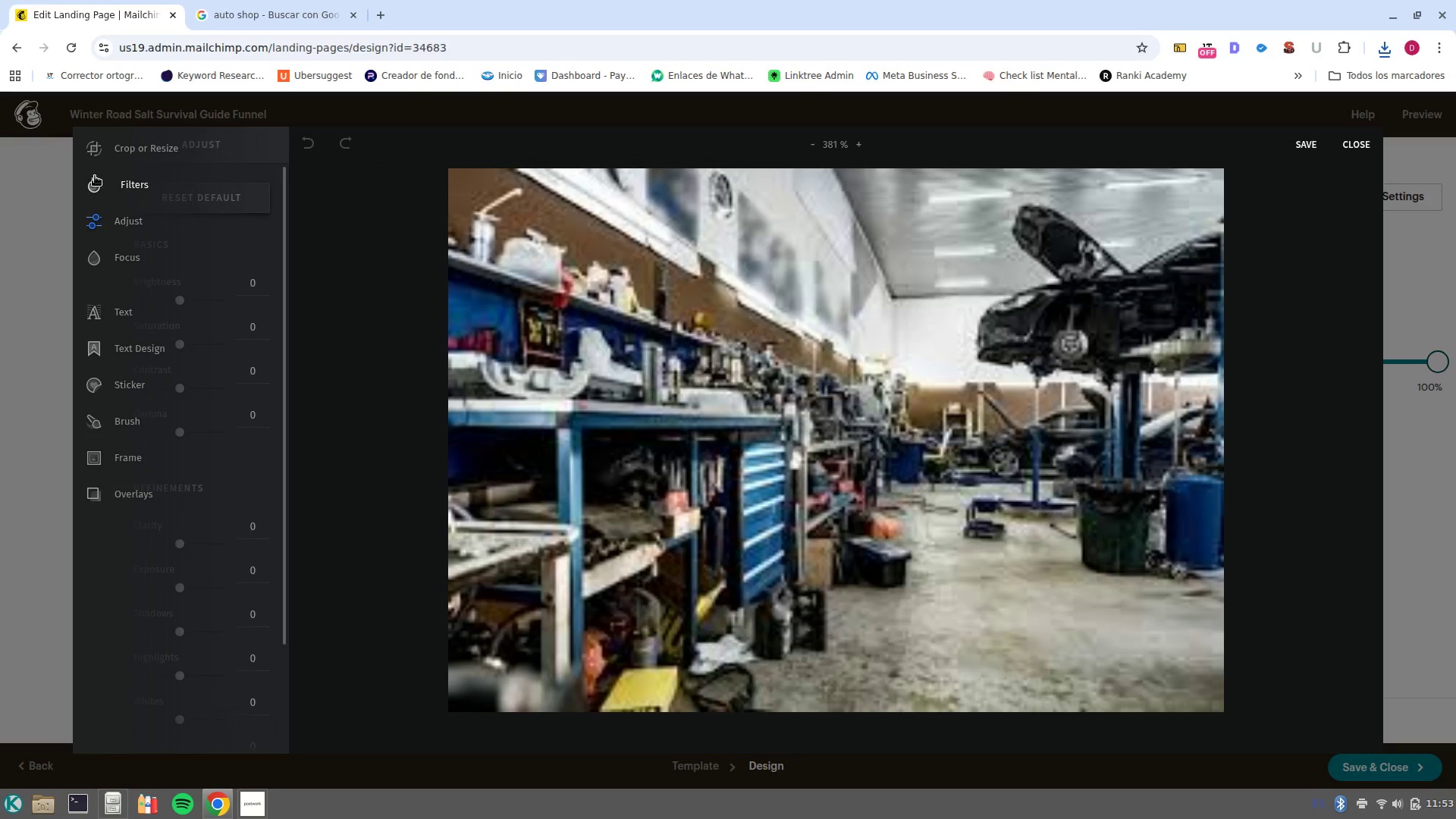 
left_click([127, 152])
 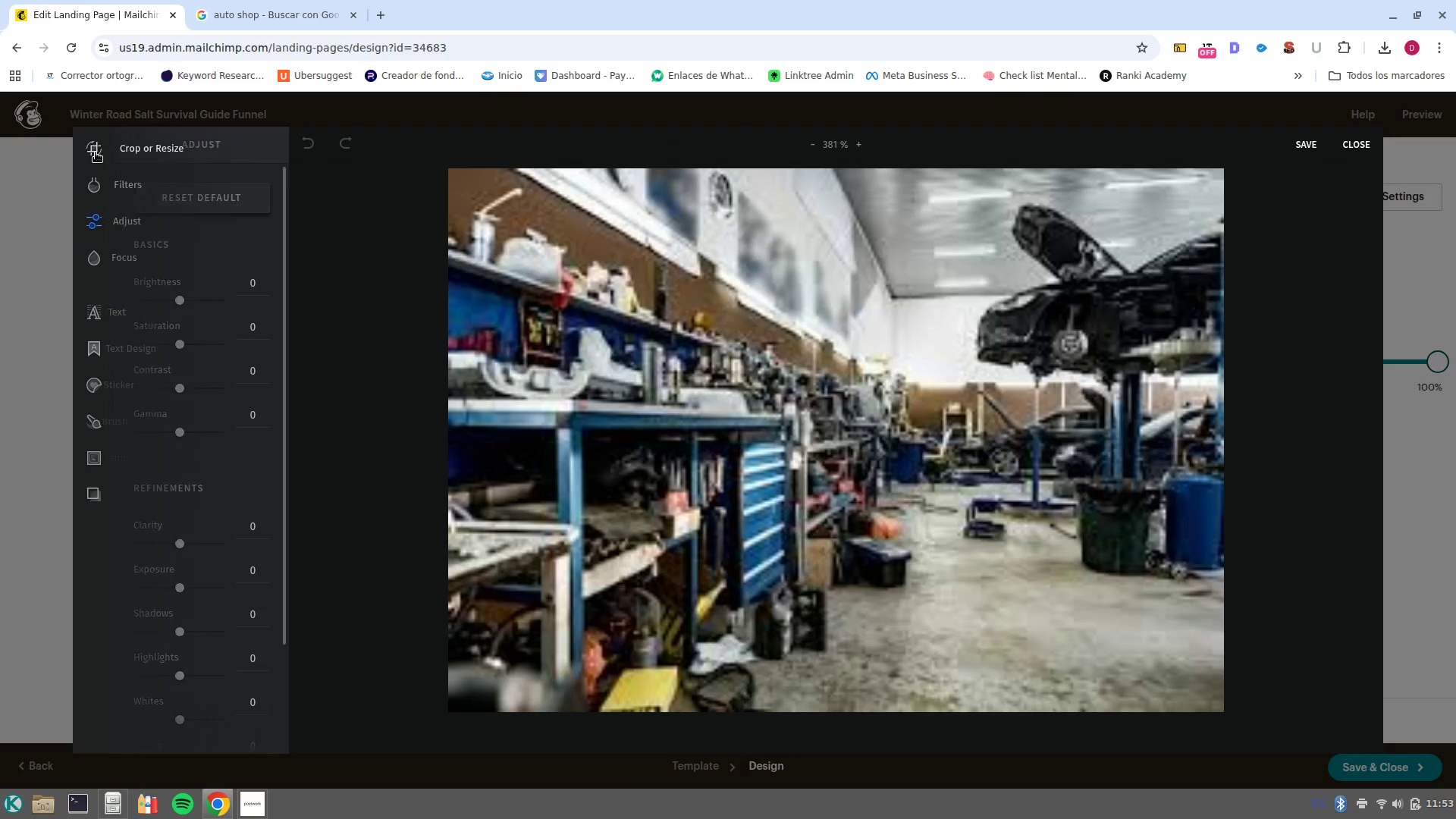 
left_click([121, 152])
 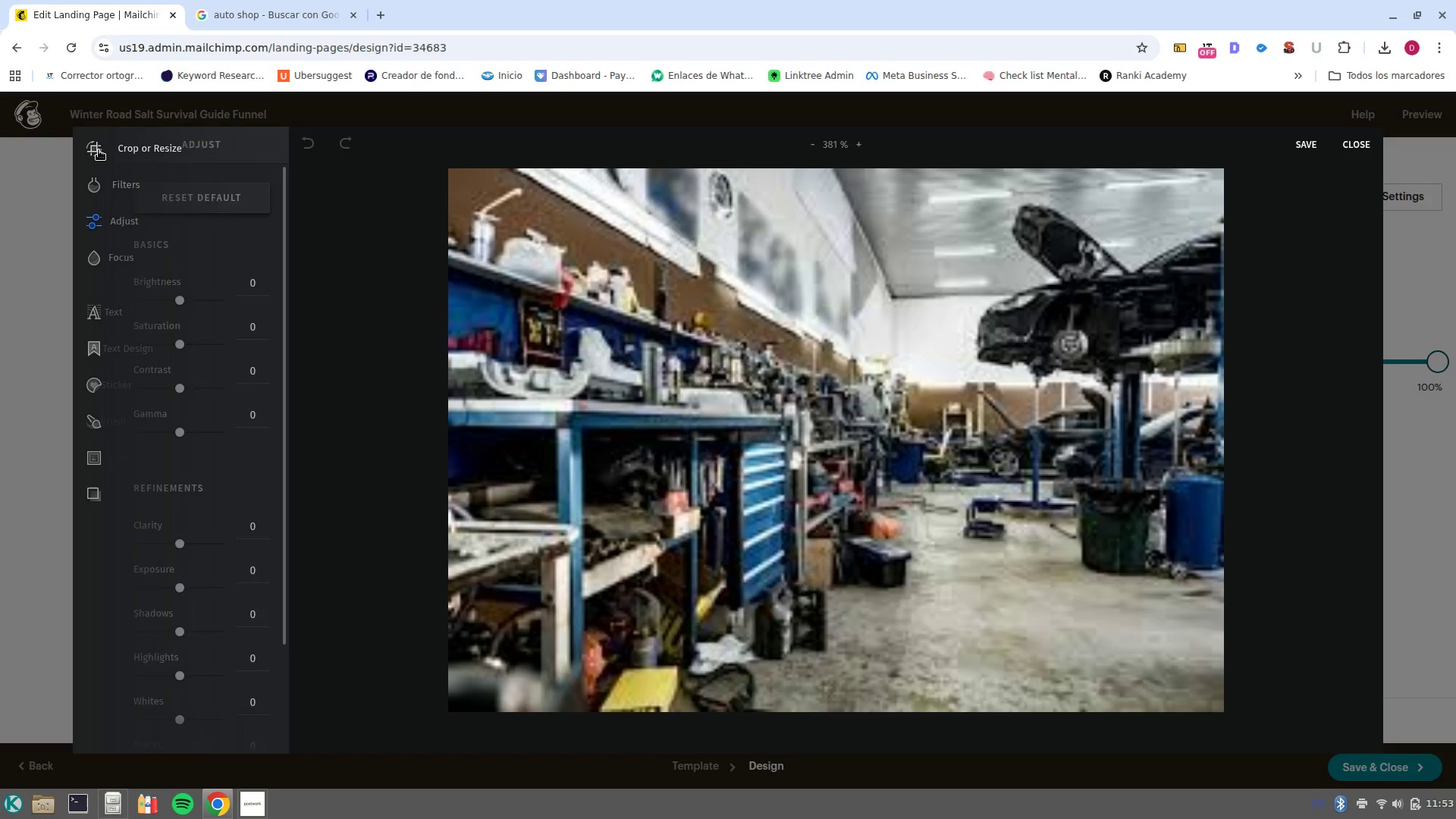 
left_click([99, 150])
 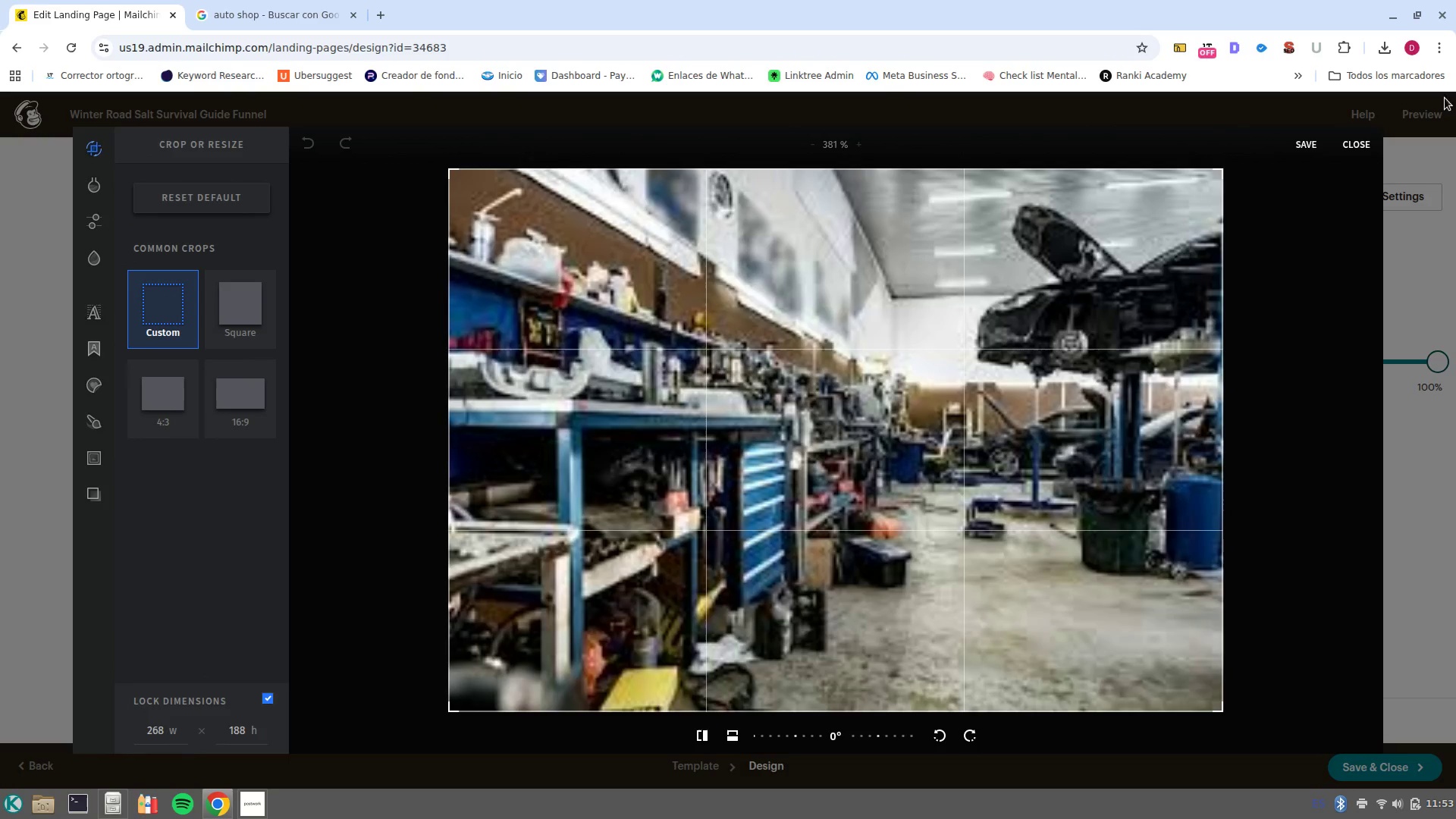 
left_click([1307, 152])
 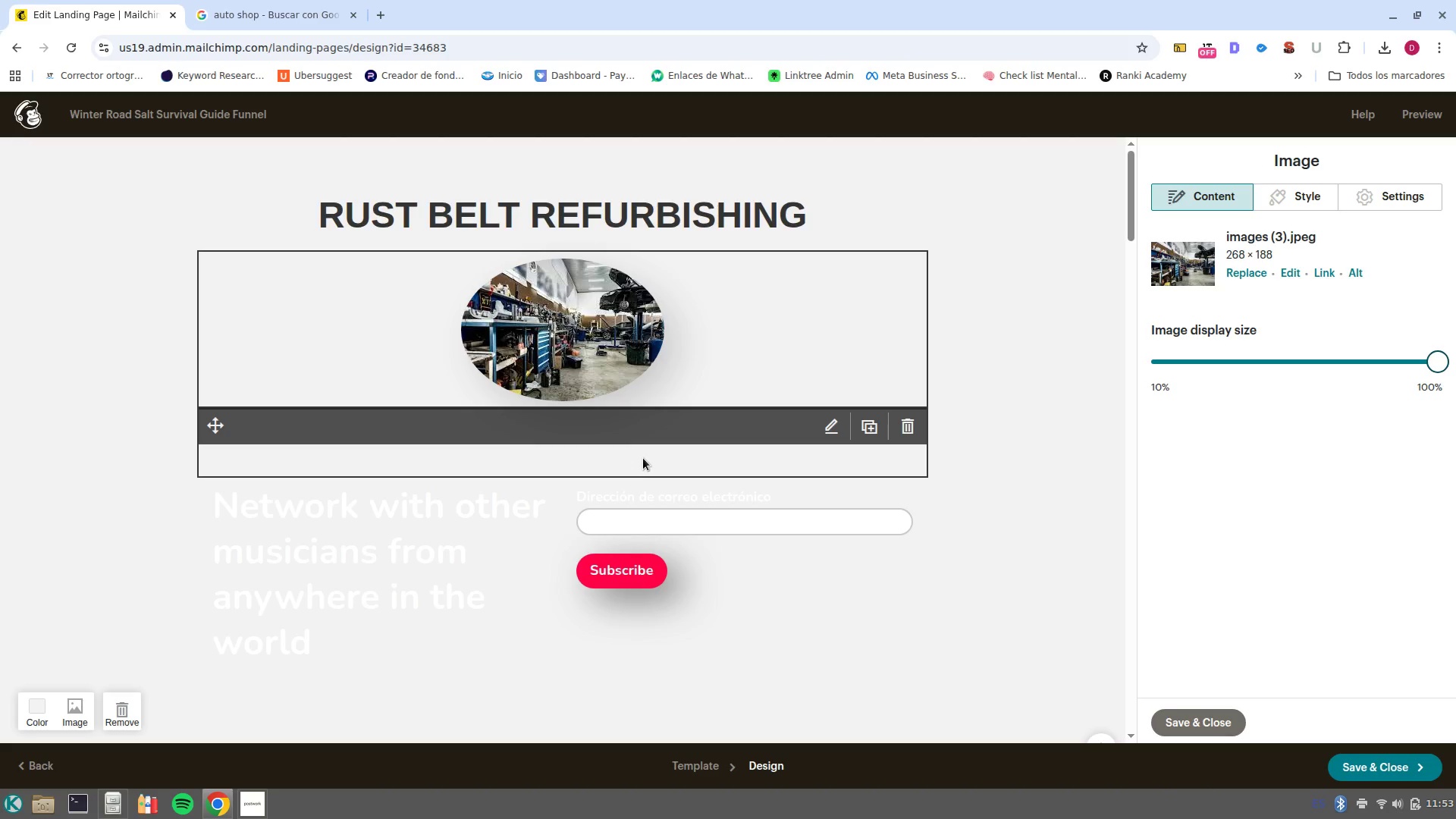 
left_click([607, 352])
 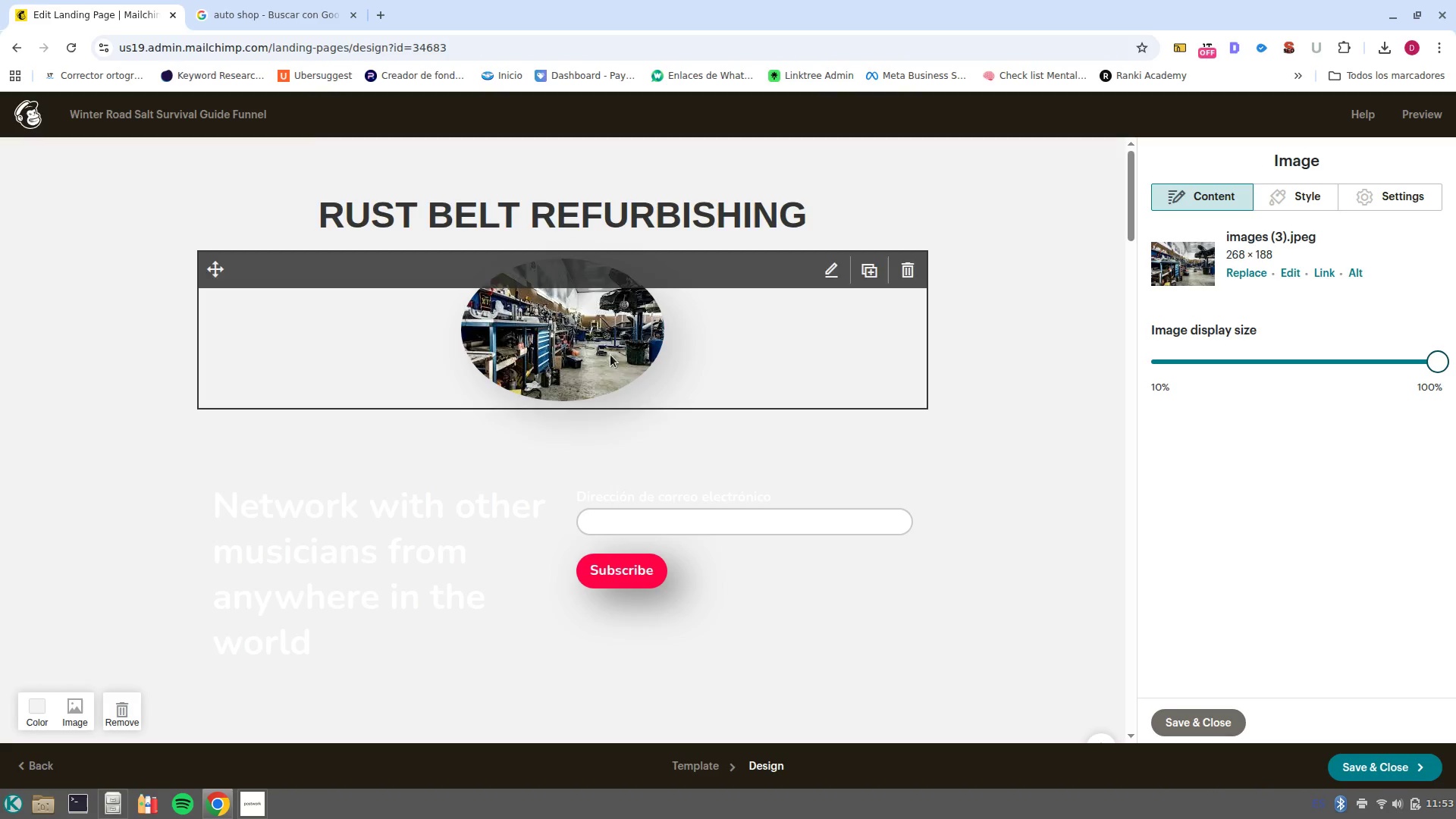 
scroll: coordinate [750, 488], scroll_direction: down, amount: 31.0
 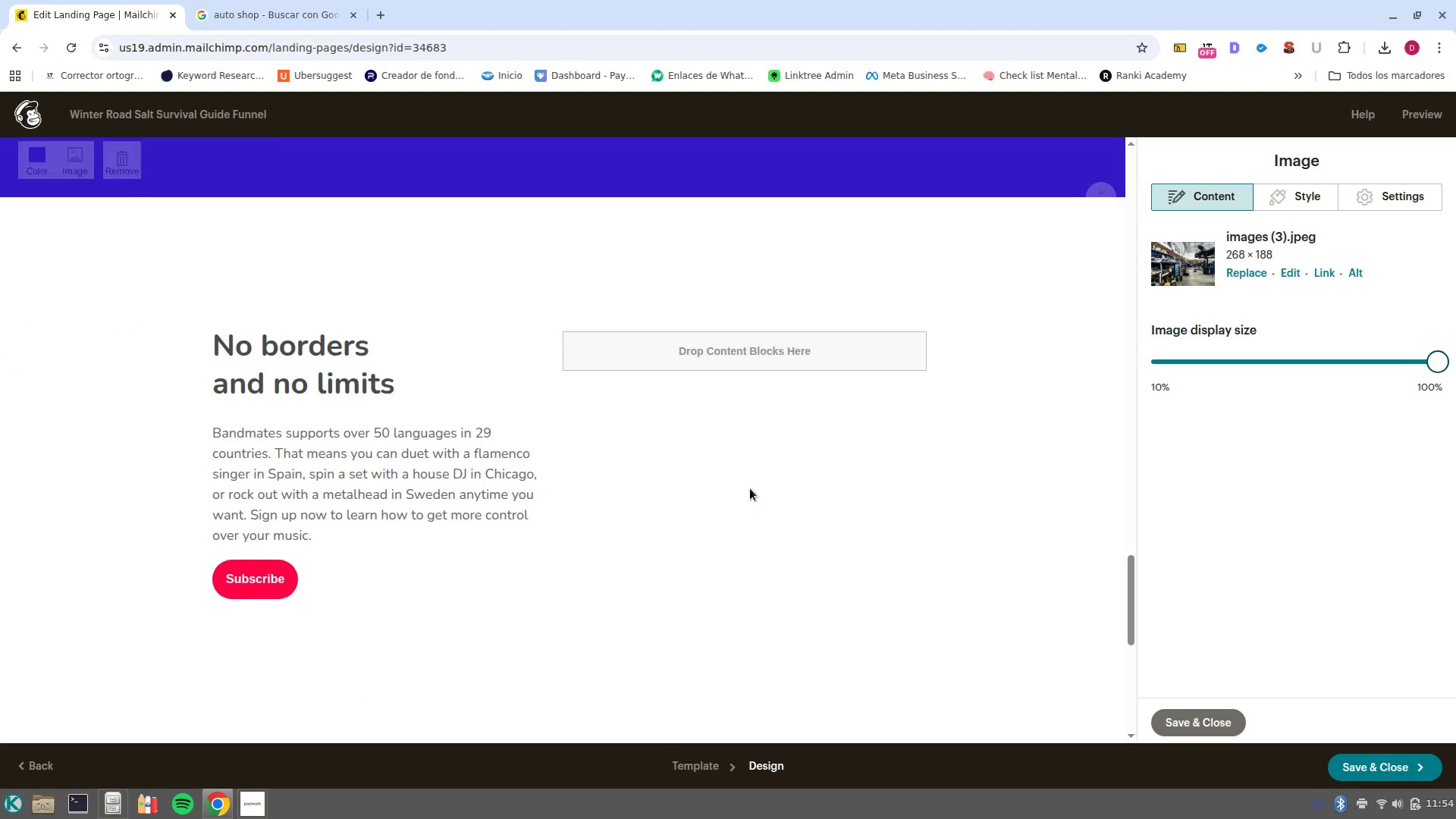 
scroll: coordinate [750, 488], scroll_direction: up, amount: 33.0
 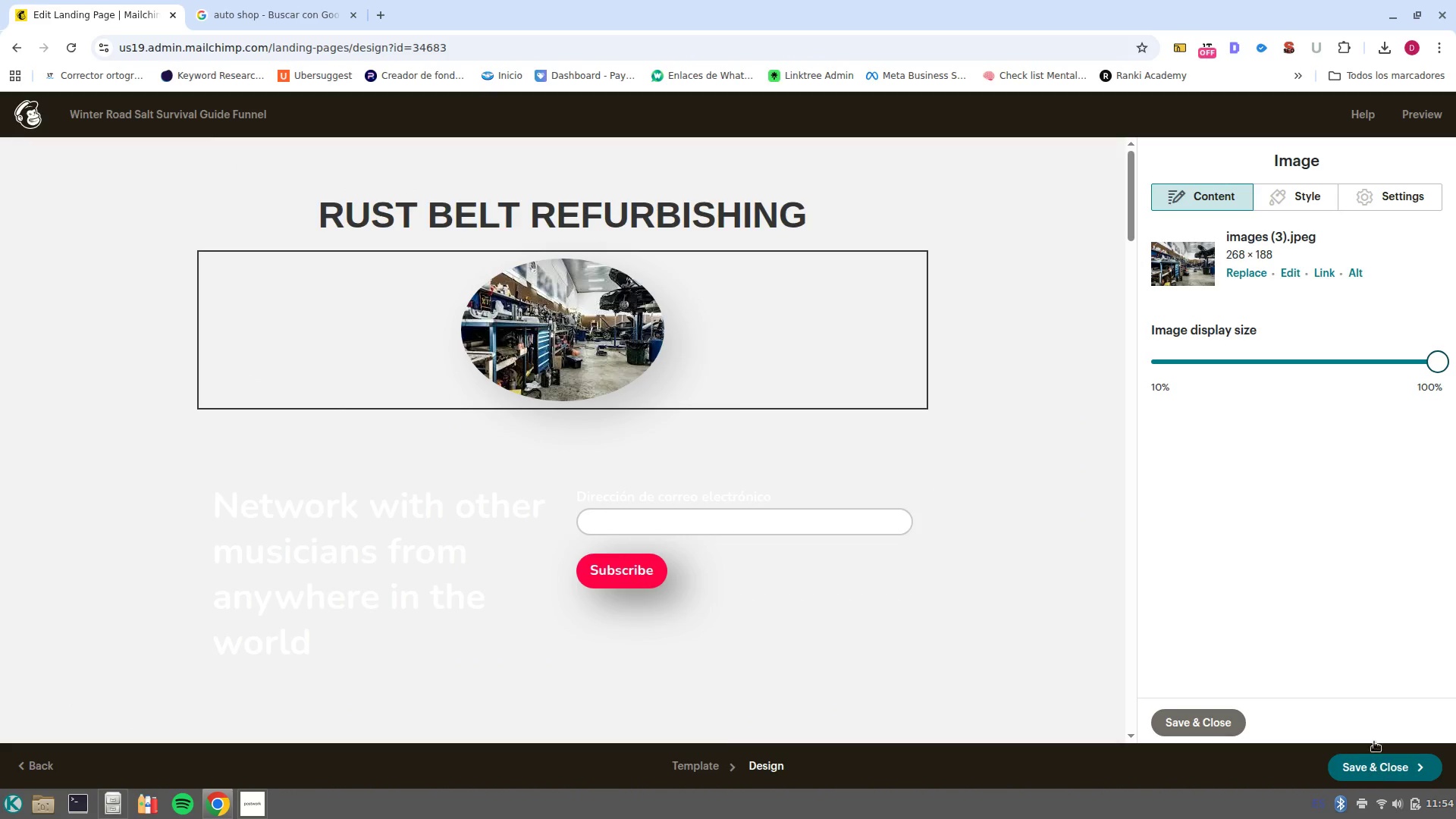 
wait(5.05)
 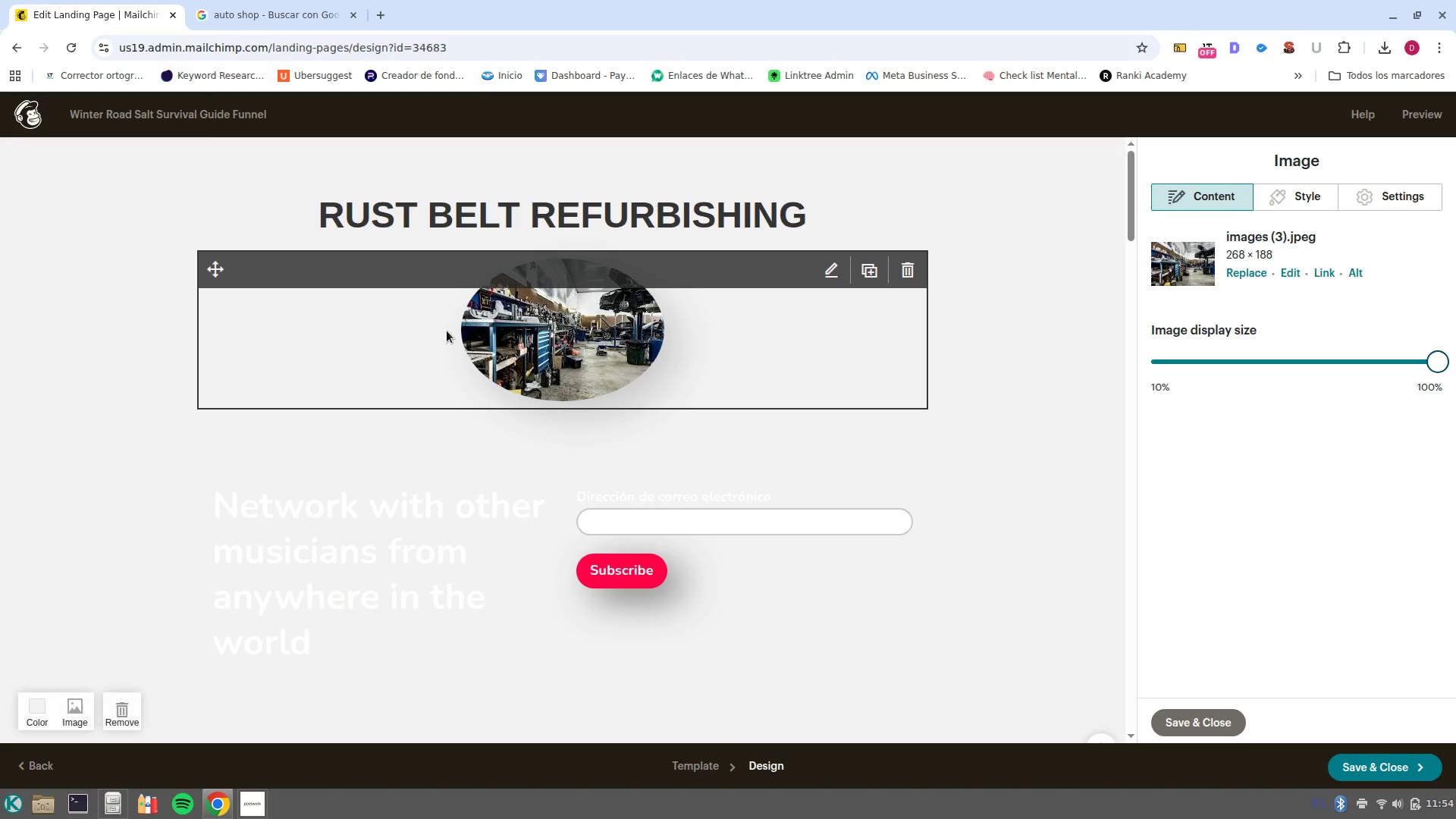 
left_click([750, 347])
 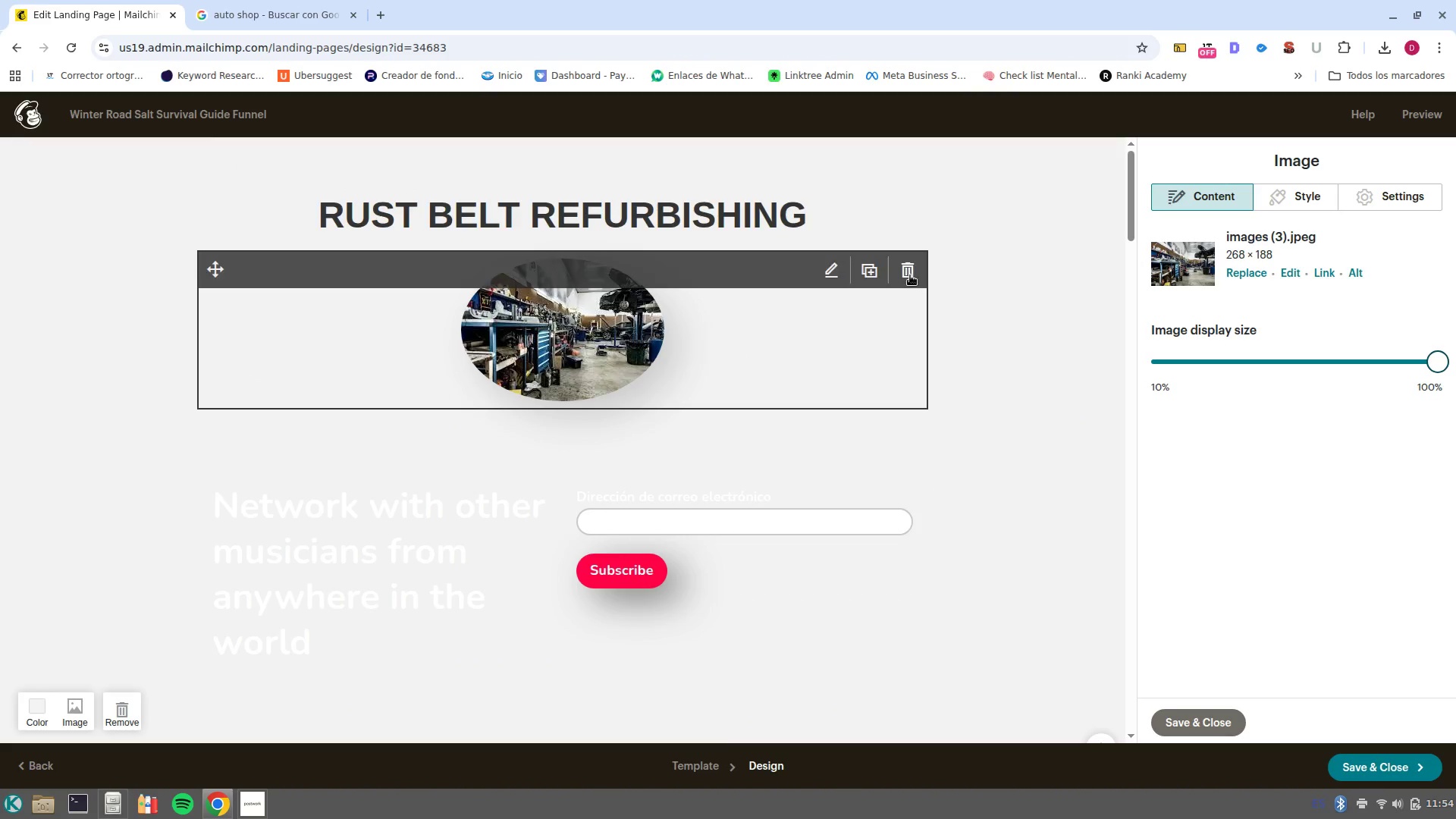 
left_click([903, 275])
 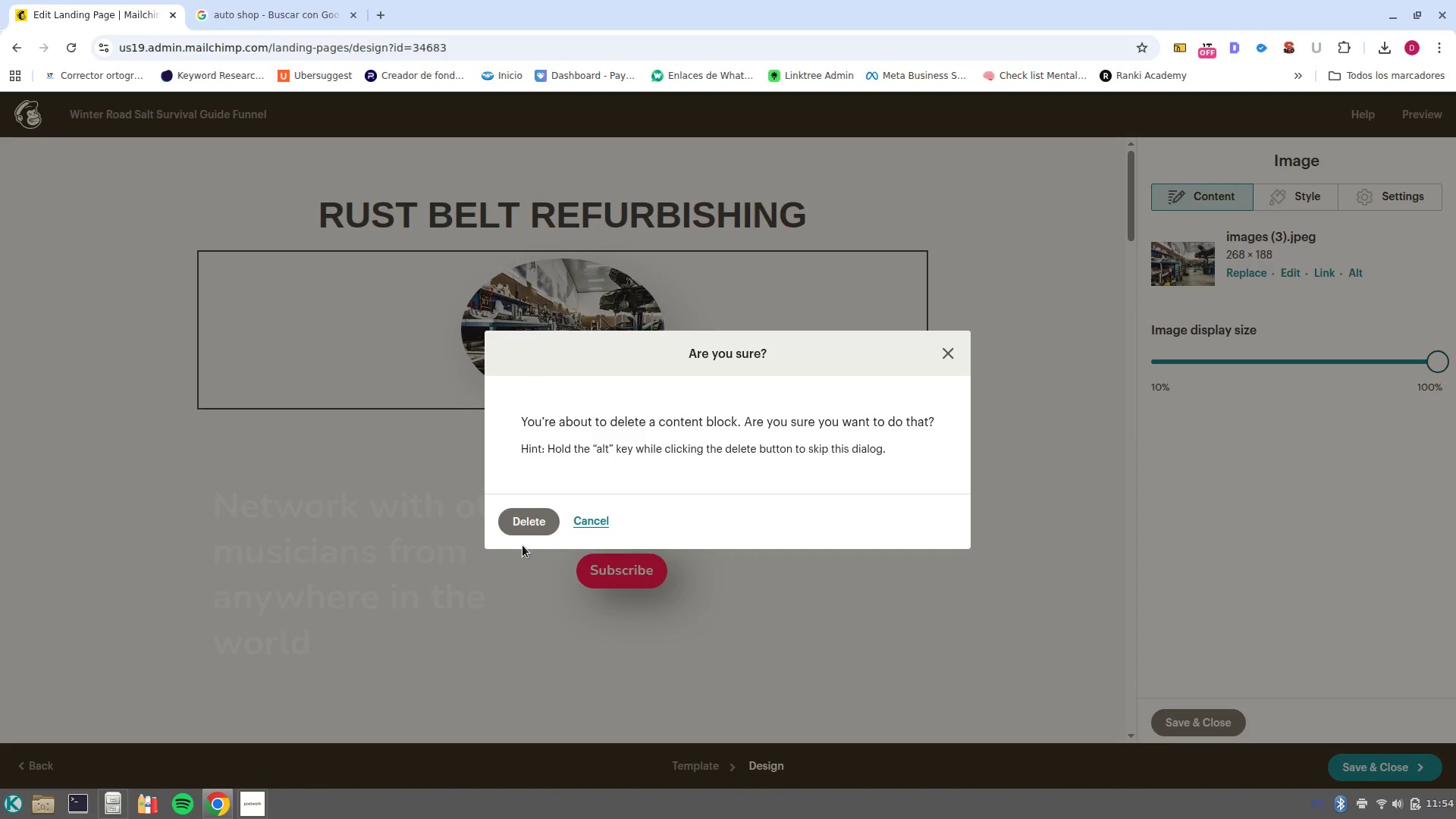 
left_click([522, 530])
 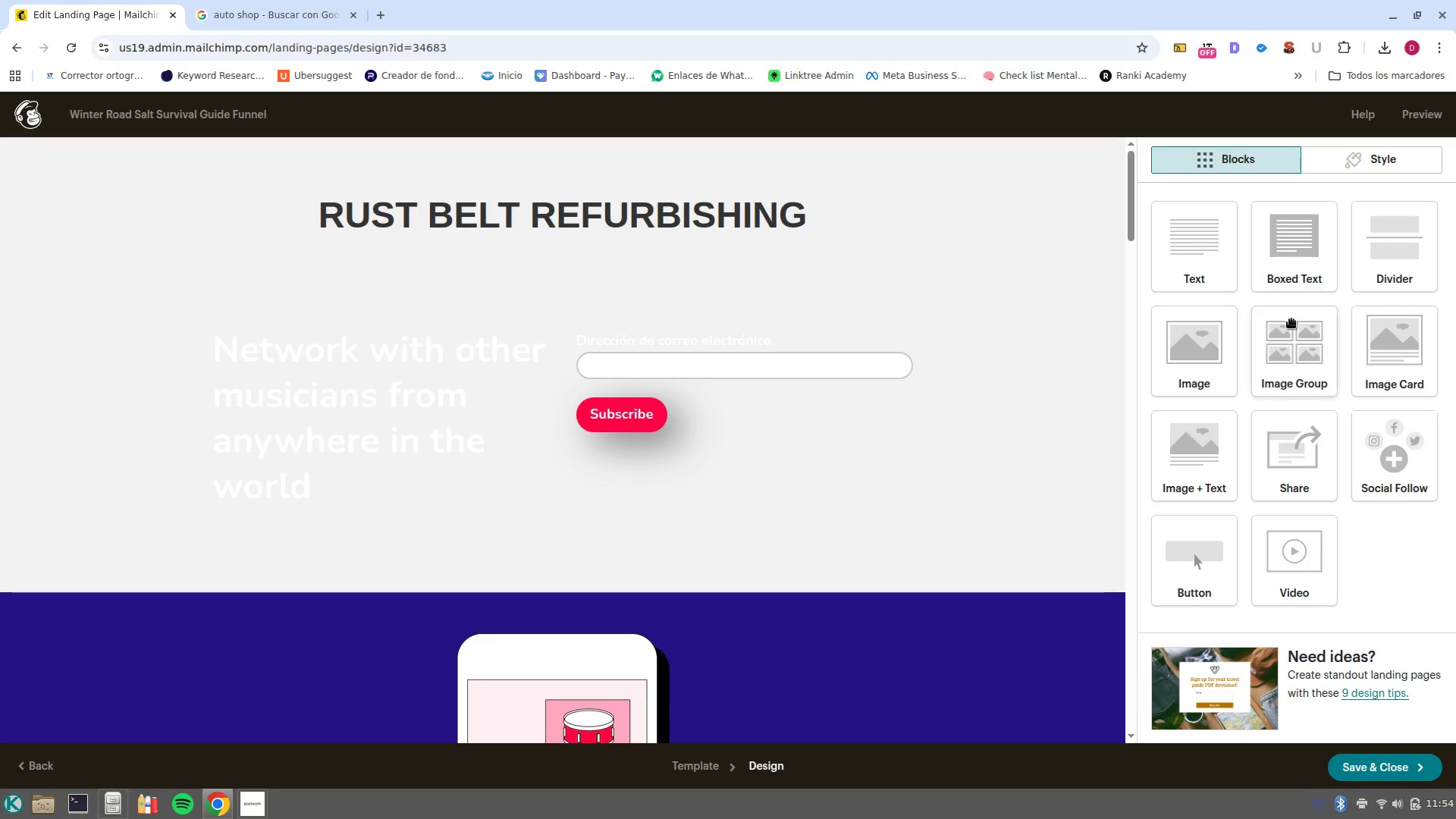 
left_click_drag(start_coordinate=[1209, 368], to_coordinate=[621, 278])
 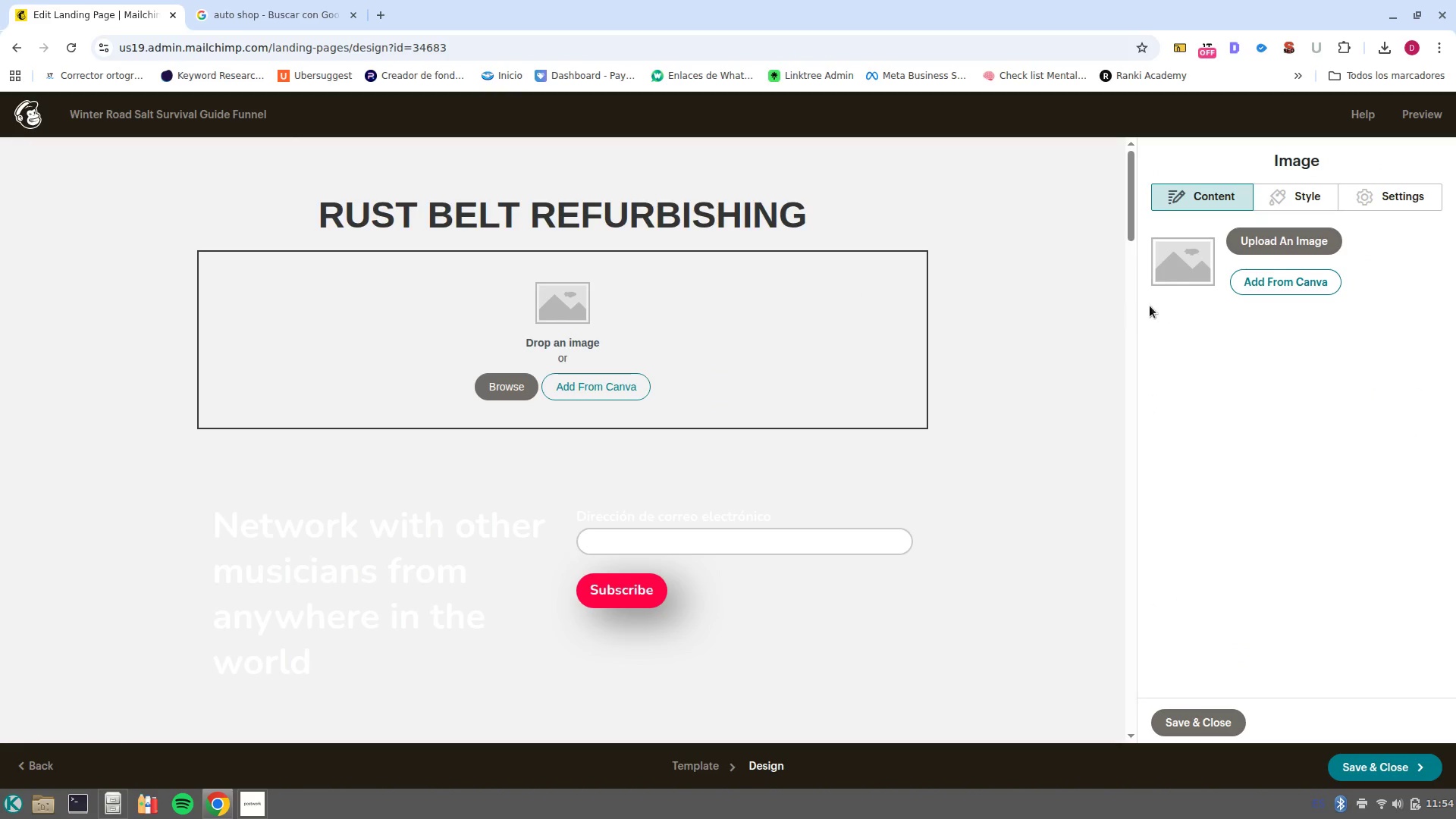 
left_click([1304, 242])
 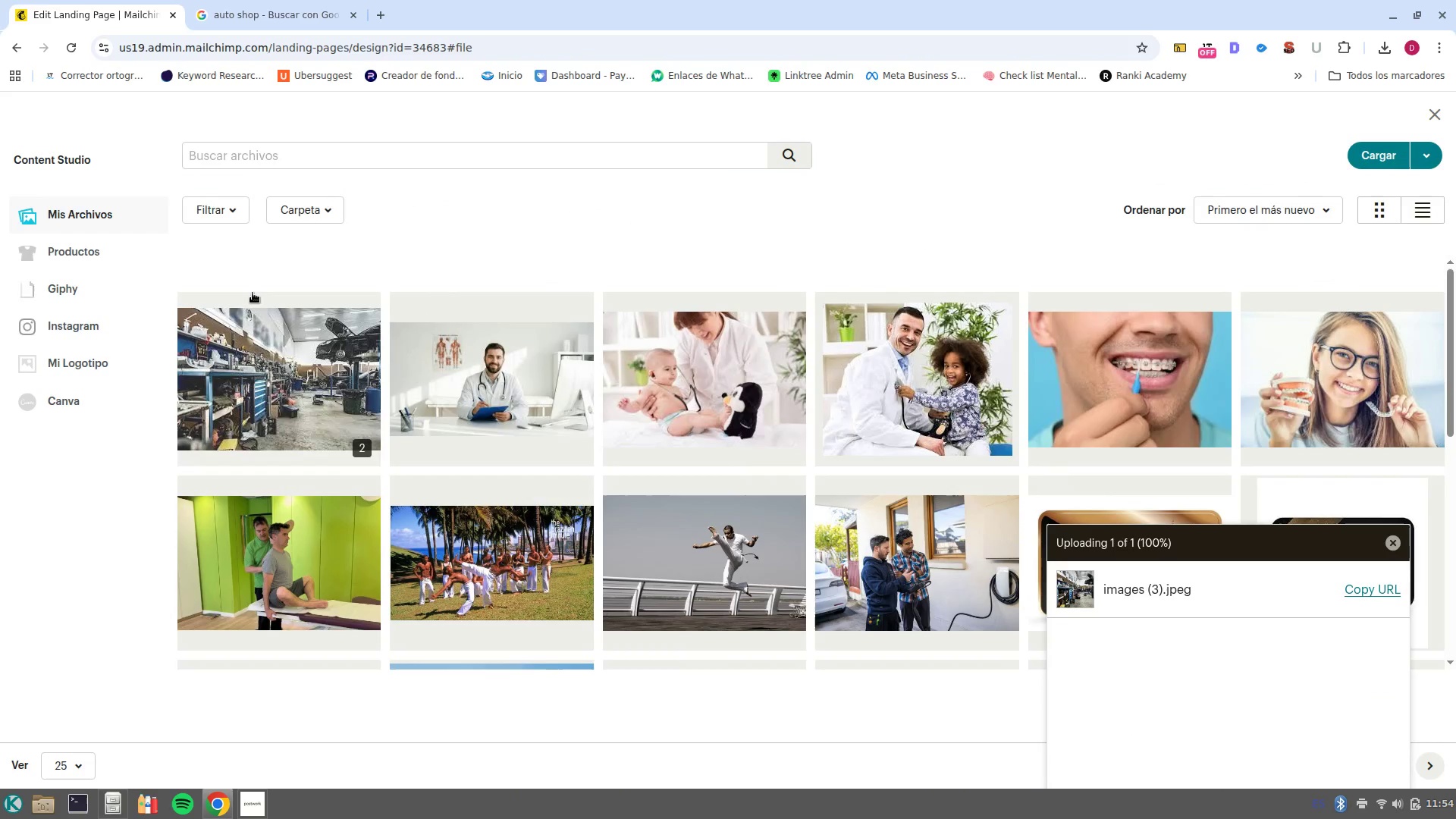 
left_click([282, 371])
 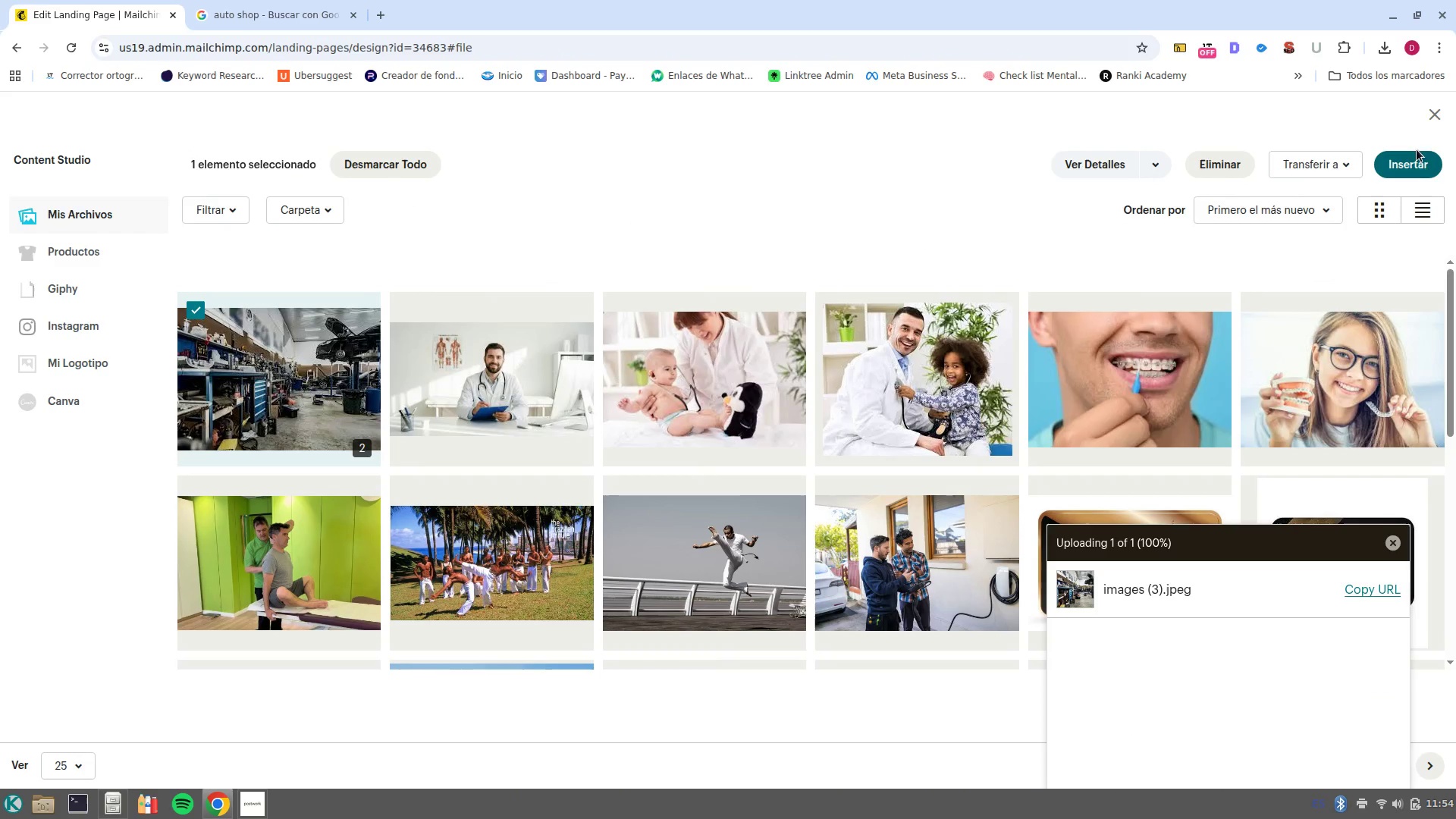 
left_click([1417, 168])
 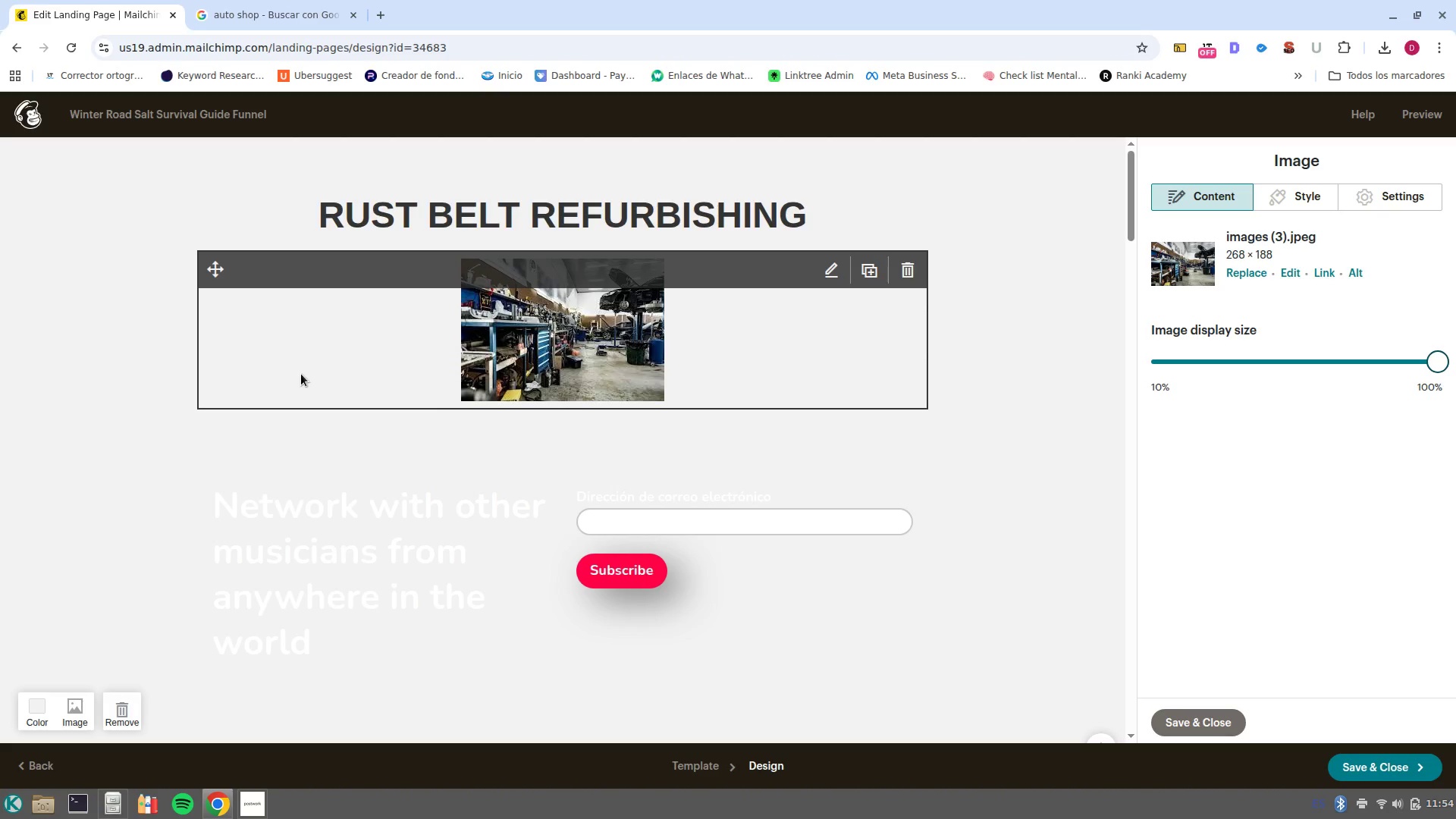 
wait(26.42)
 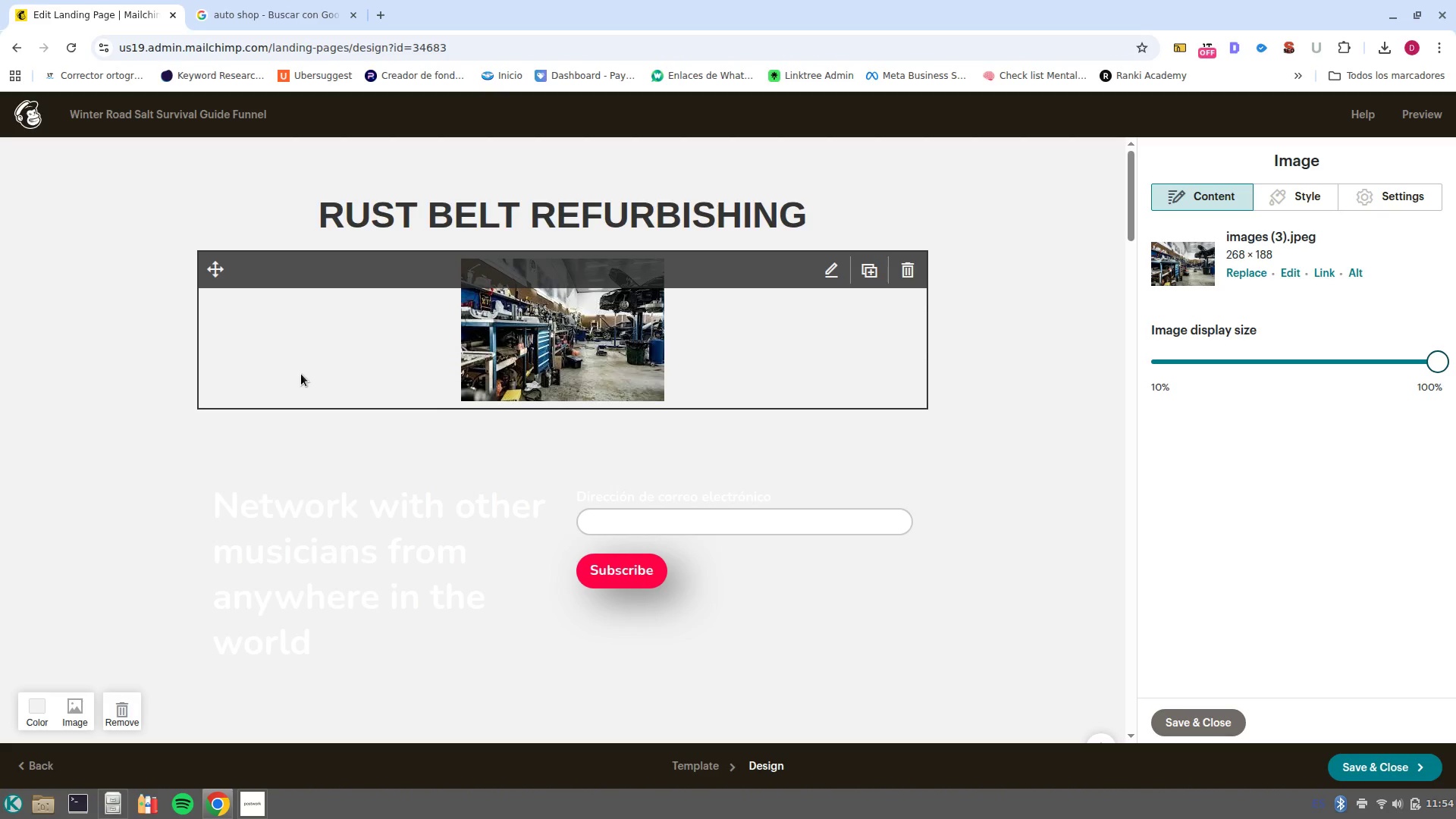 
left_click_drag(start_coordinate=[1431, 368], to_coordinate=[1455, 363])
 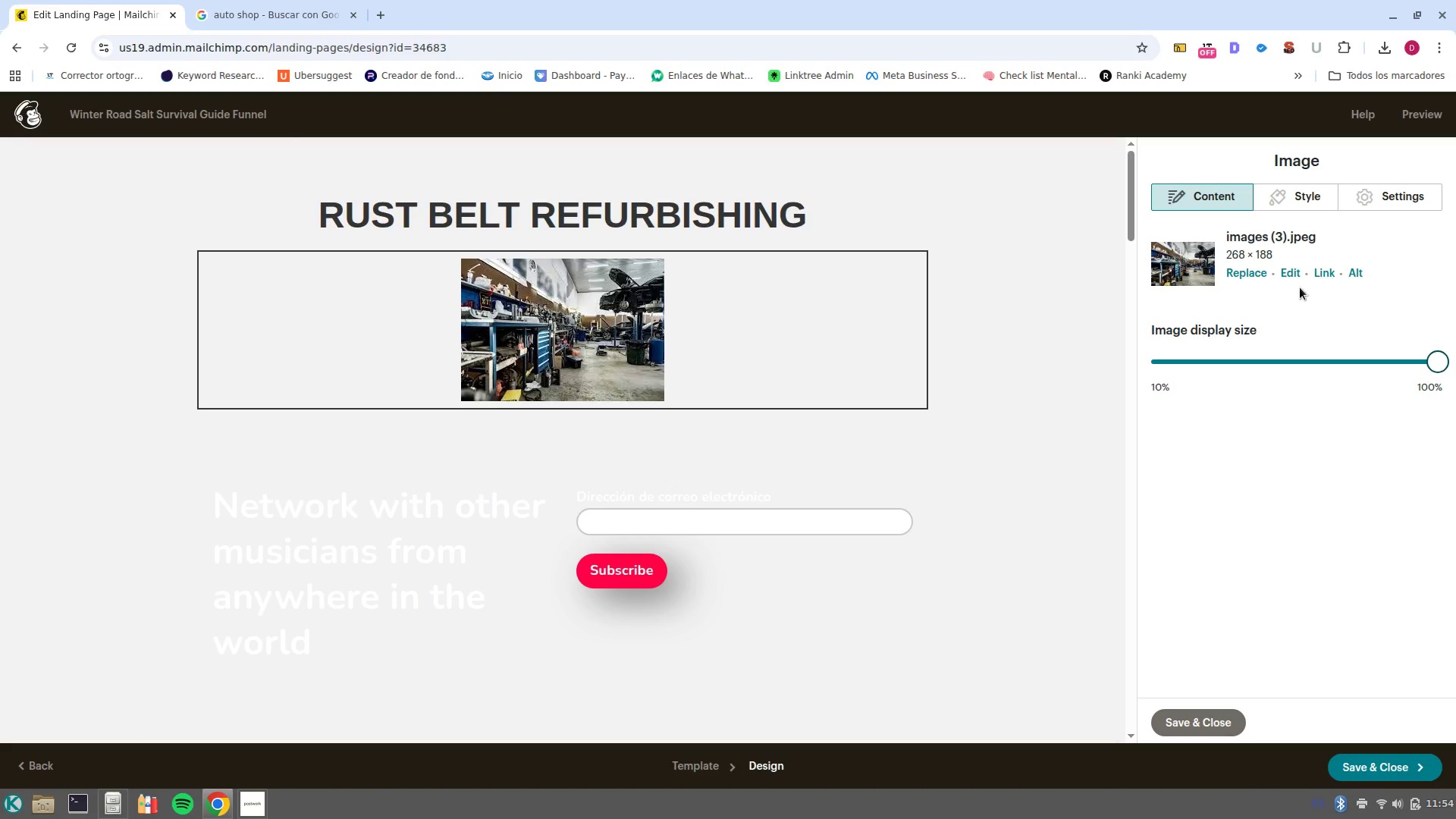 
left_click([1287, 191])
 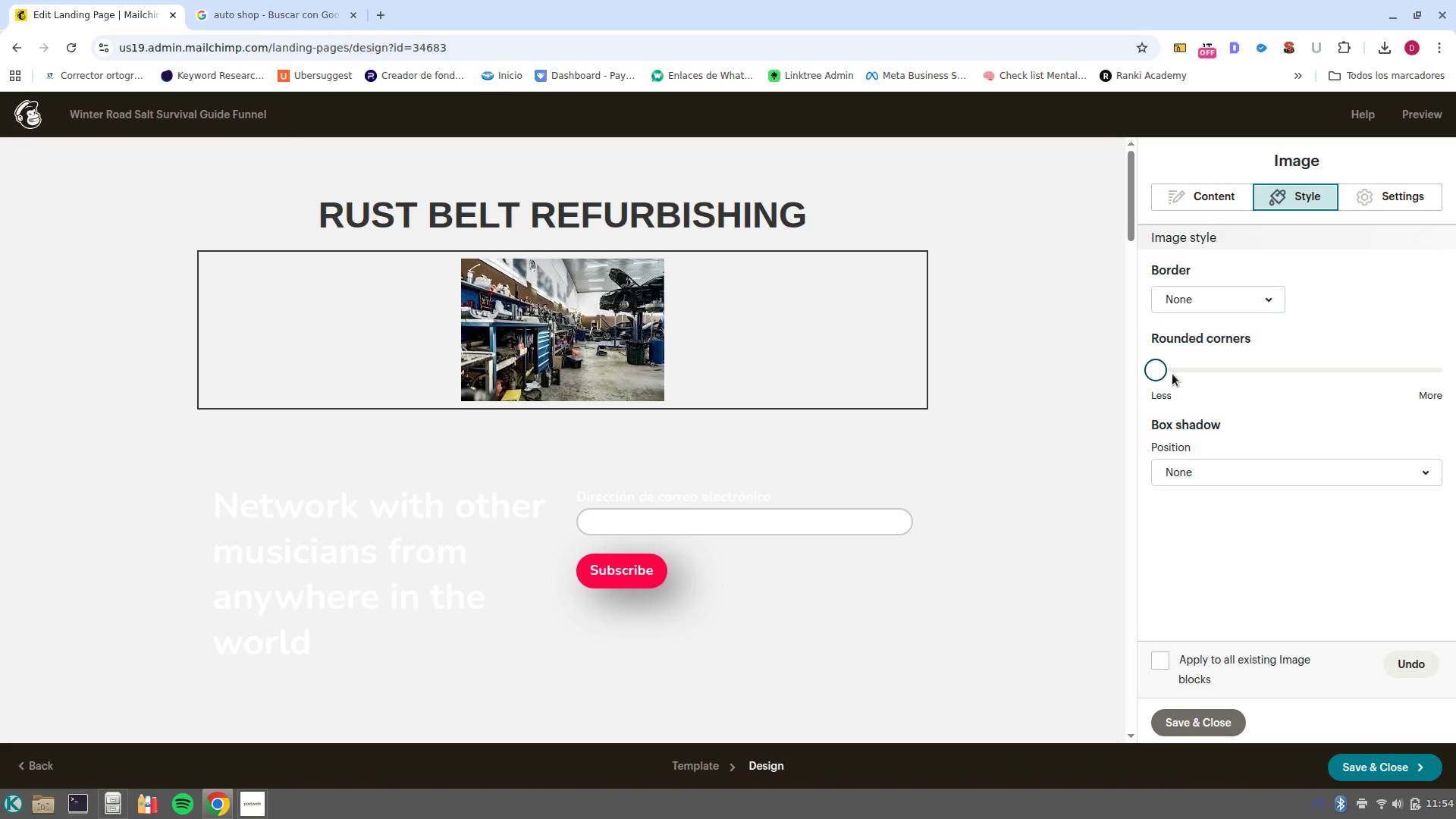 
left_click_drag(start_coordinate=[1159, 369], to_coordinate=[1222, 356])
 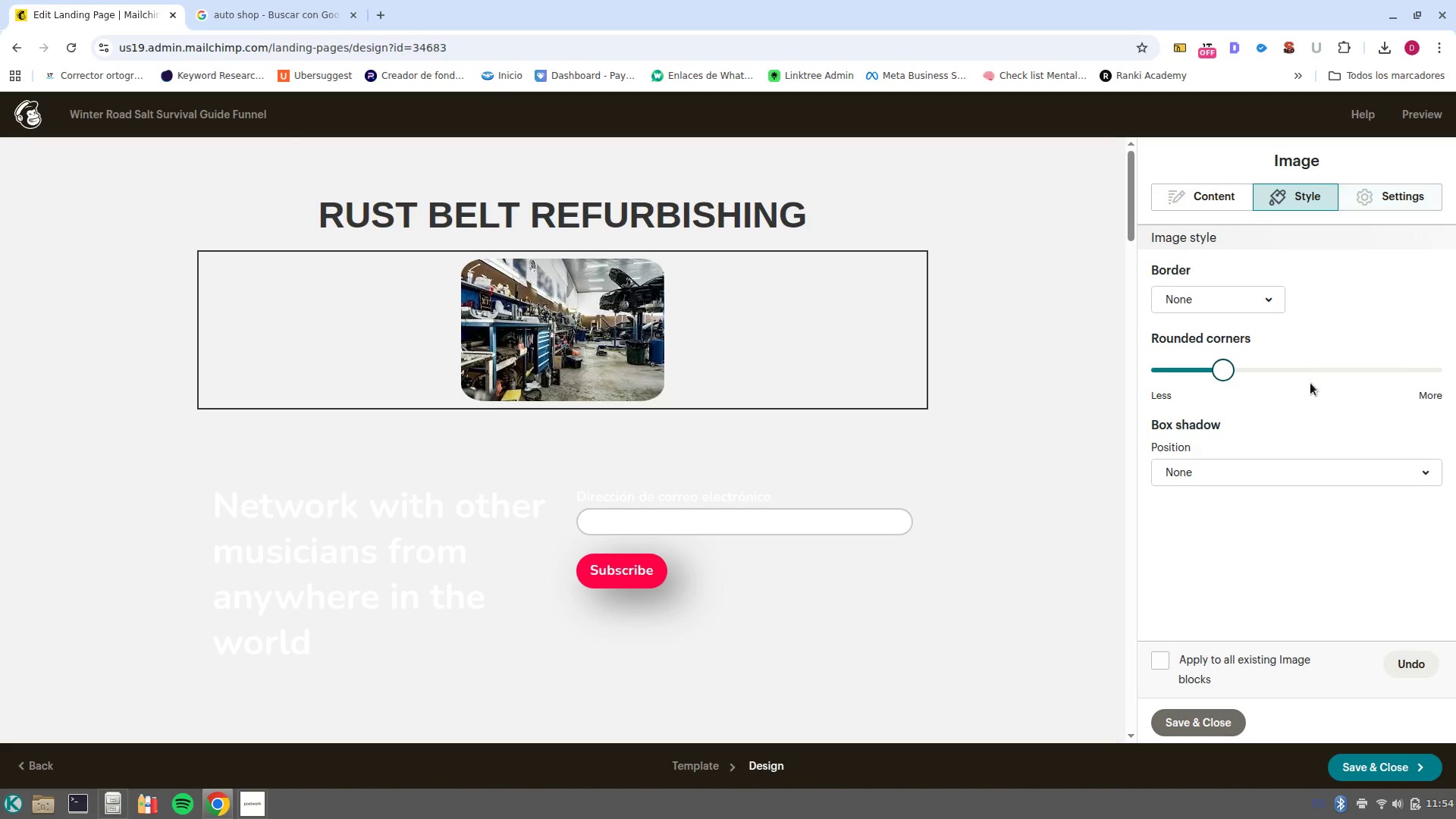 
left_click([1262, 471])
 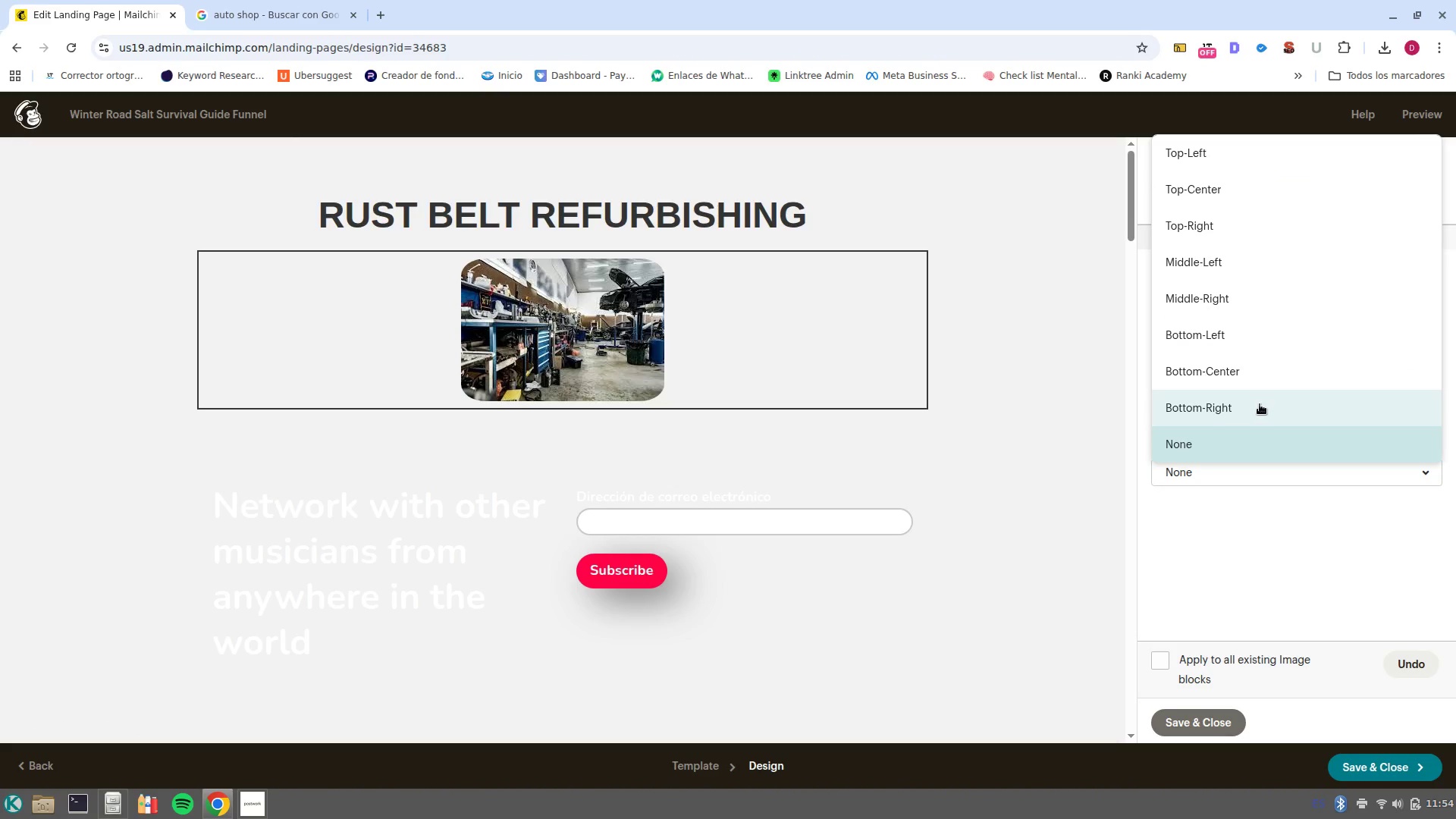 
left_click([1260, 404])
 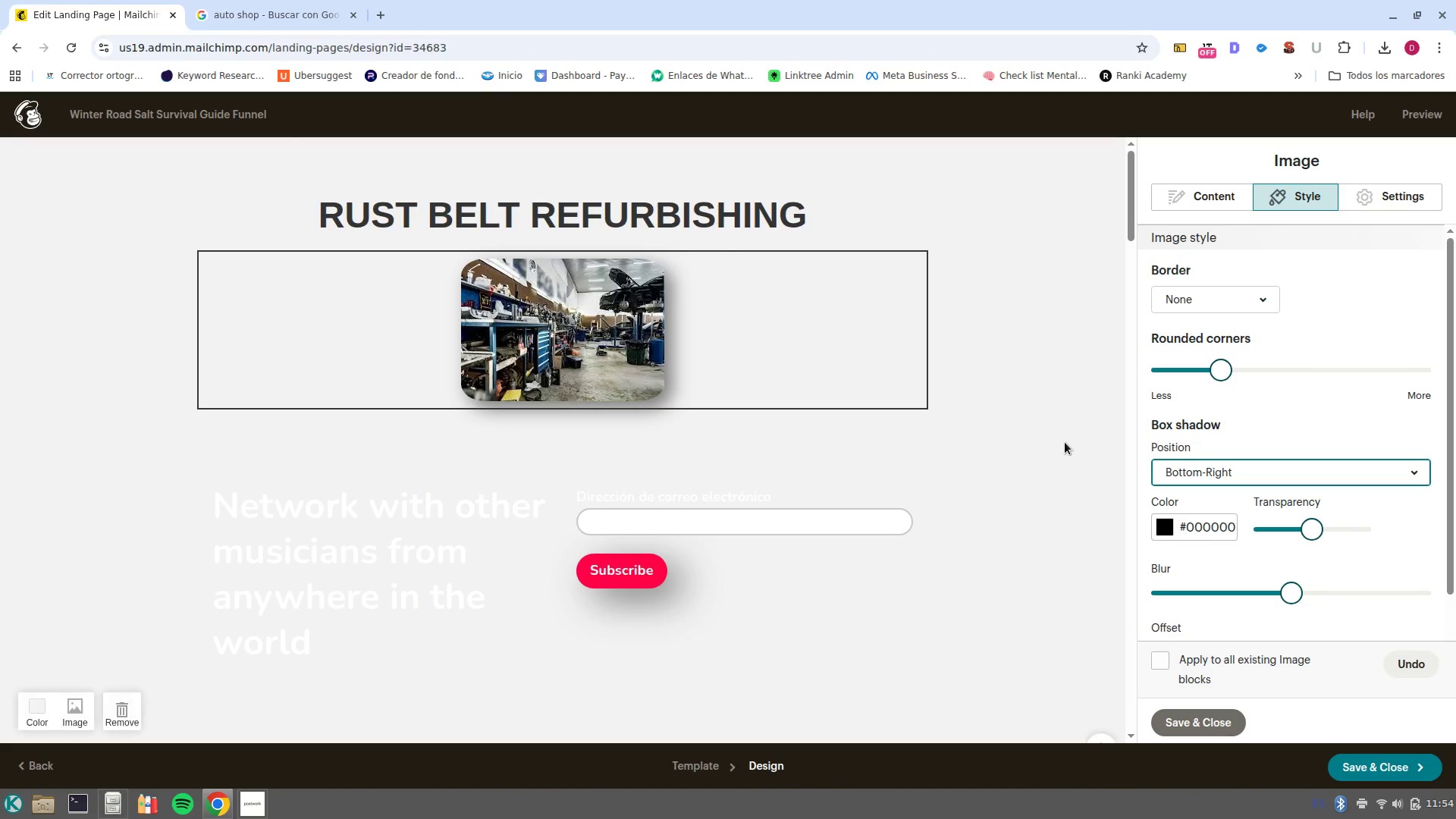 
left_click([1054, 443])
 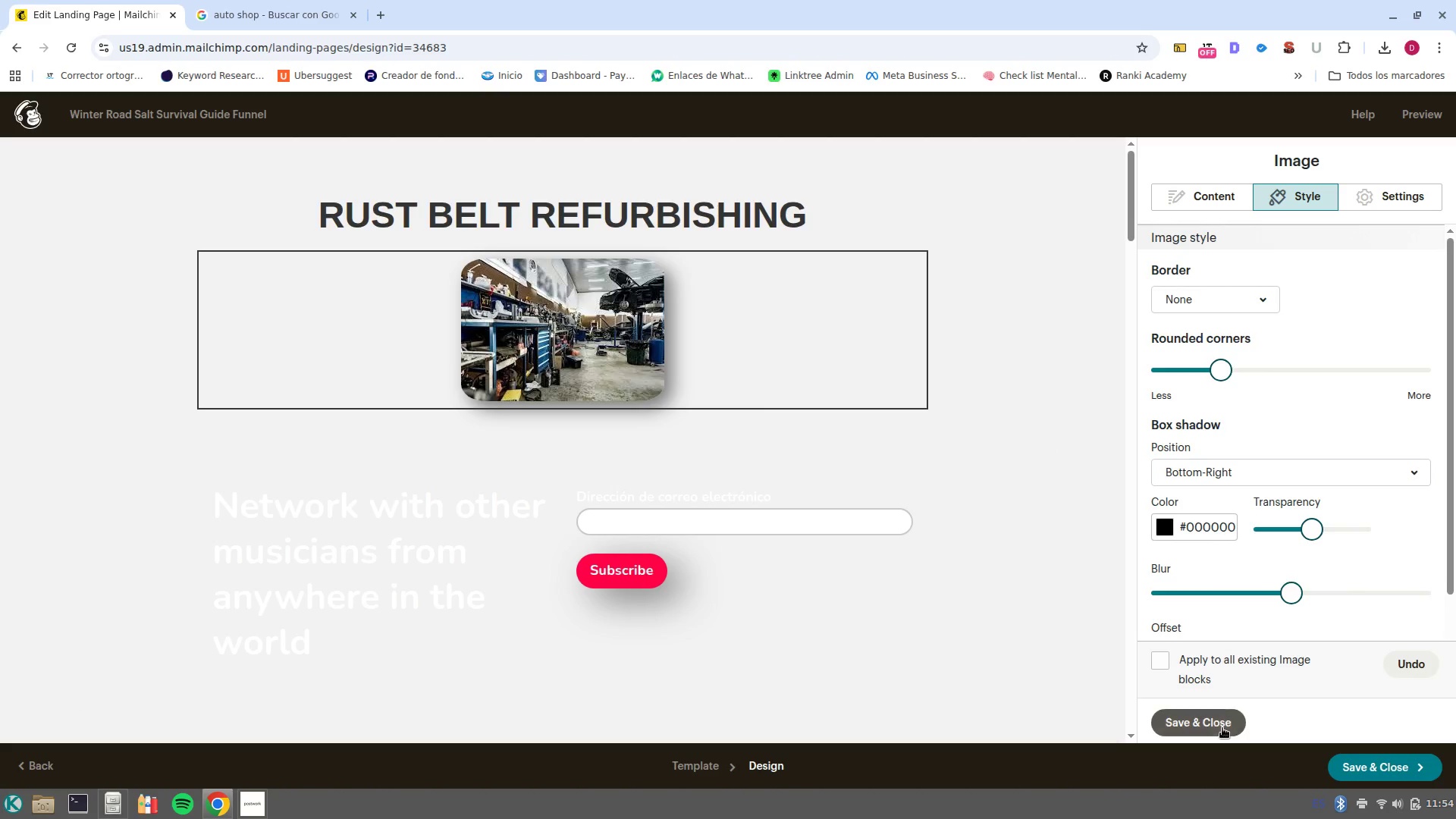 
left_click([1382, 201])
 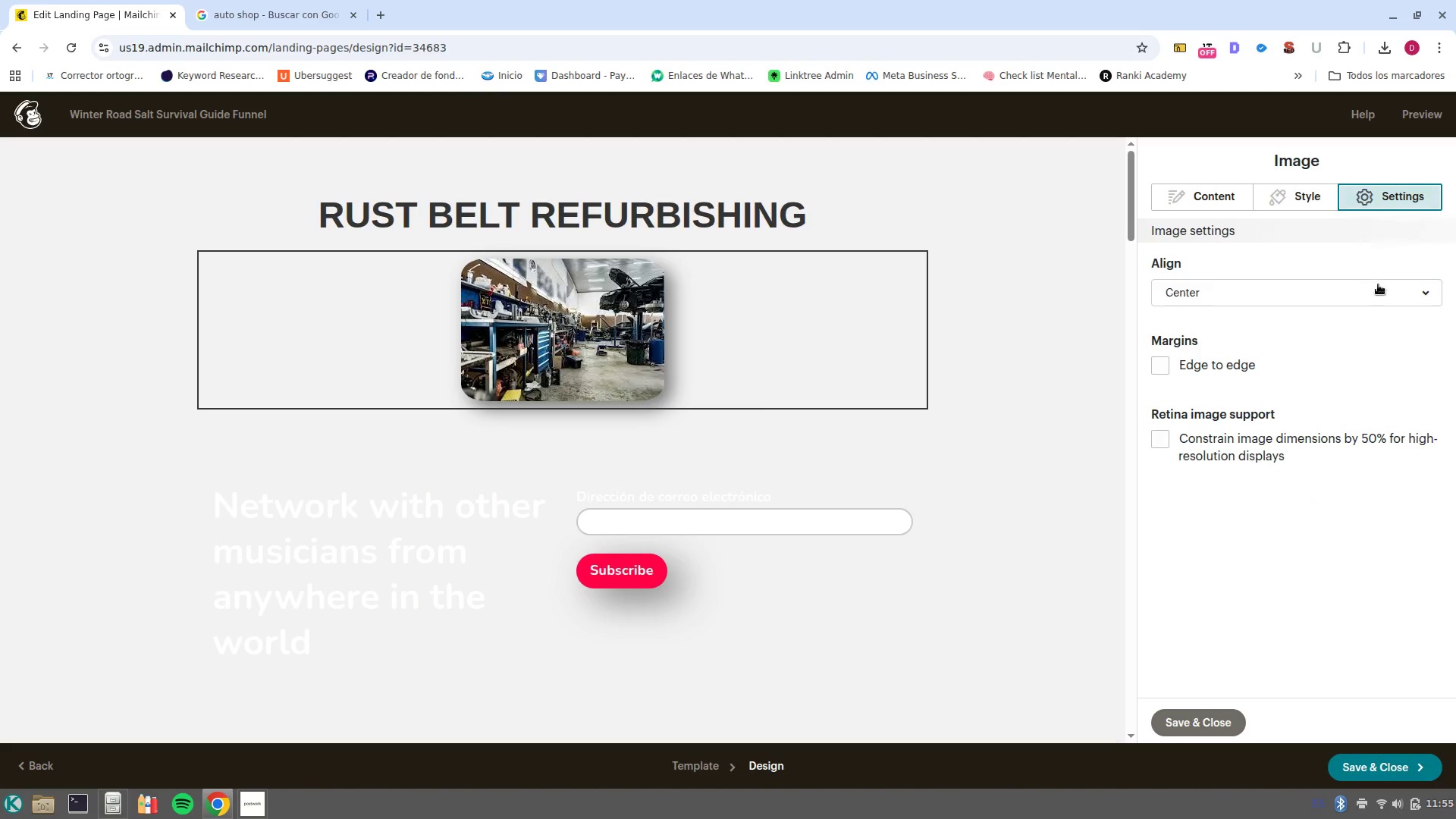 
left_click([1389, 284])
 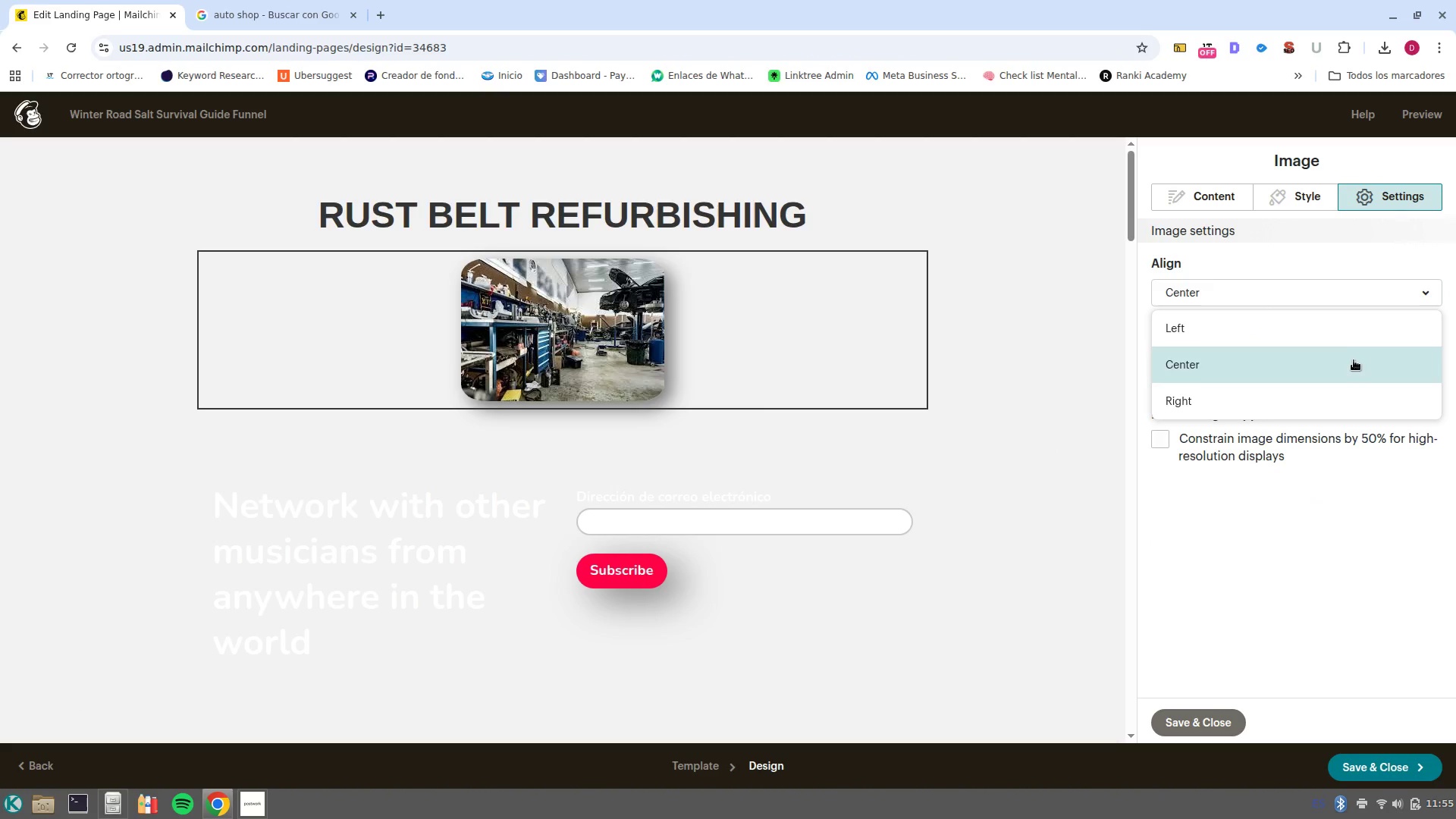 
left_click([1352, 364])
 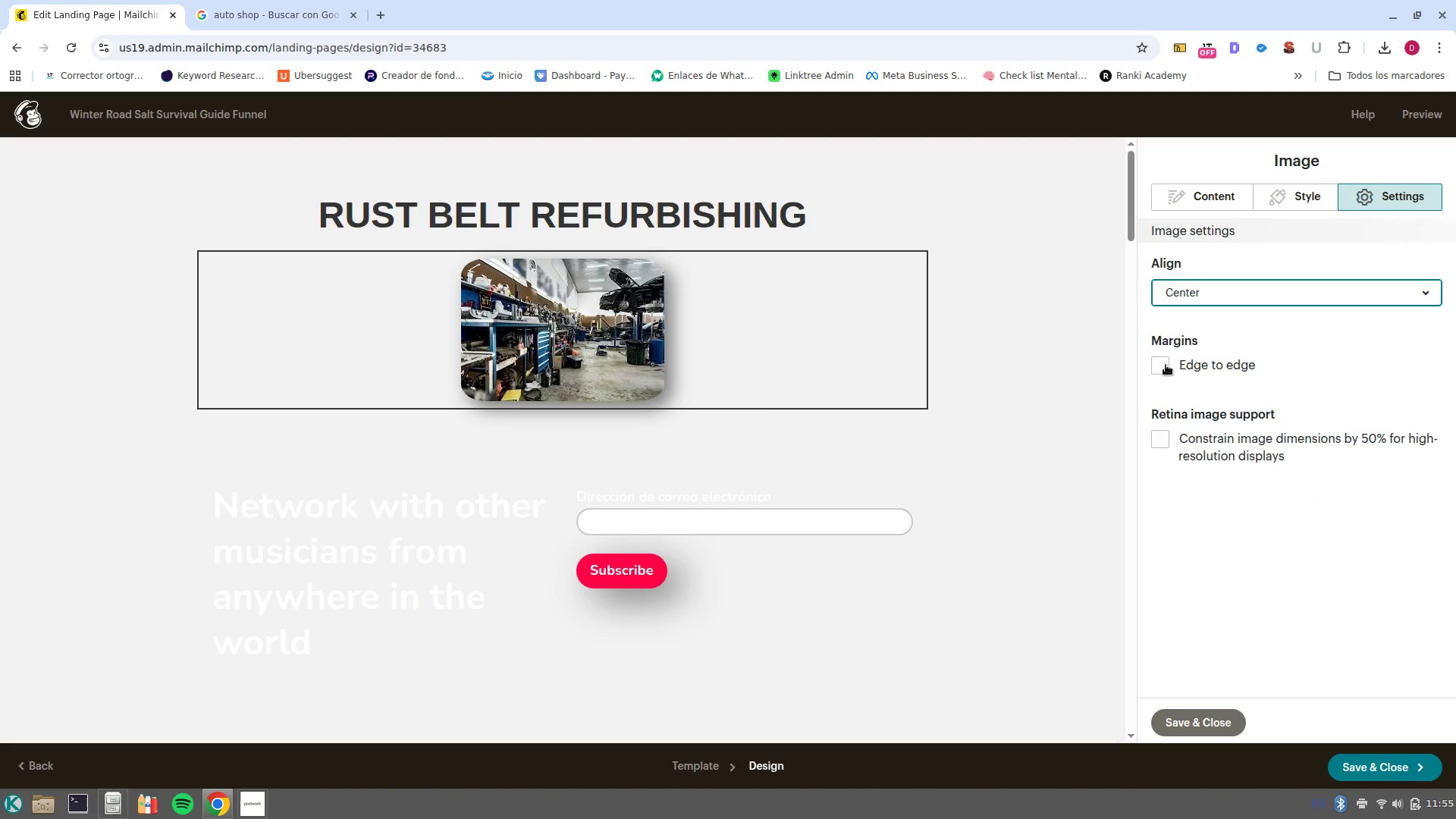 
left_click([1156, 369])
 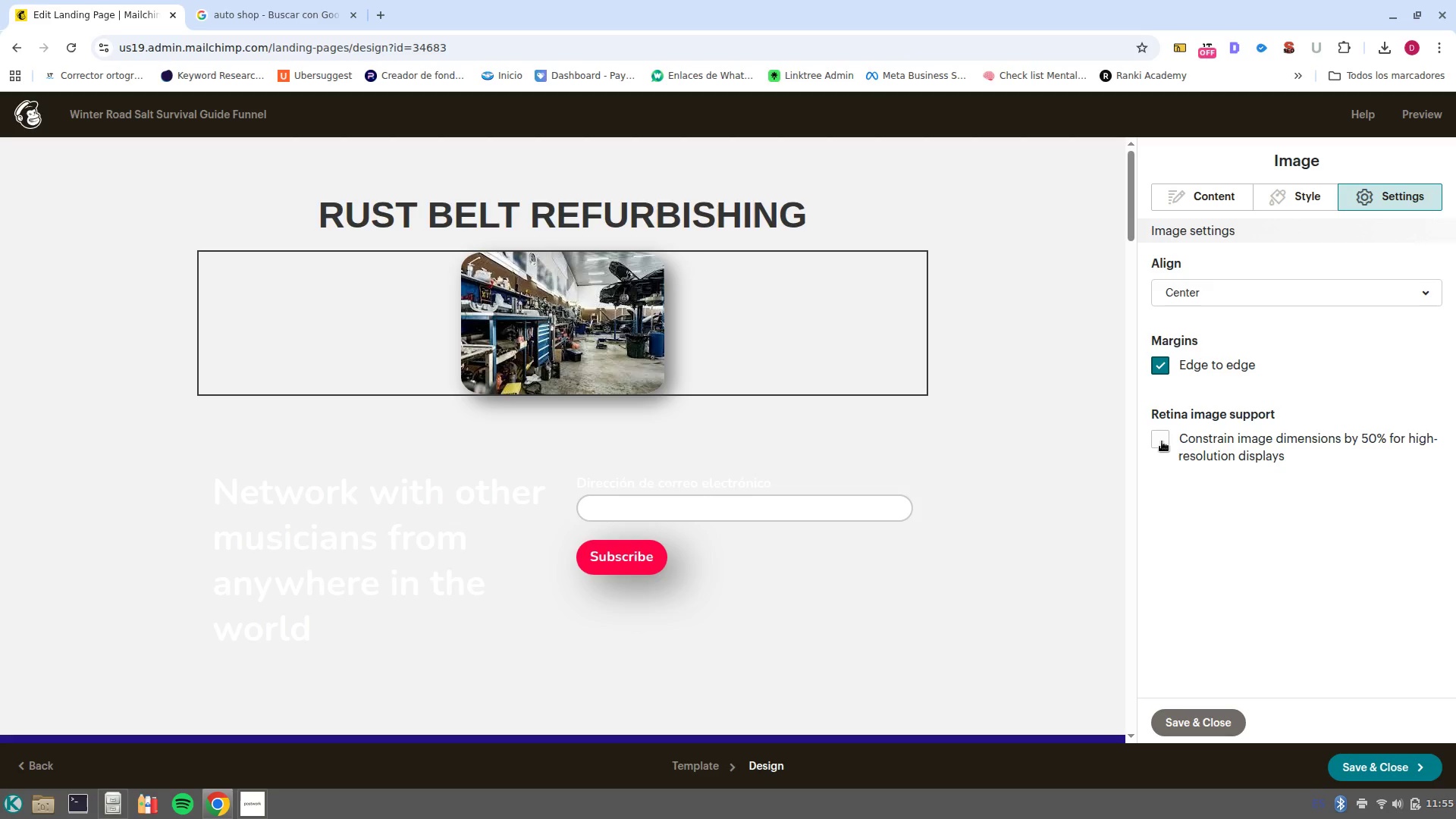 
left_click([1162, 441])
 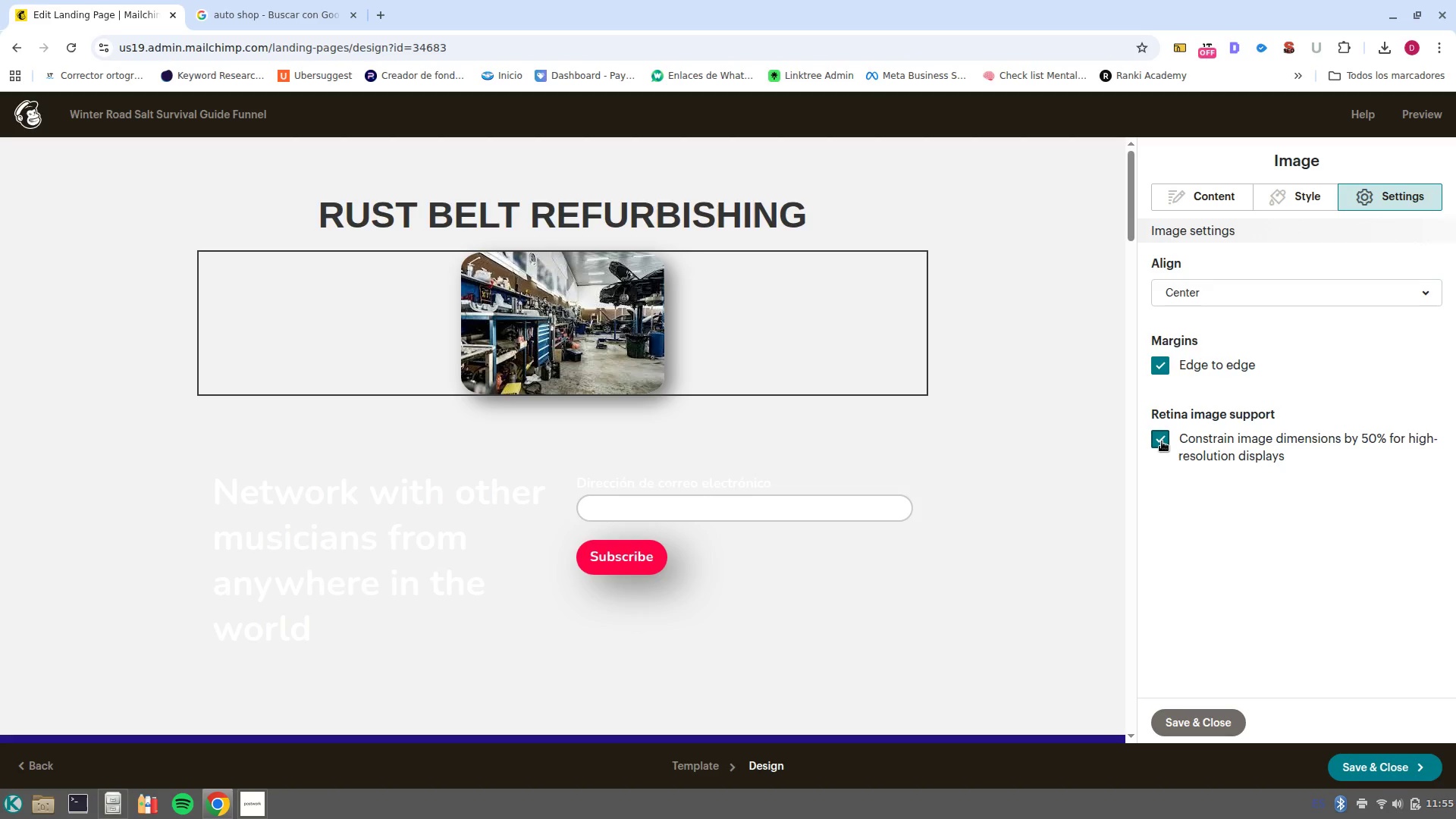 
left_click([1162, 441])
 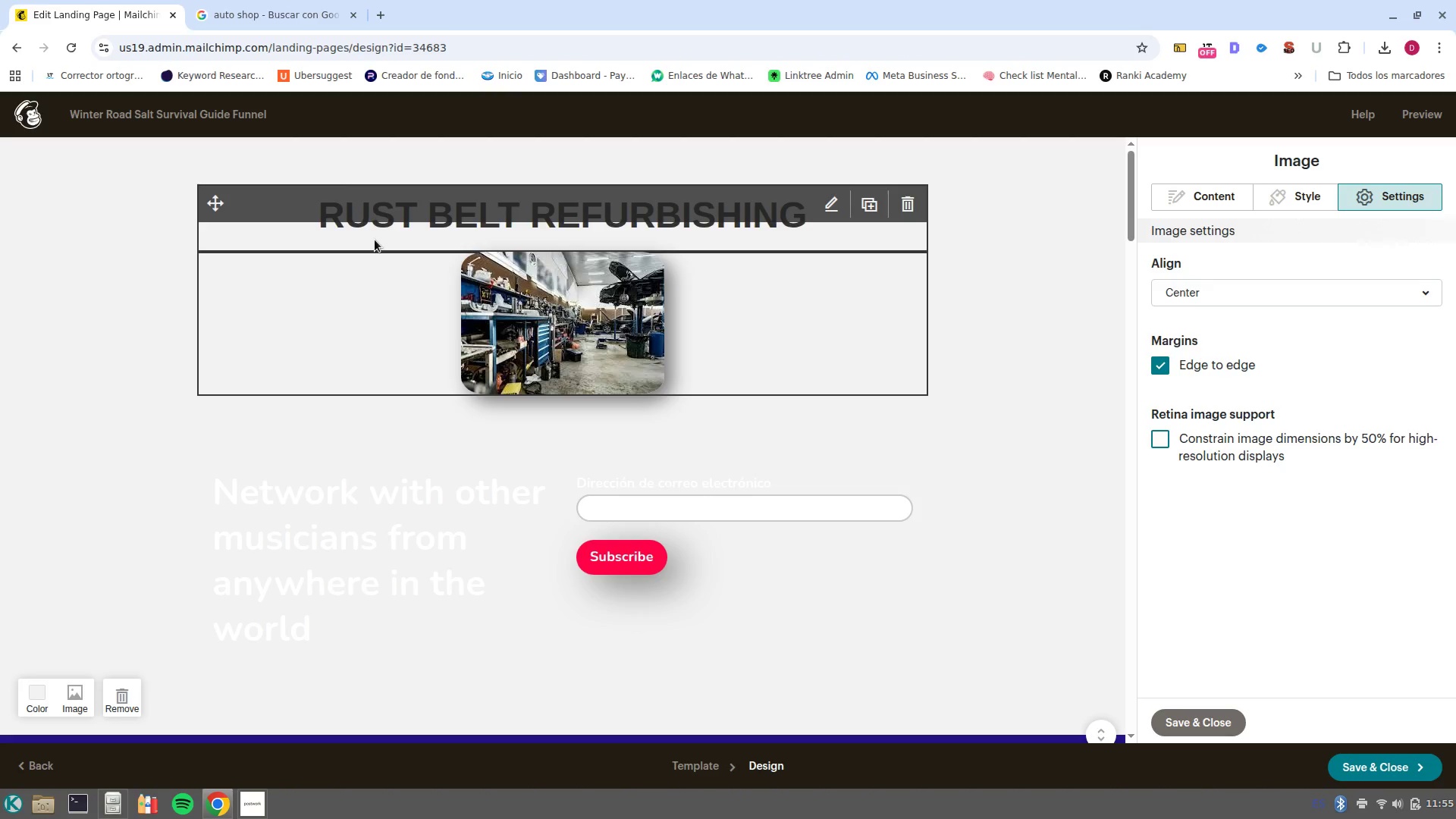 
wait(27.86)
 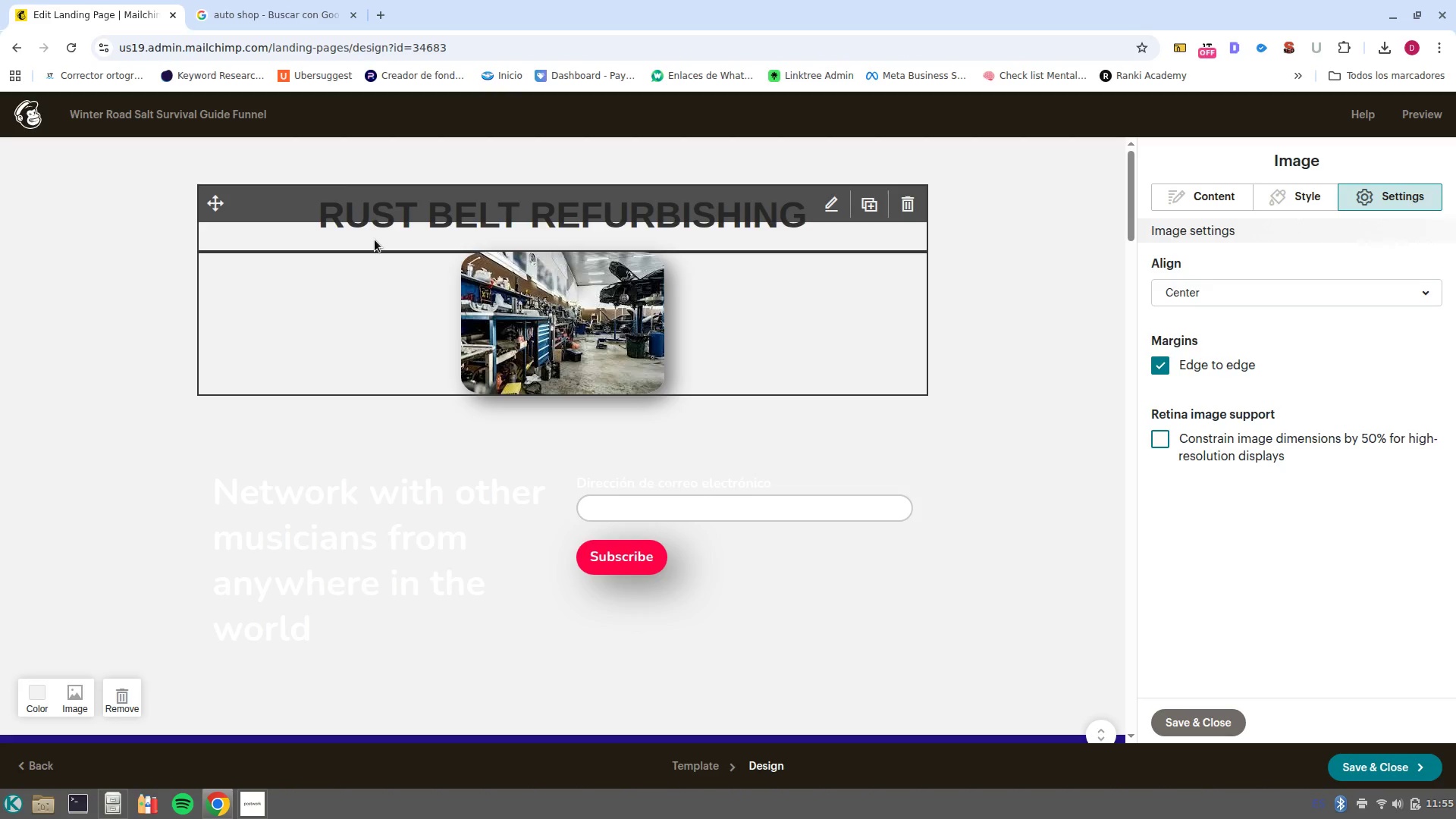 
left_click([260, 0])
 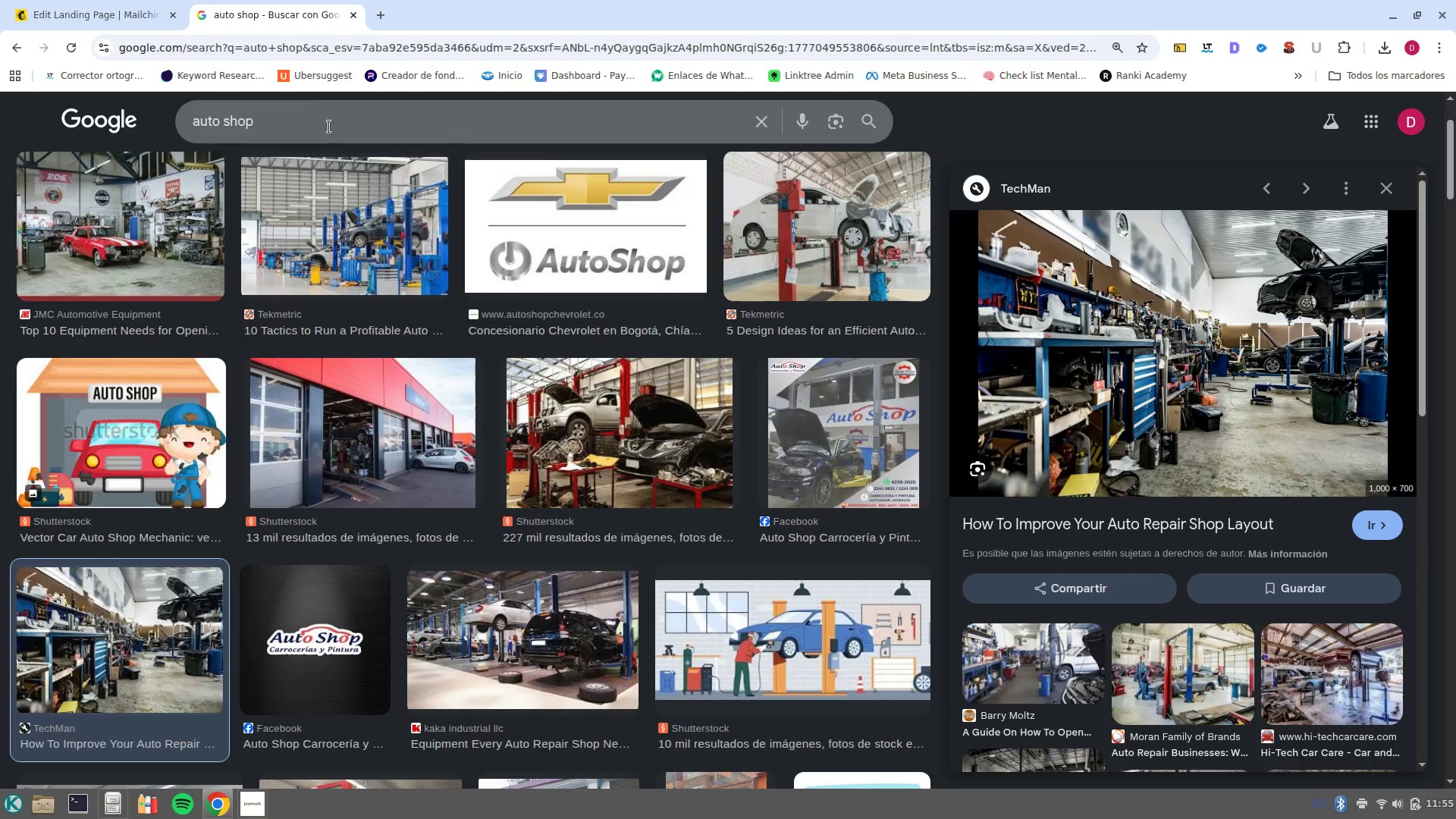 
double_click([329, 127])
 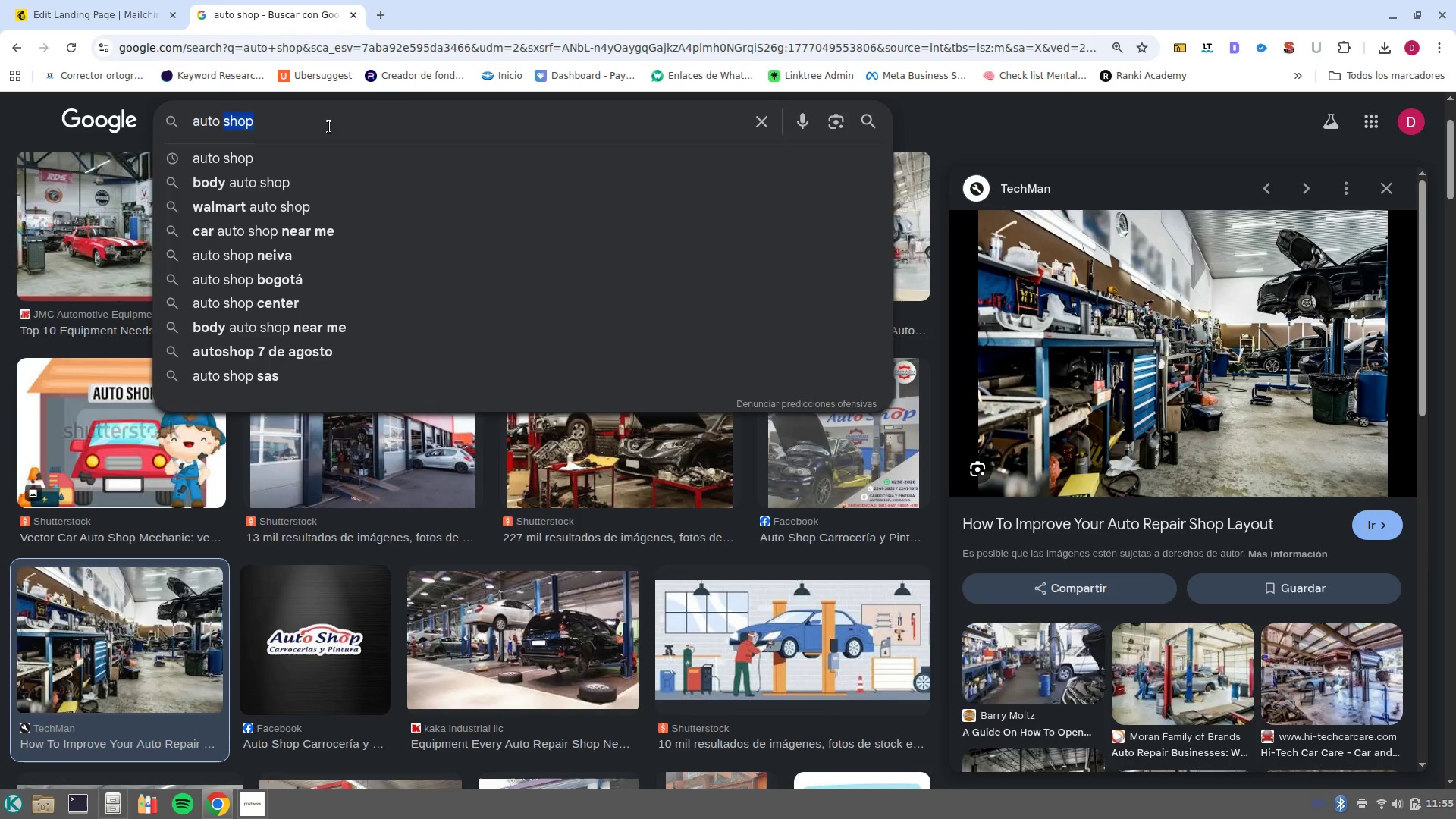 
triple_click([329, 127])
 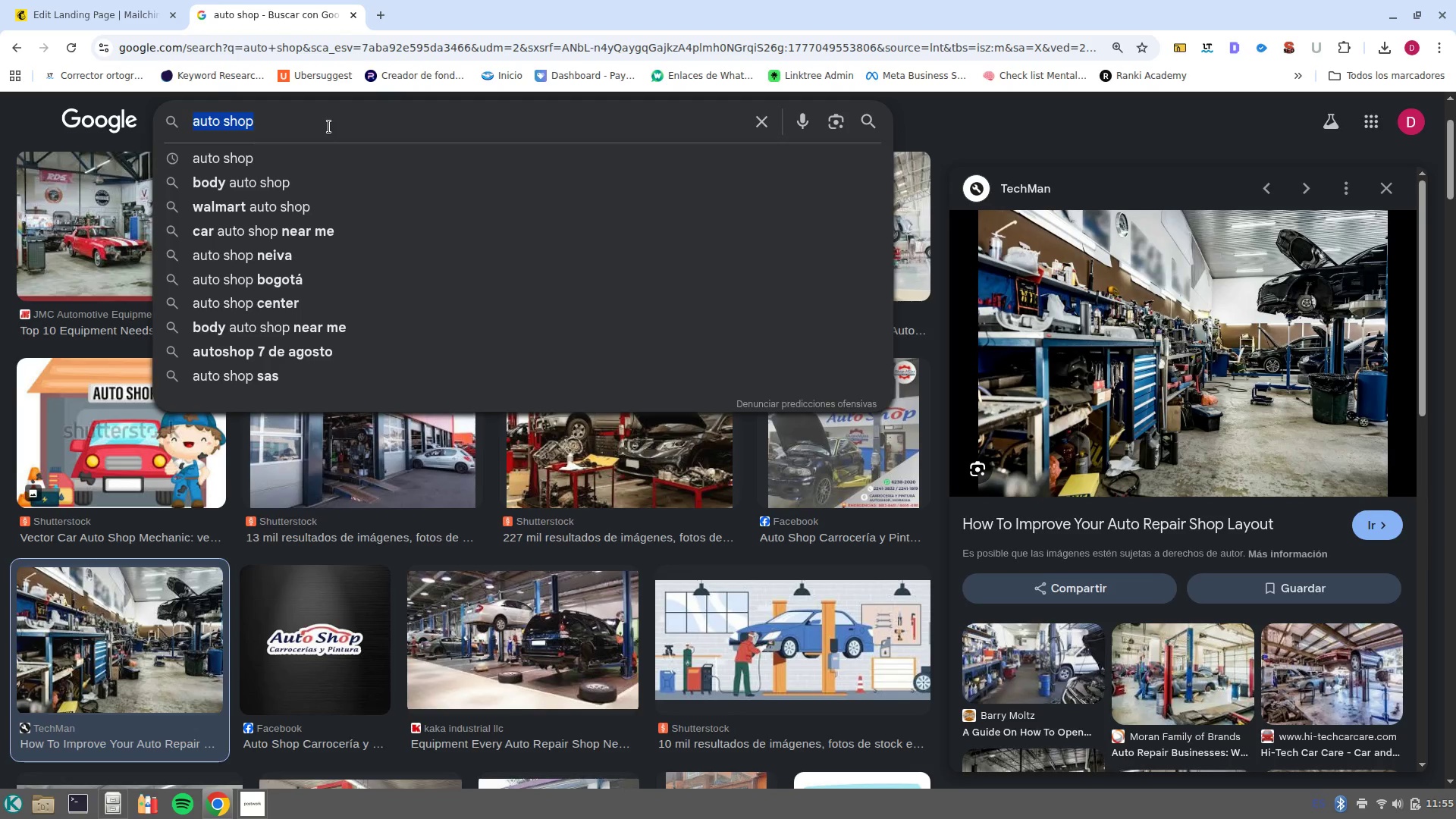 
type(Snowy road)
 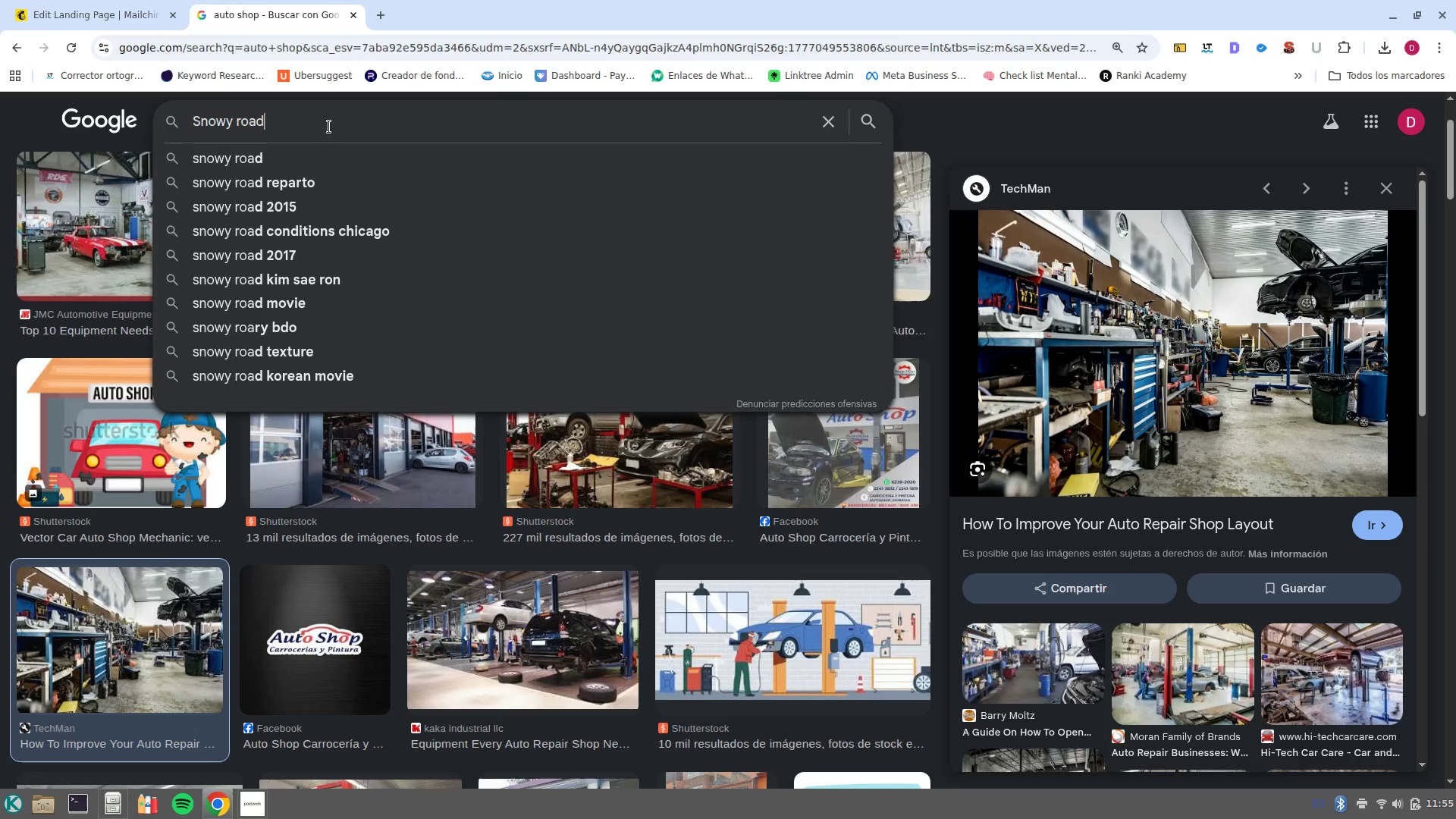 
key(Enter)
 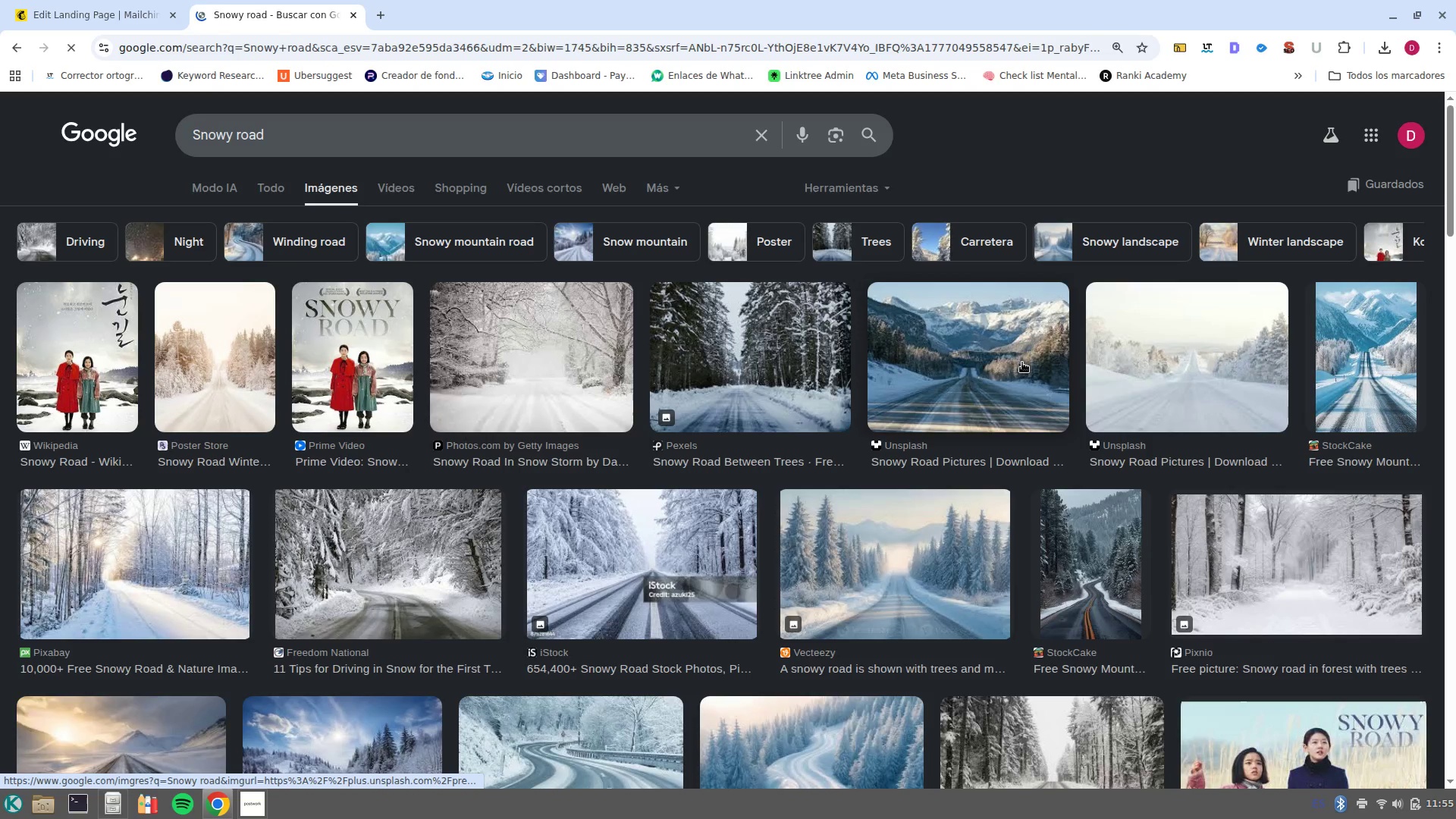 
left_click([971, 400])
 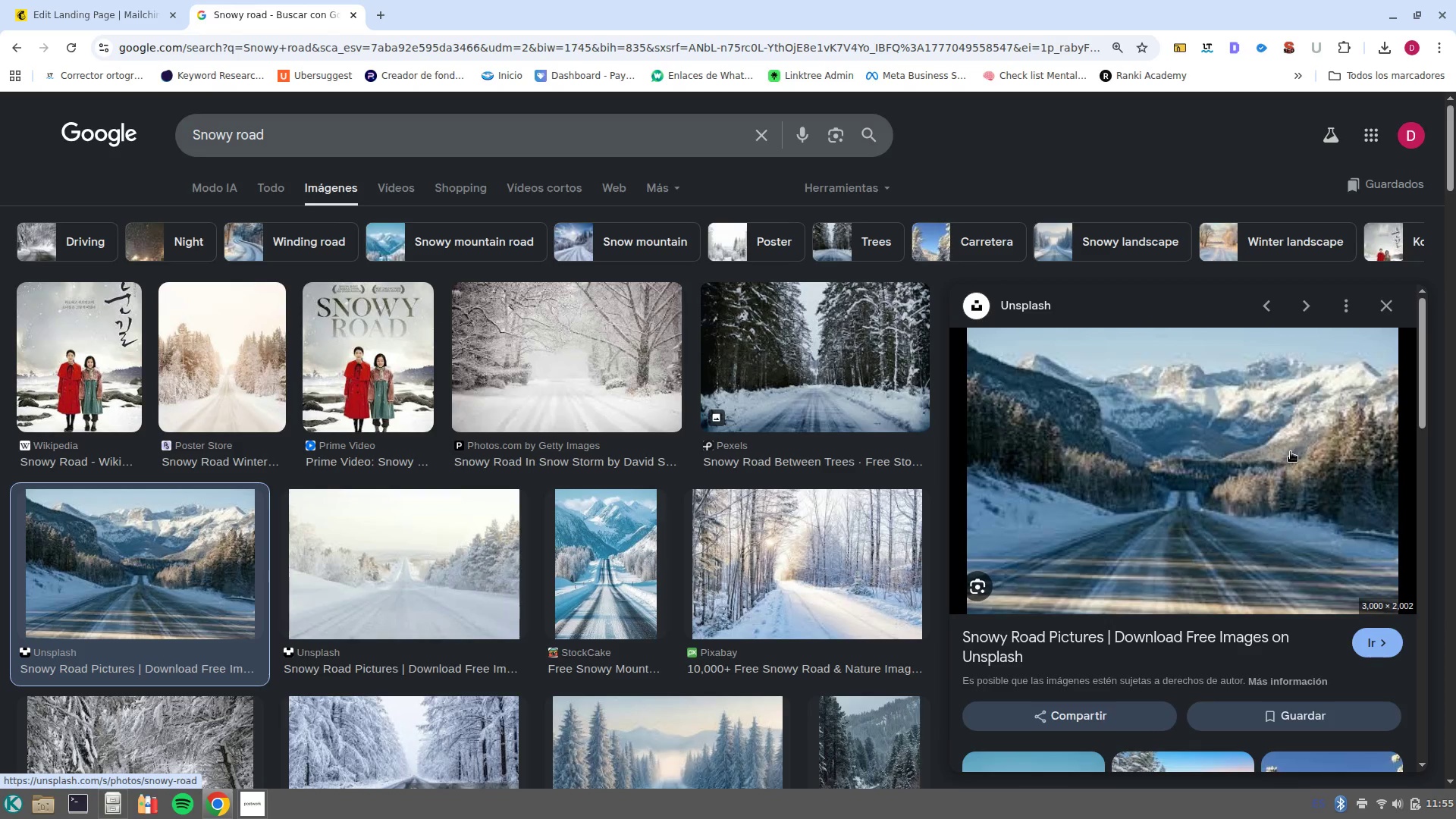 
right_click([1291, 452])
 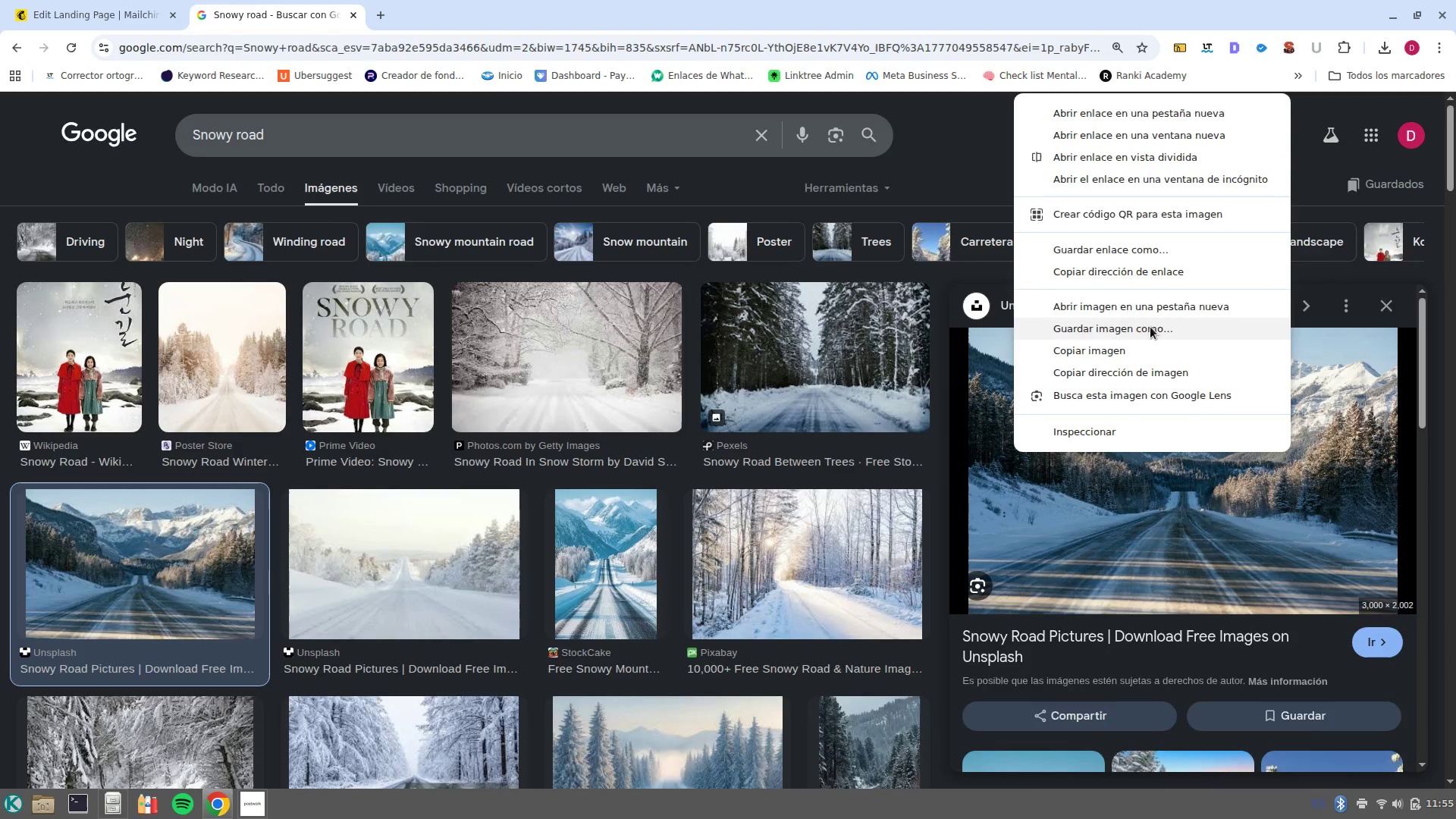 
left_click([845, 187])
 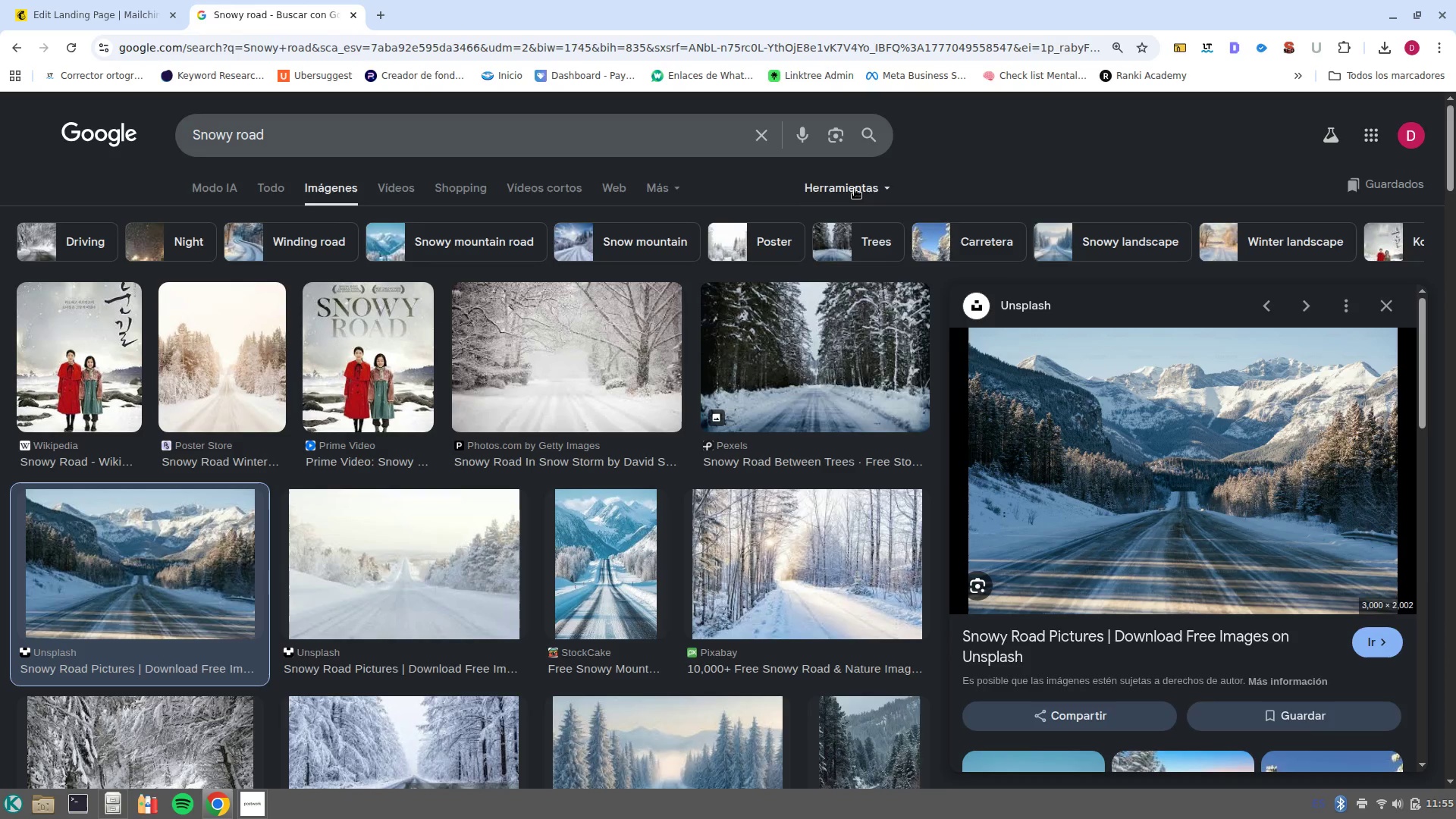 
left_click([855, 189])
 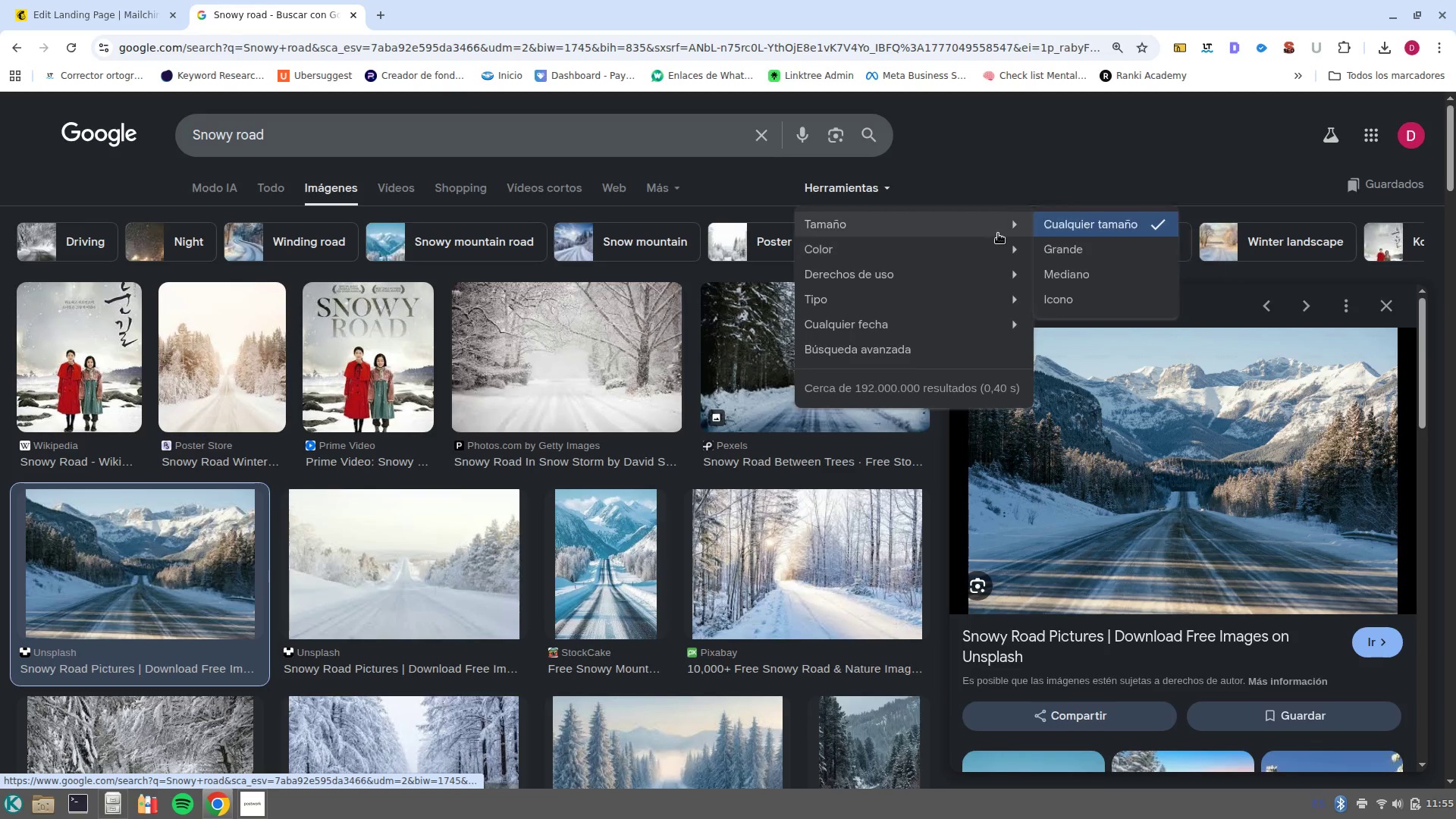 
left_click([1097, 253])
 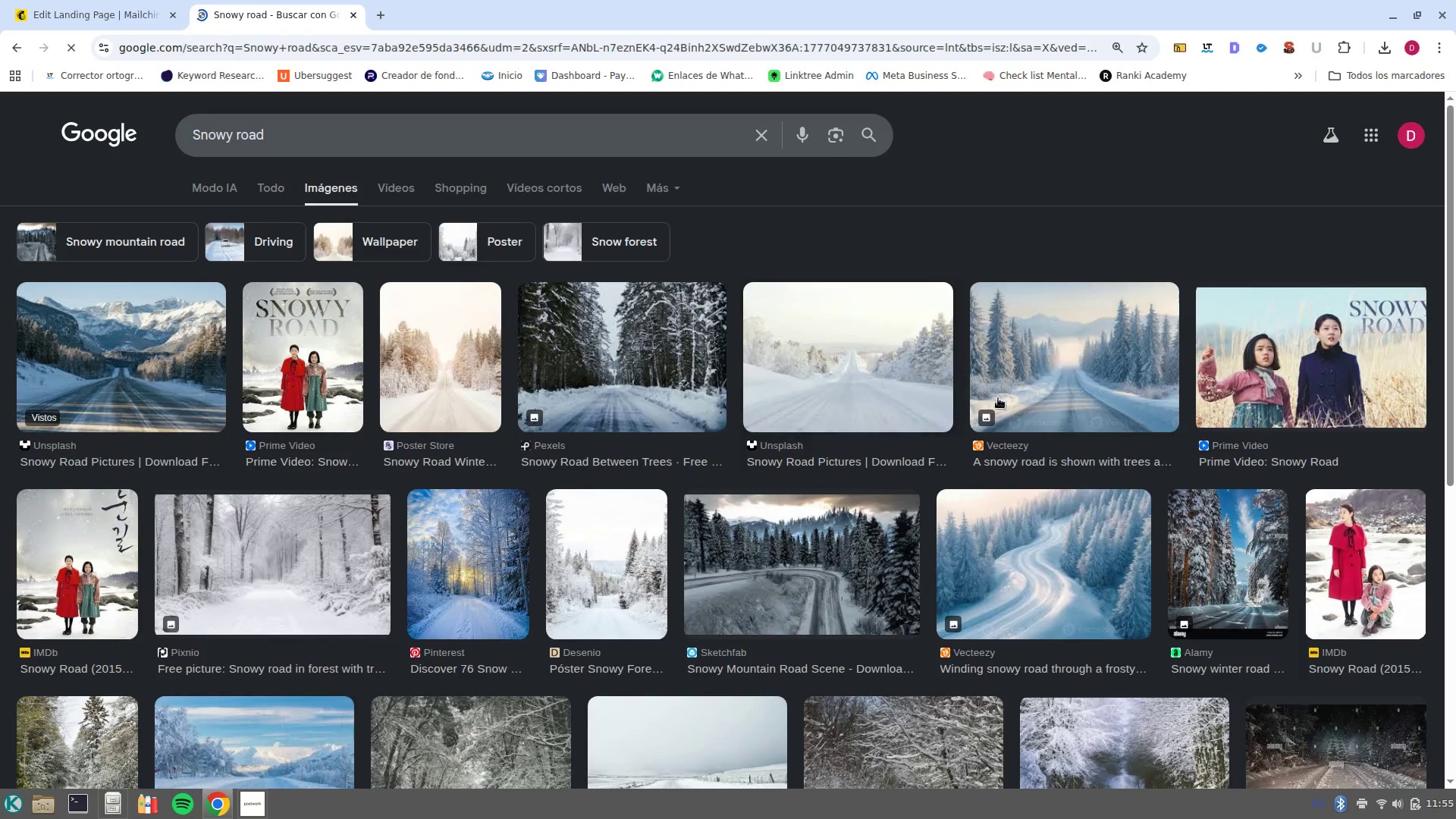 
left_click([805, 363])
 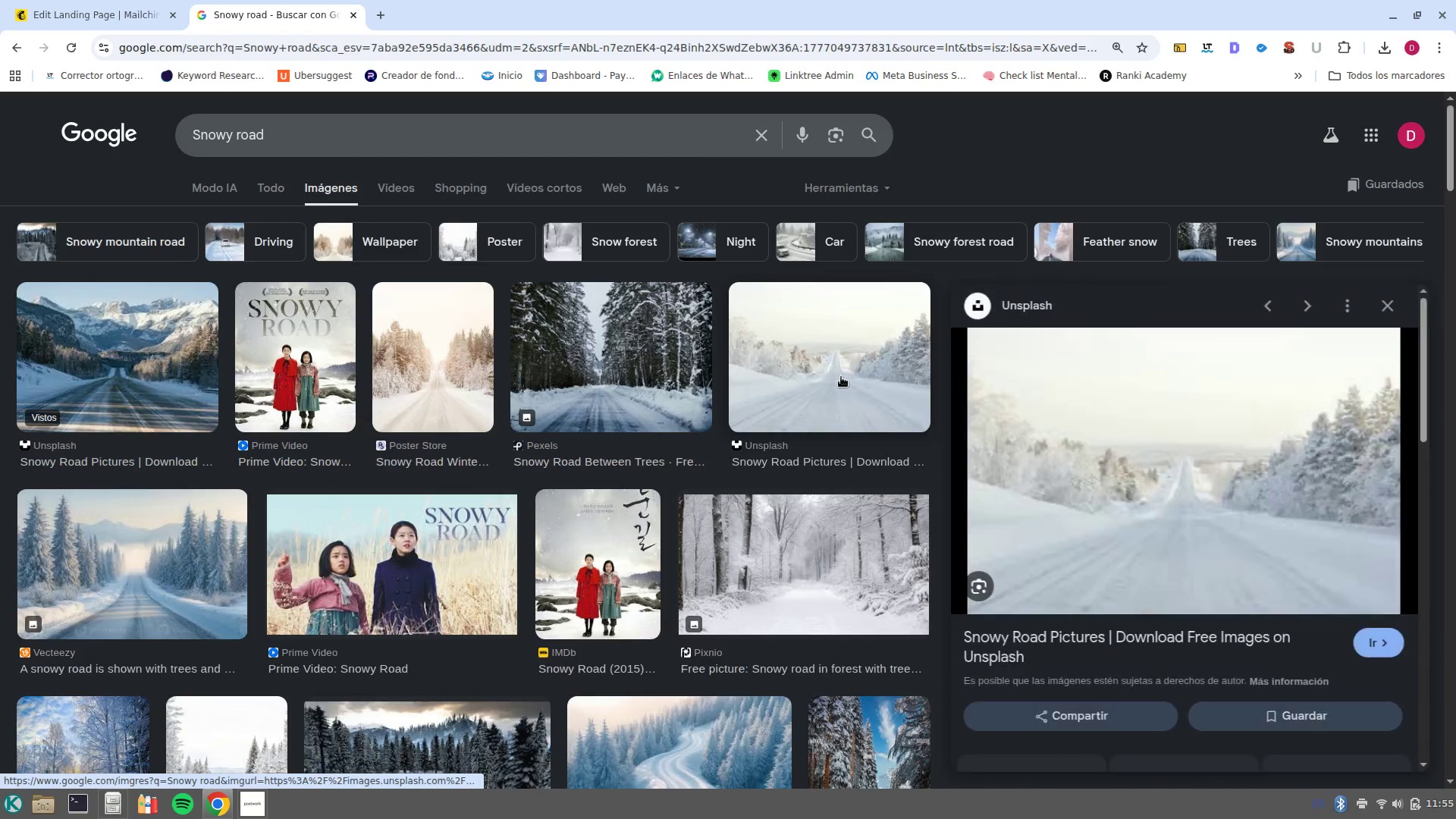 
right_click([1158, 447])
 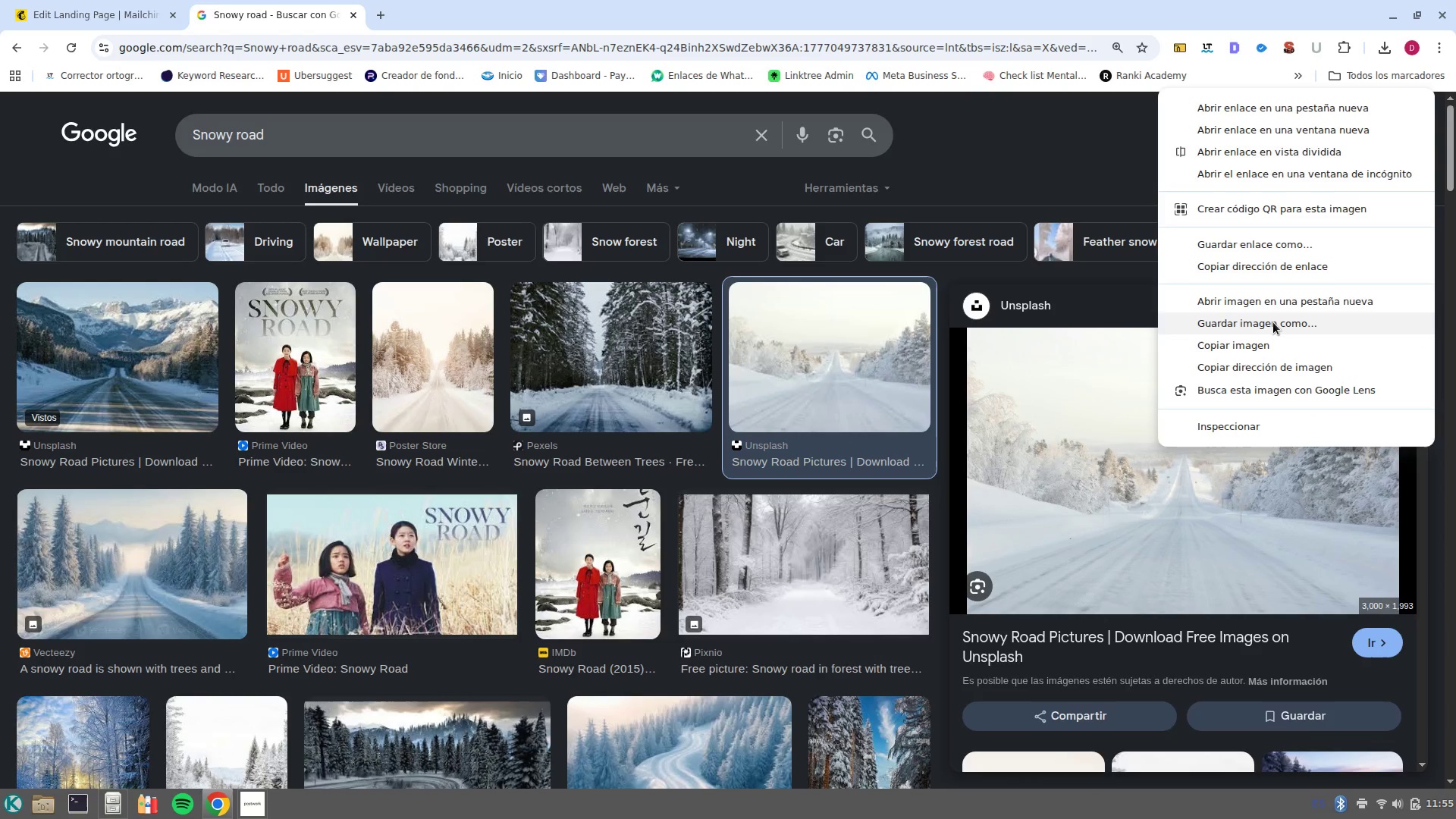 
left_click([1282, 327])
 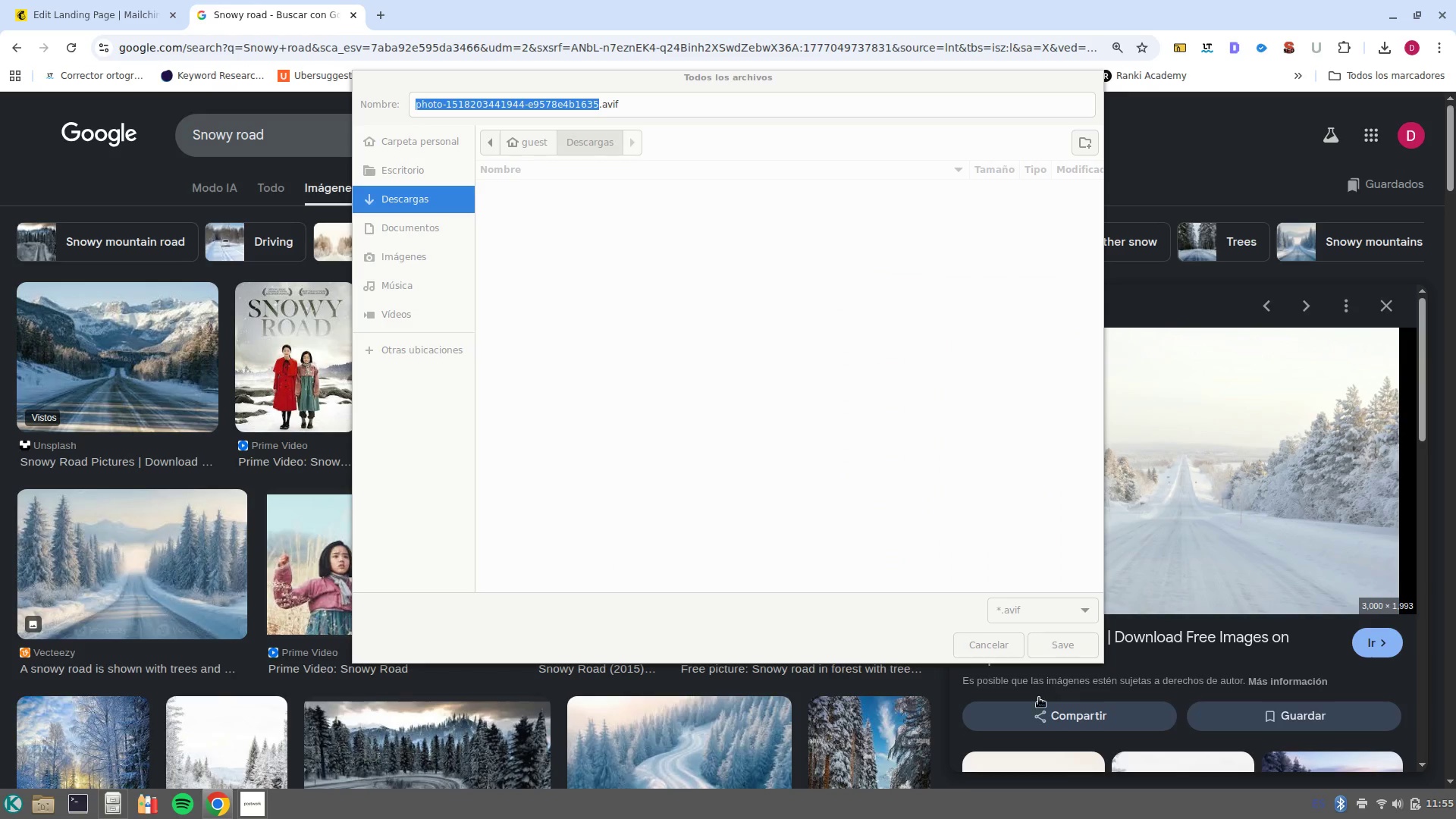 
left_click([1007, 654])
 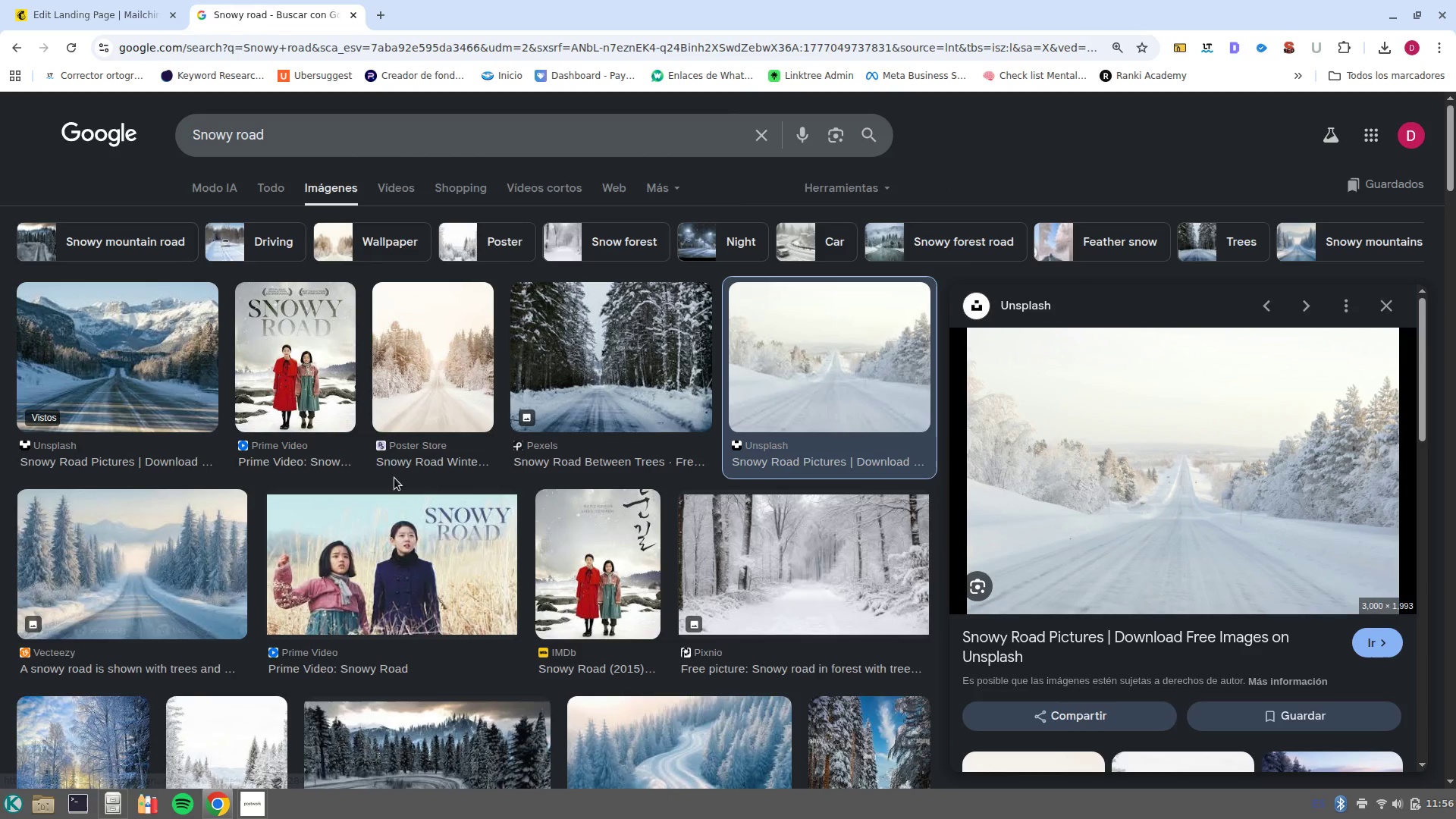 
left_click([184, 405])
 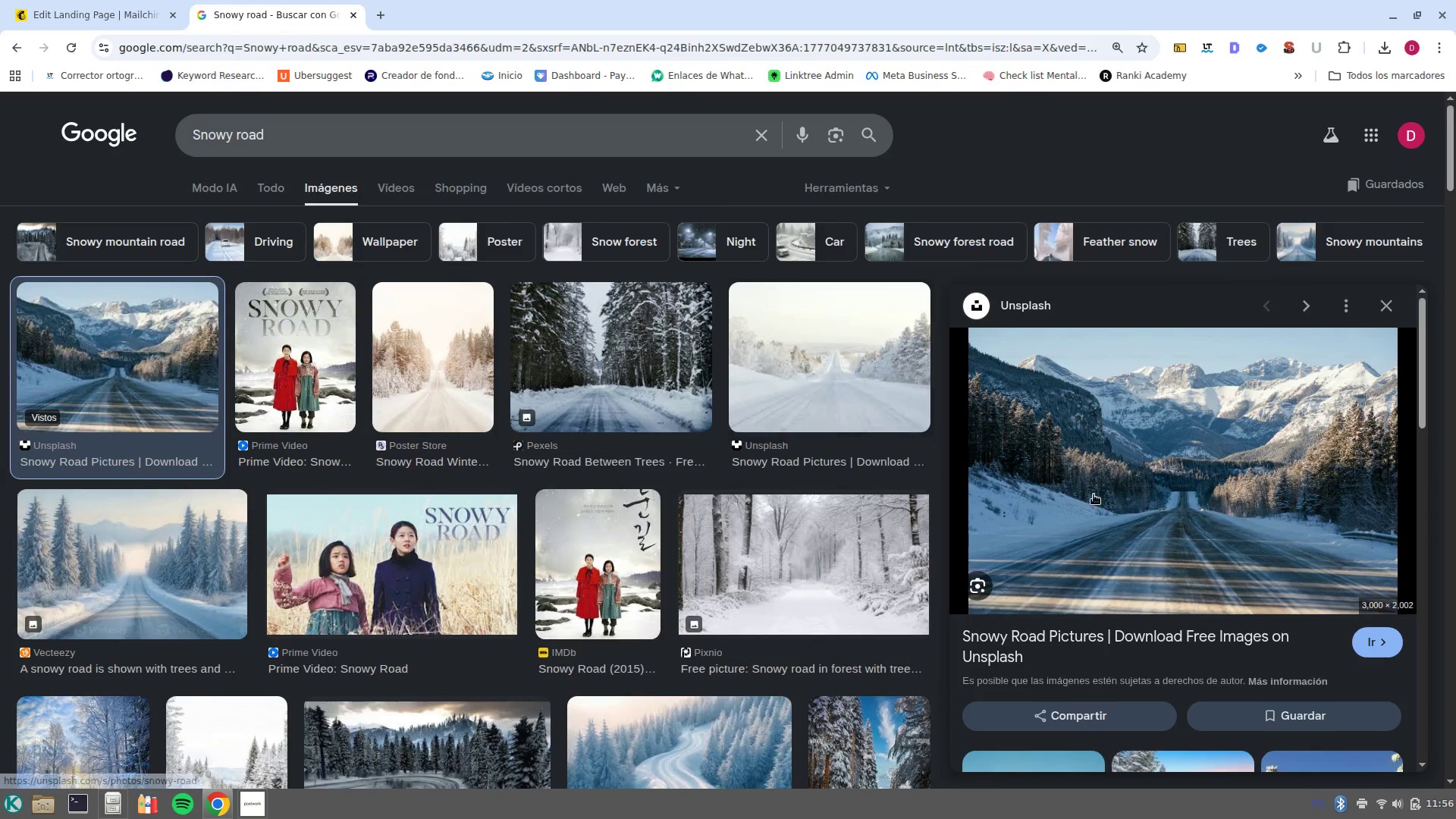 
right_click([1163, 486])
 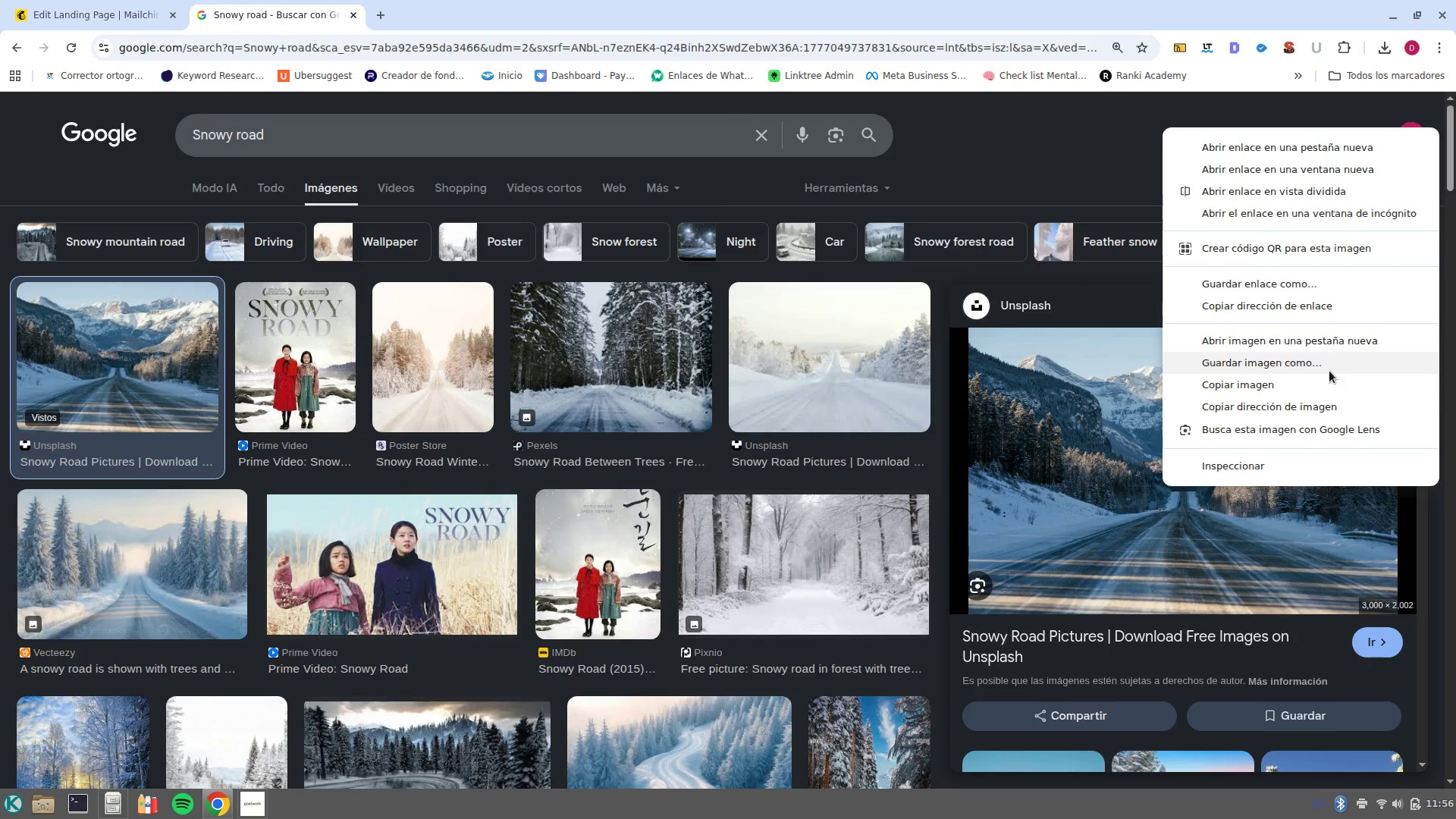 
left_click([1320, 365])
 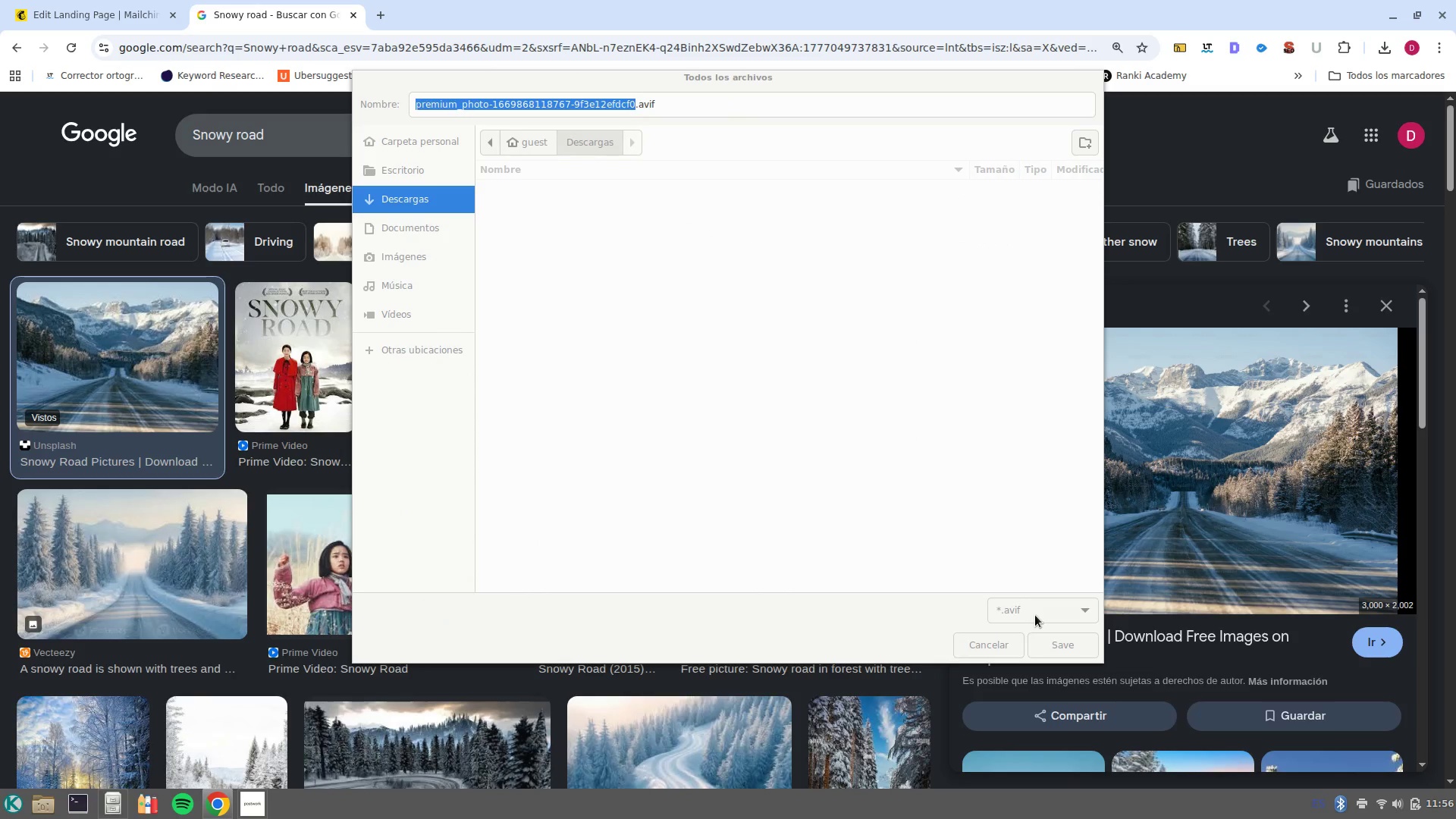 
left_click([998, 653])
 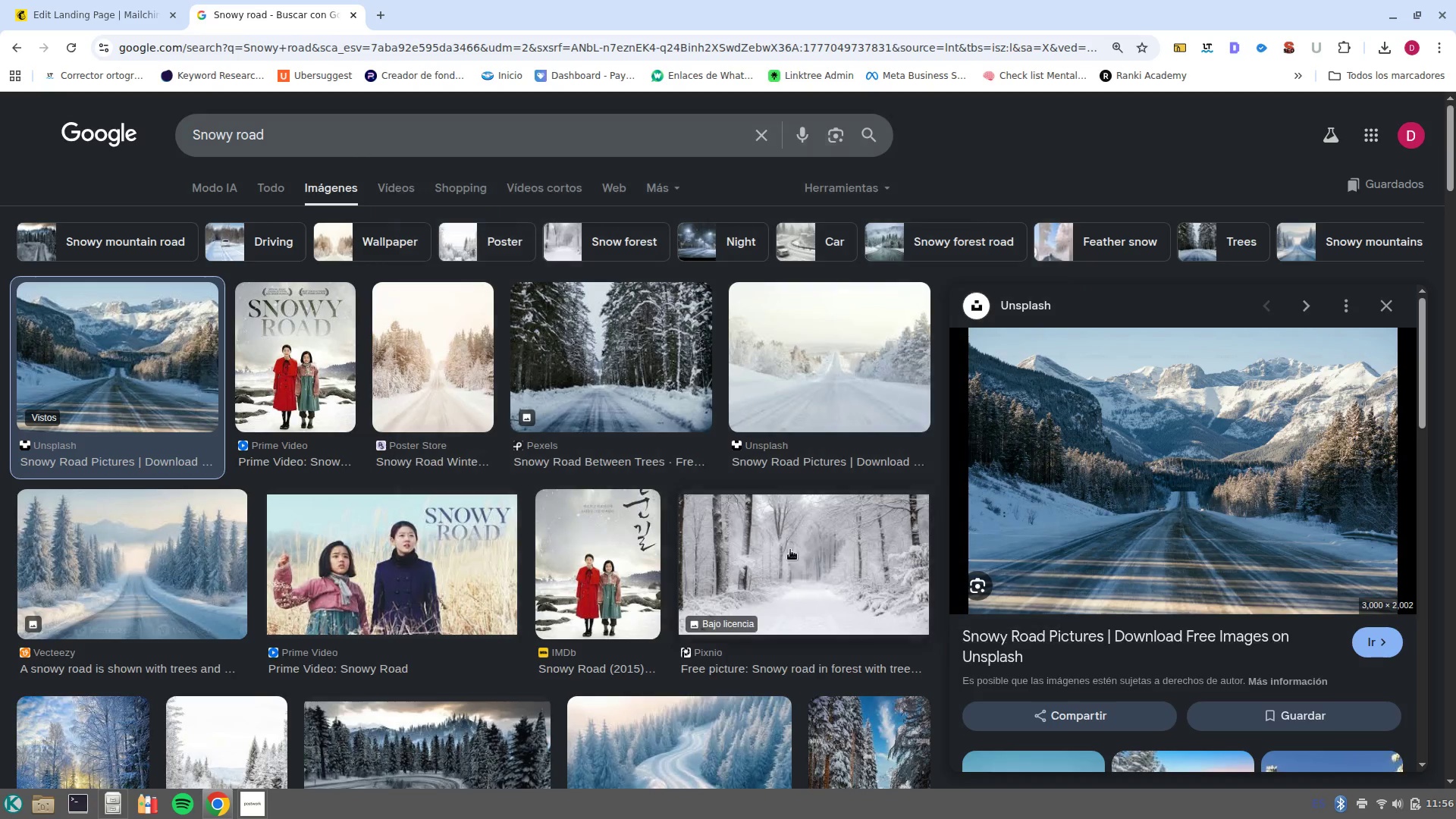 
scroll: coordinate [772, 547], scroll_direction: down, amount: 3.0
 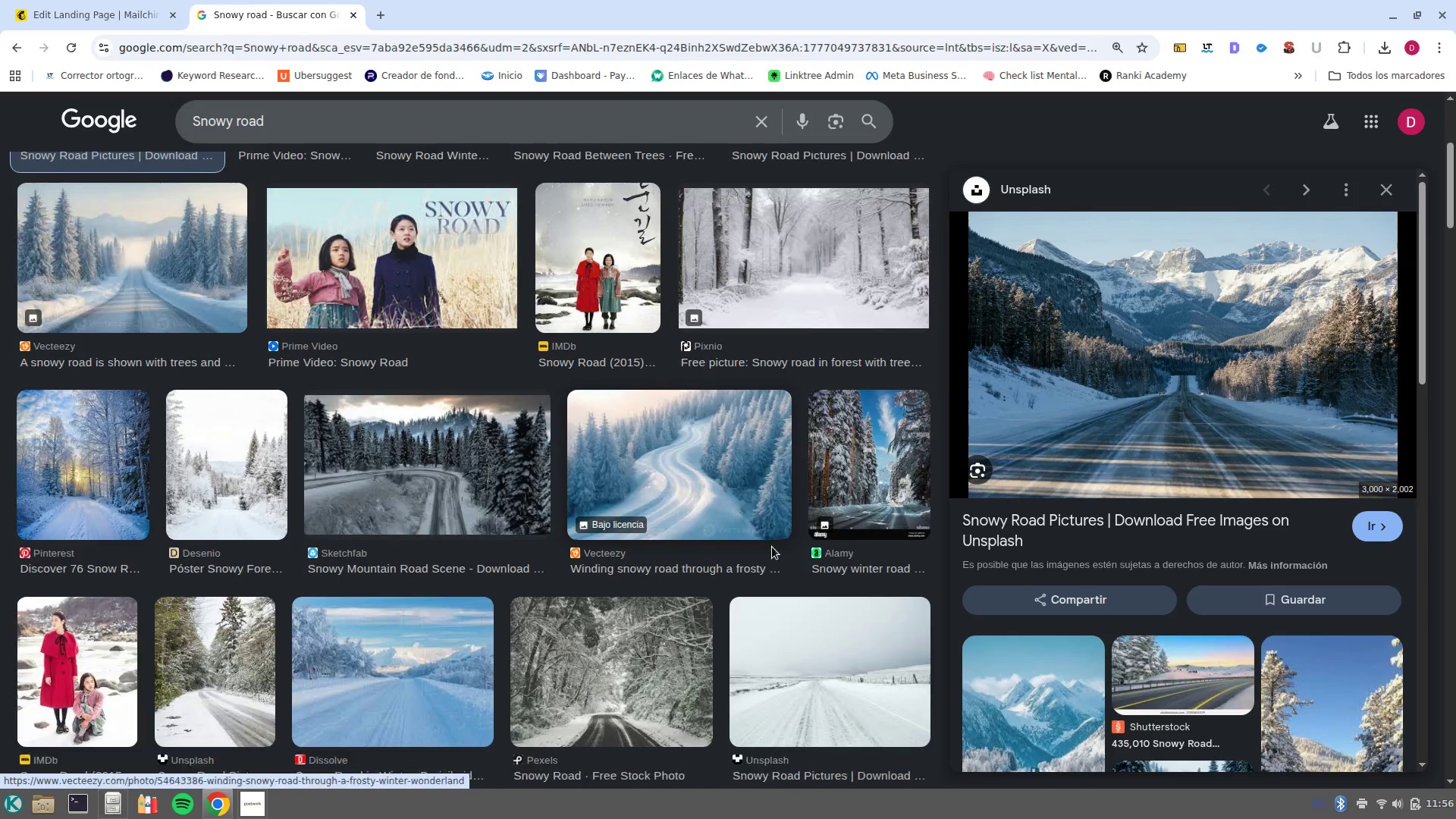 
scroll: coordinate [772, 547], scroll_direction: up, amount: 2.0
 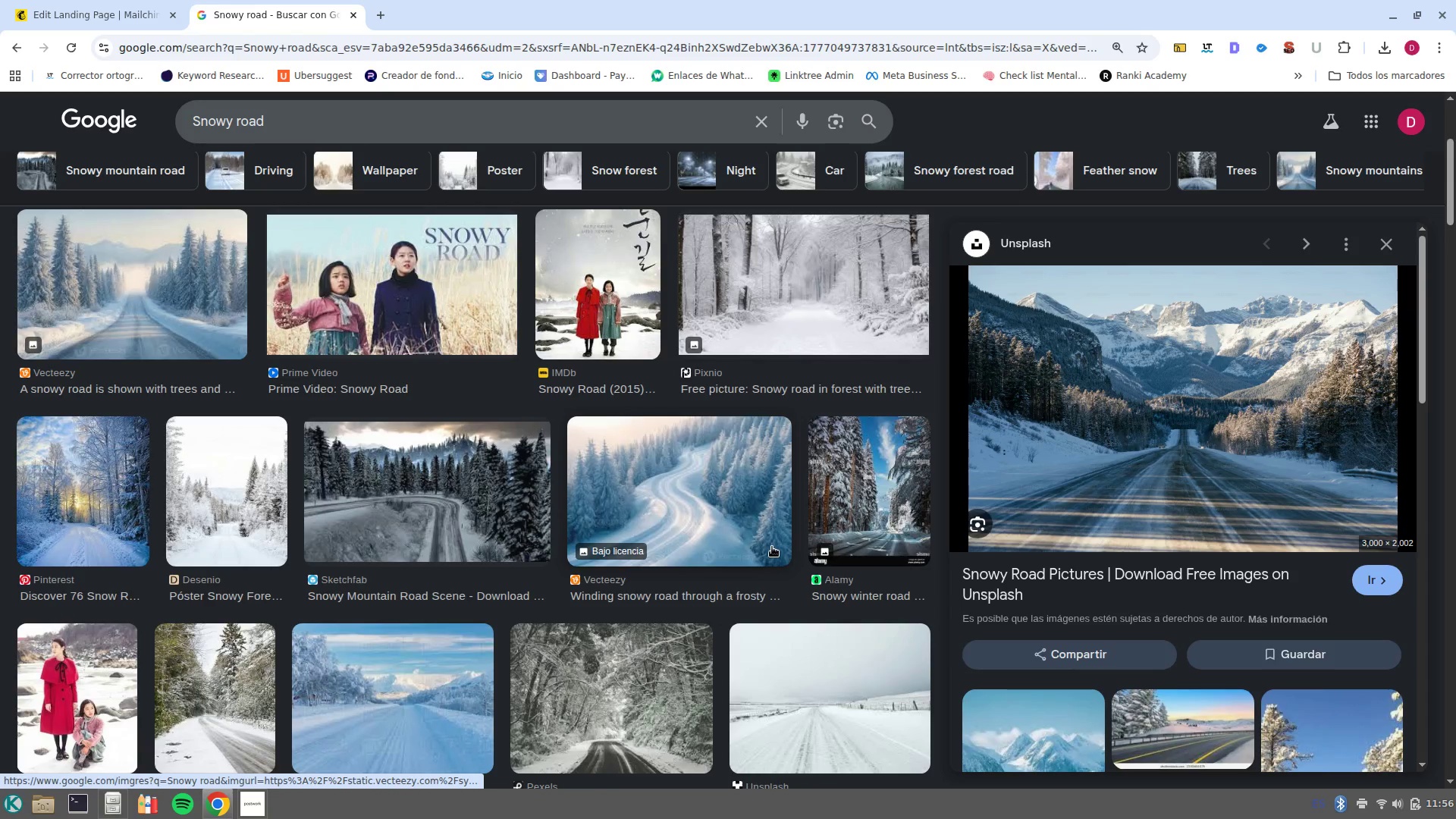 
scroll: coordinate [508, 522], scroll_direction: down, amount: 6.0
 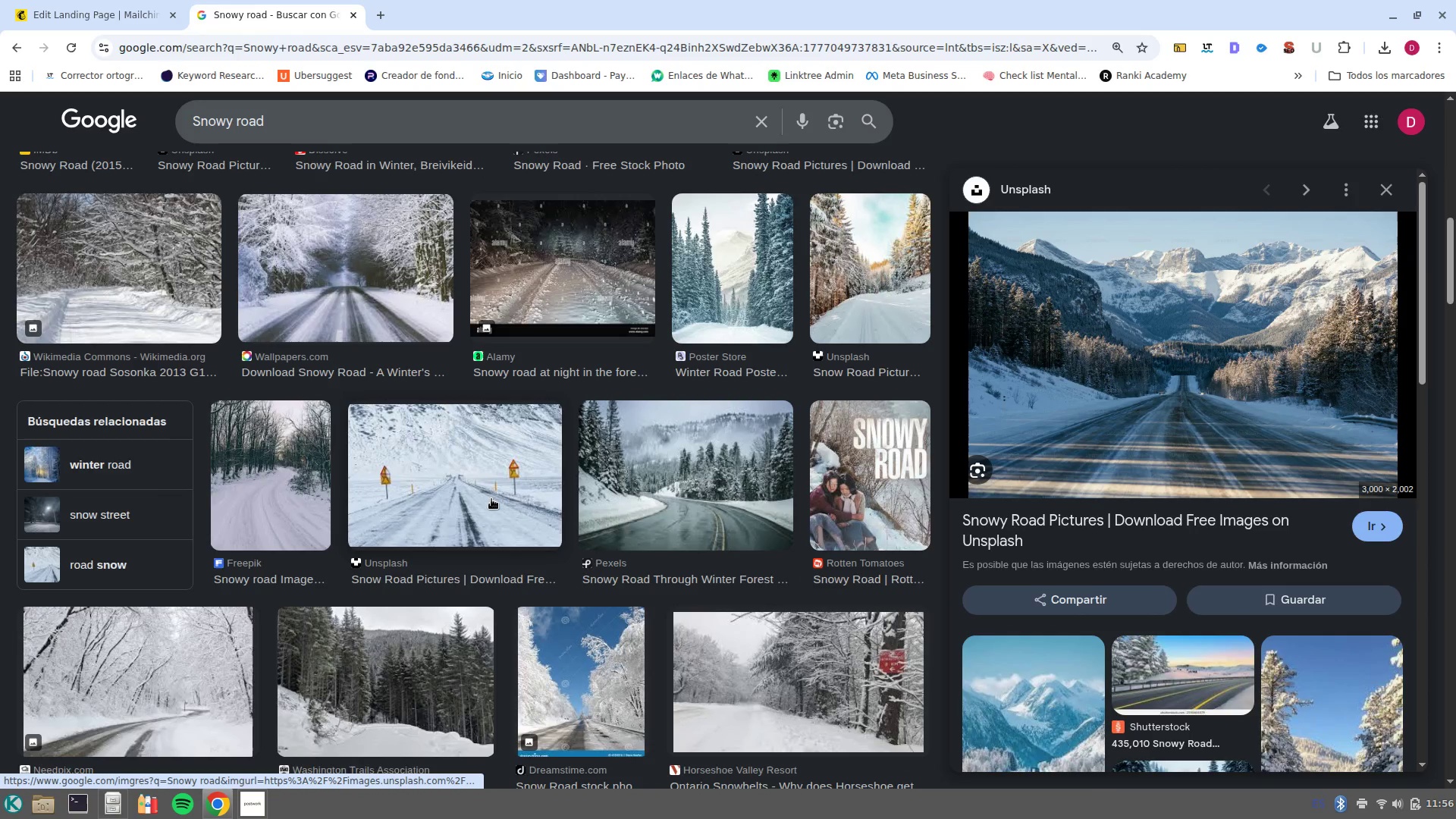 
left_click([491, 499])
 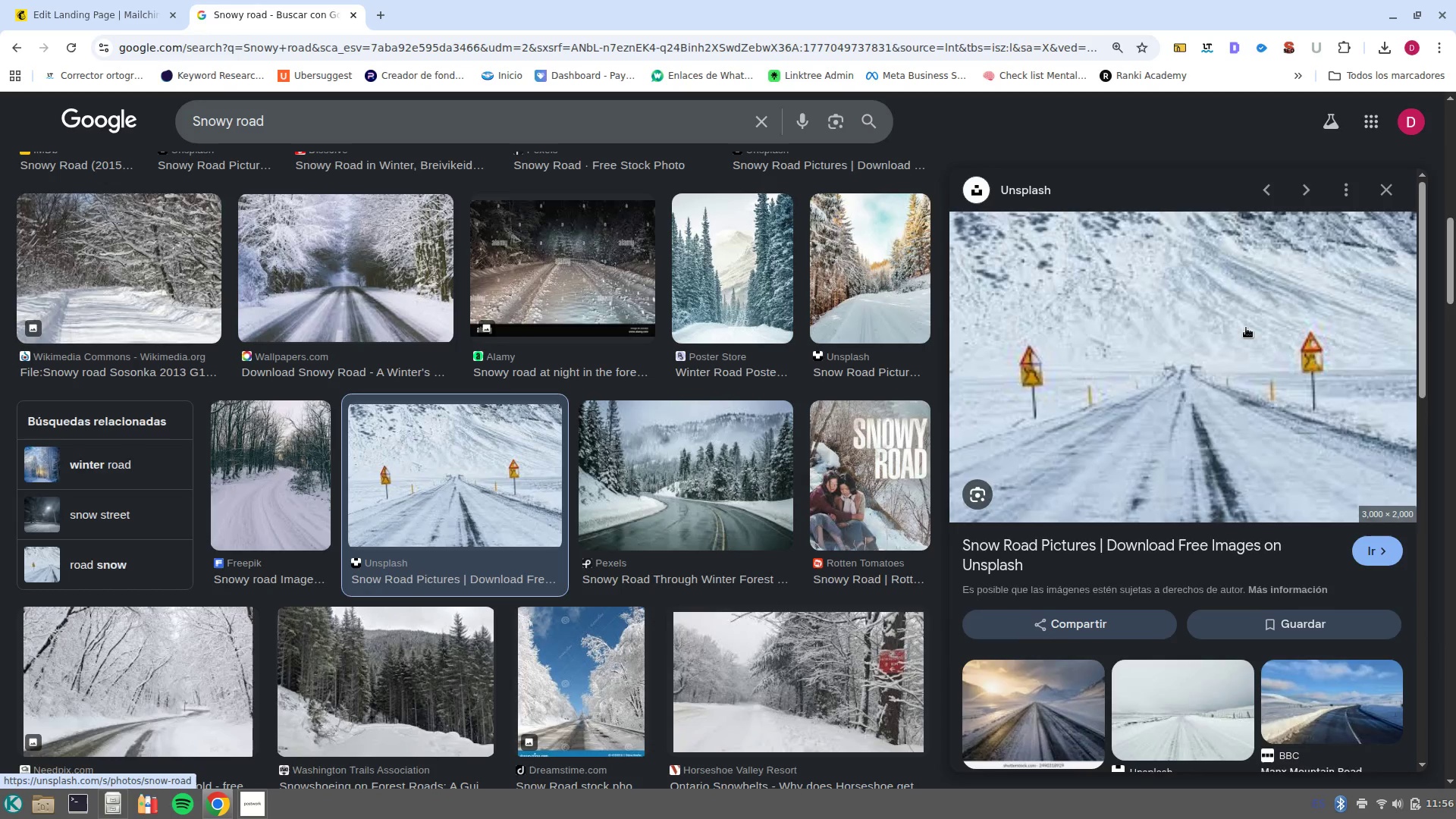 
right_click([1246, 328])
 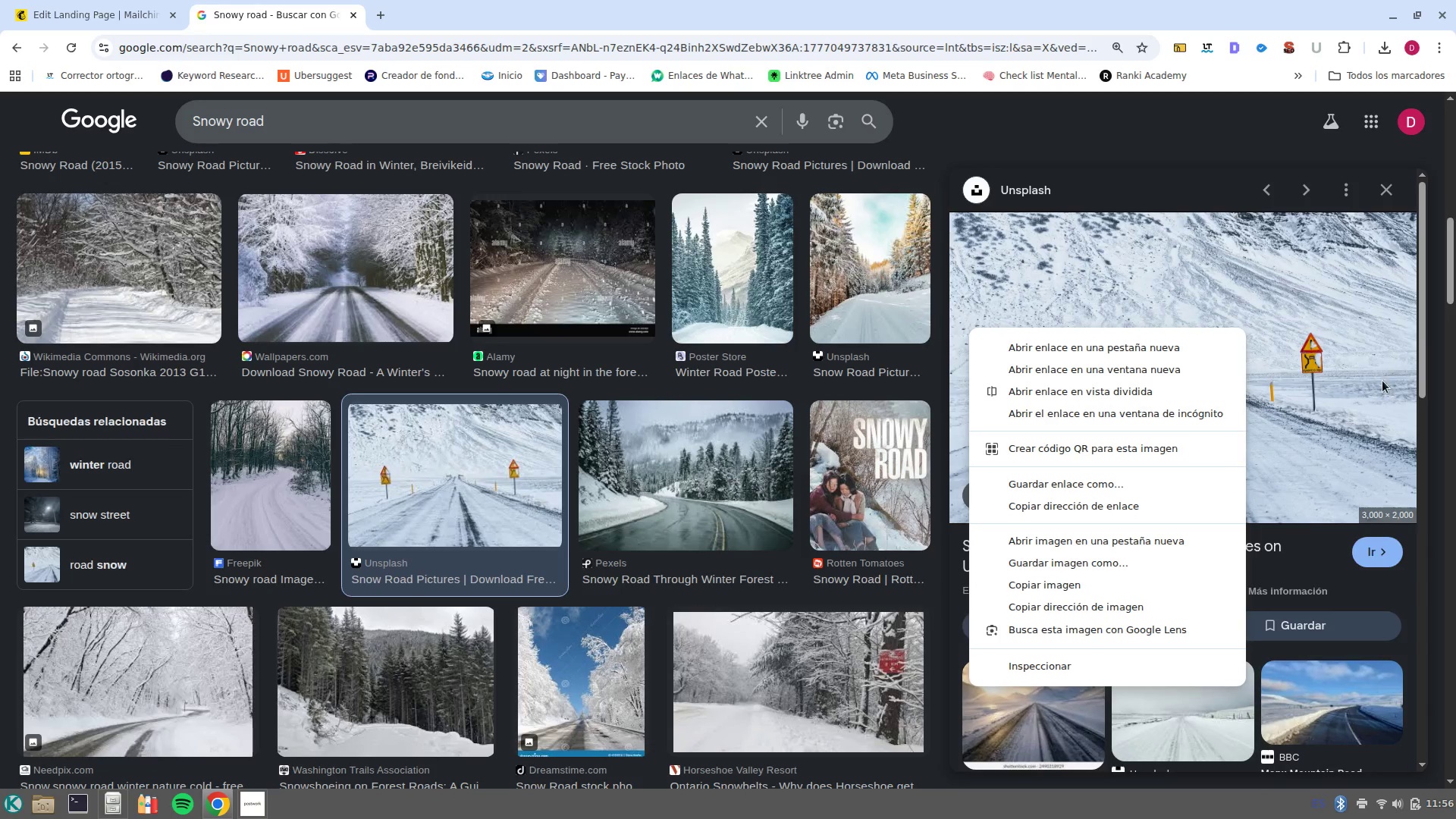 
left_click([1381, 384])
 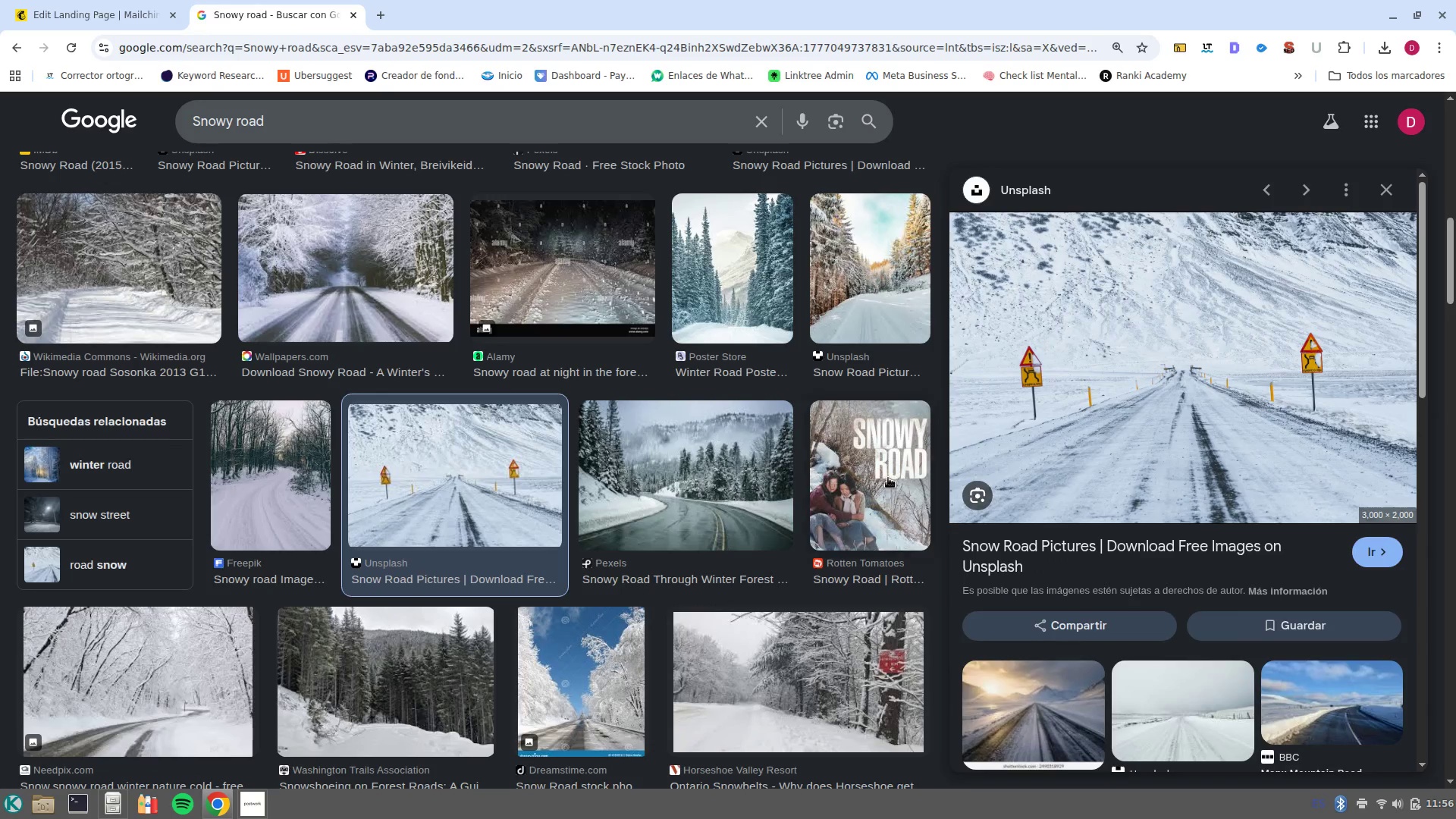 
scroll: coordinate [459, 609], scroll_direction: down, amount: 2.0
 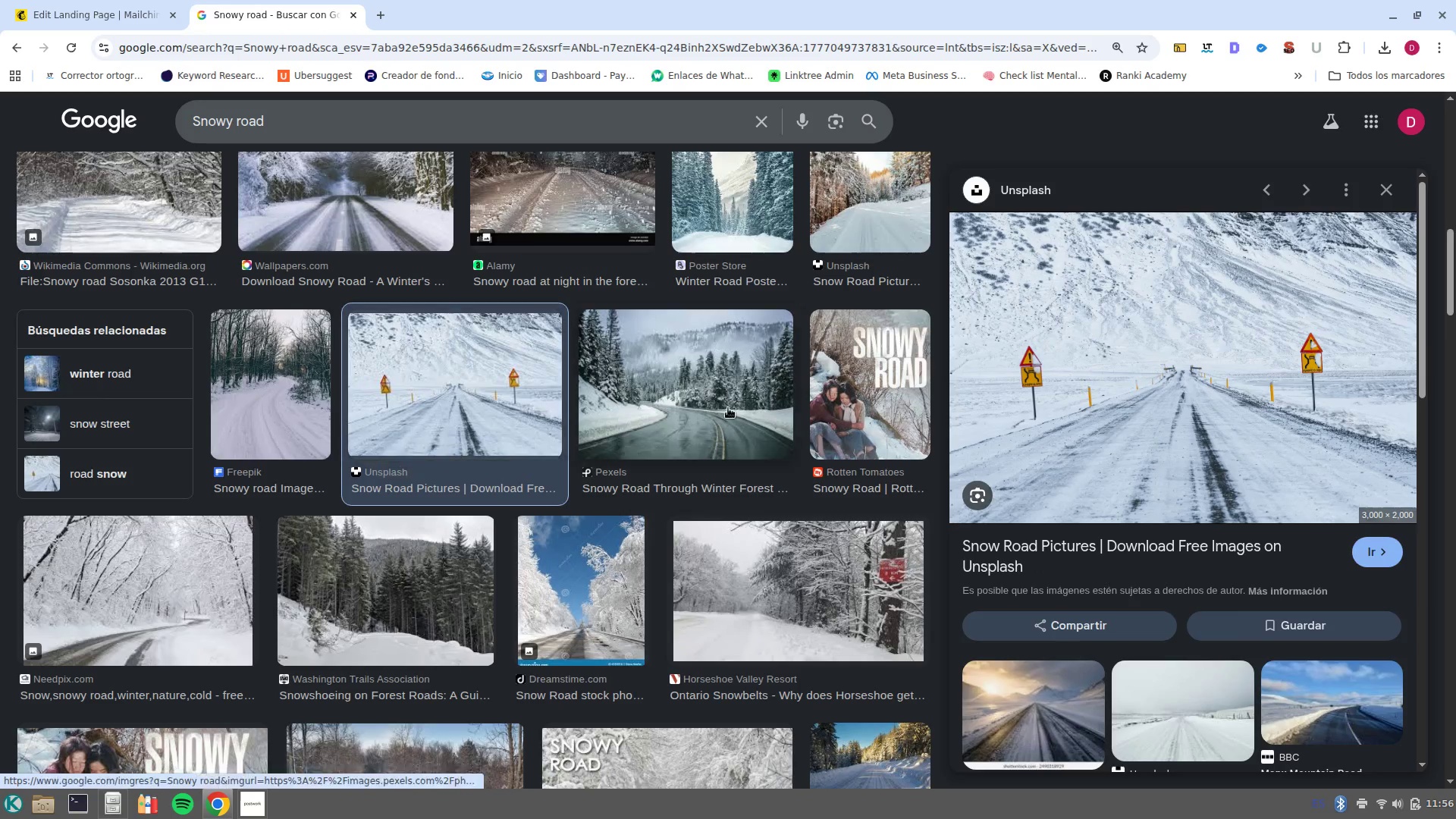 
right_click([1136, 316])
 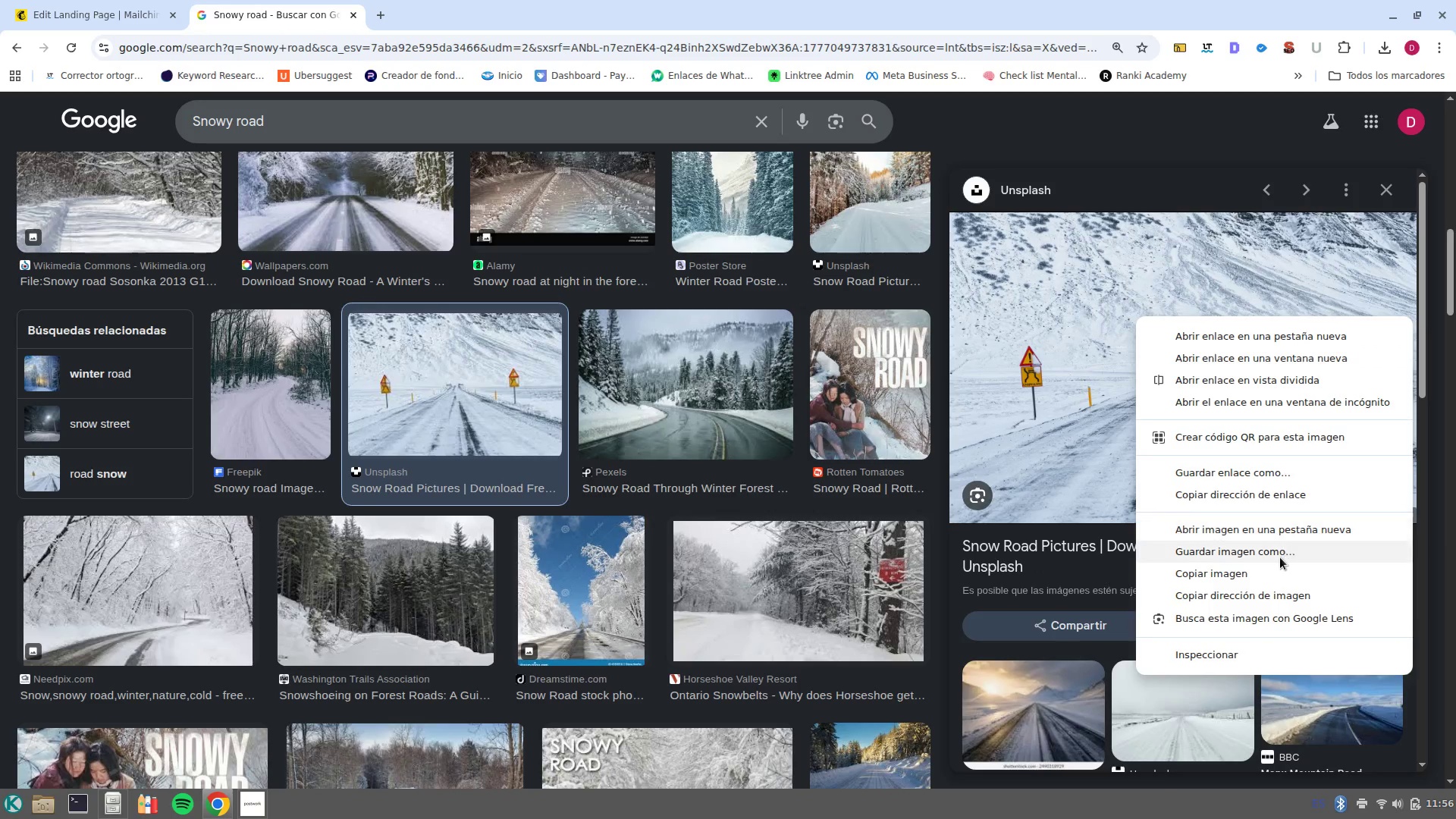 
left_click([1280, 550])
 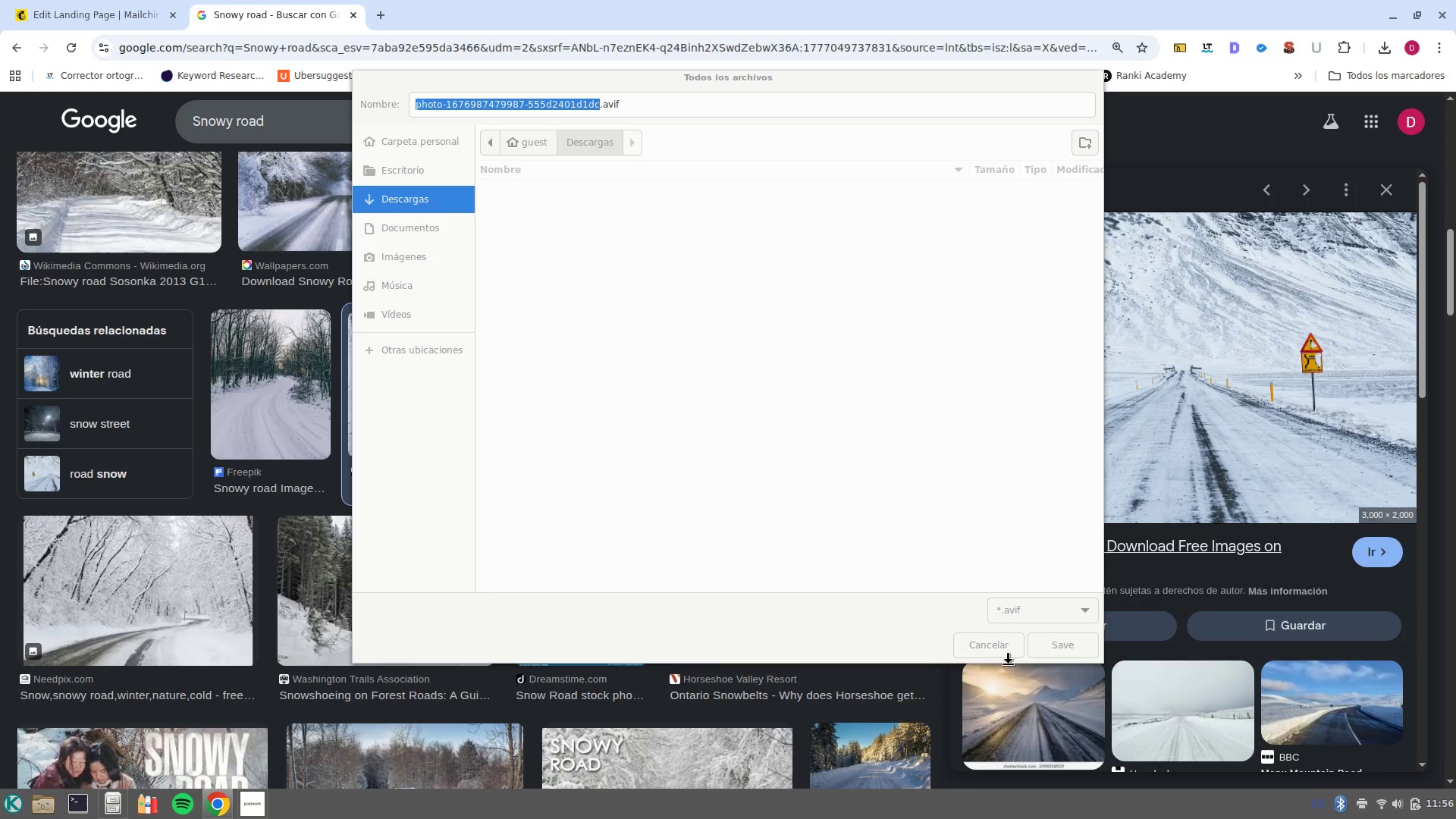 
left_click([1006, 647])
 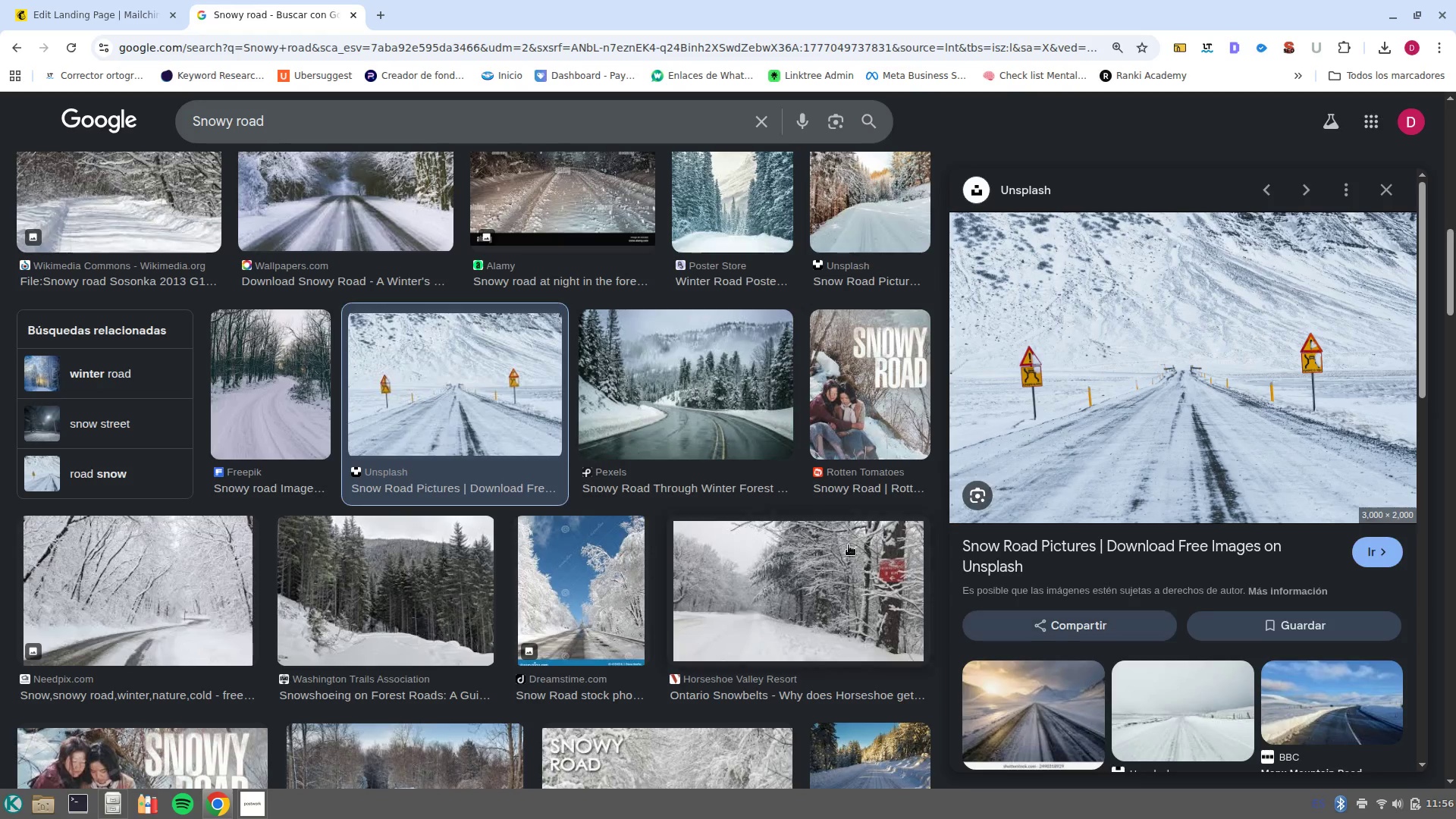 
scroll: coordinate [608, 485], scroll_direction: down, amount: 2.0
 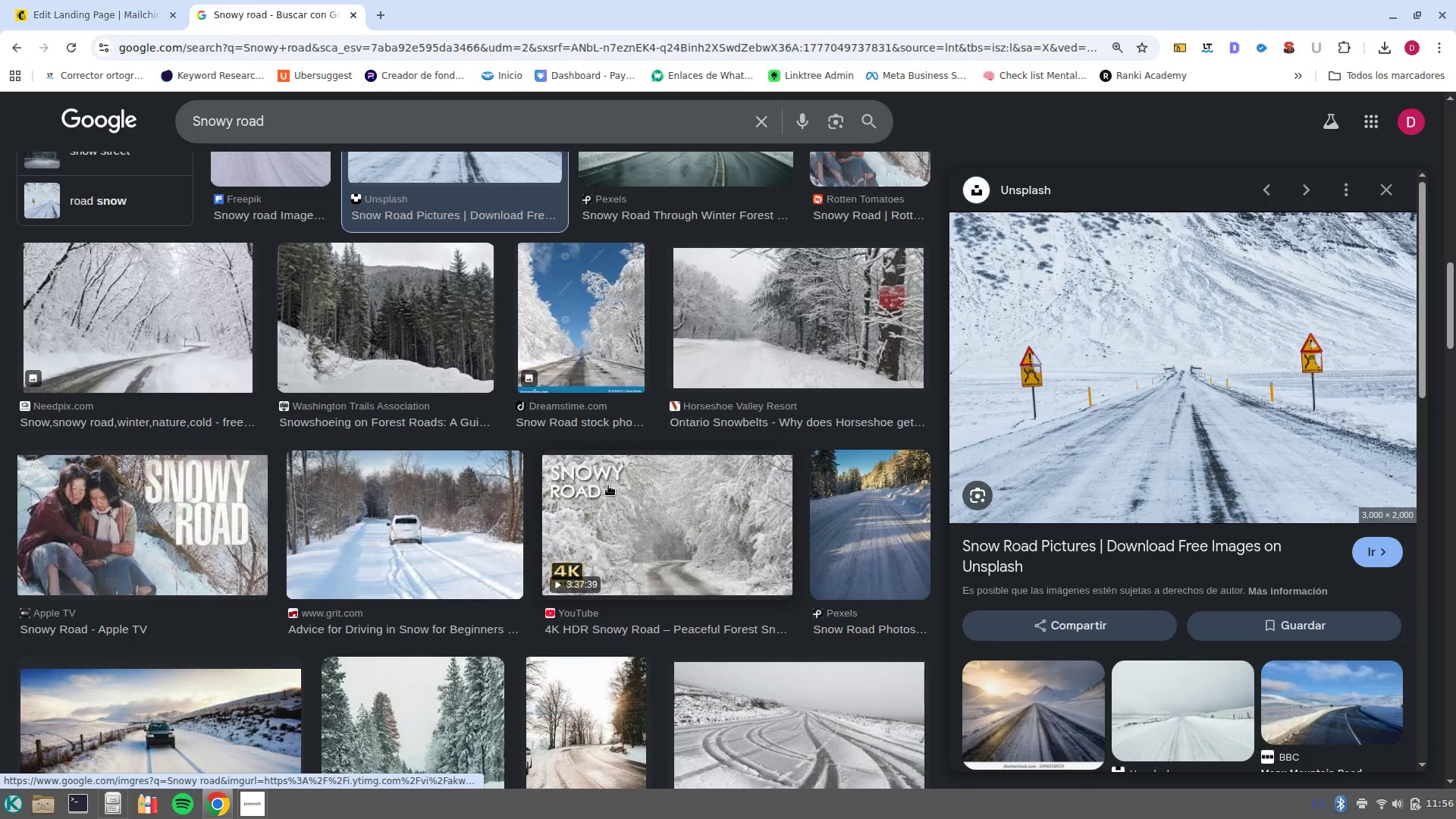 
right_click([1007, 262])
 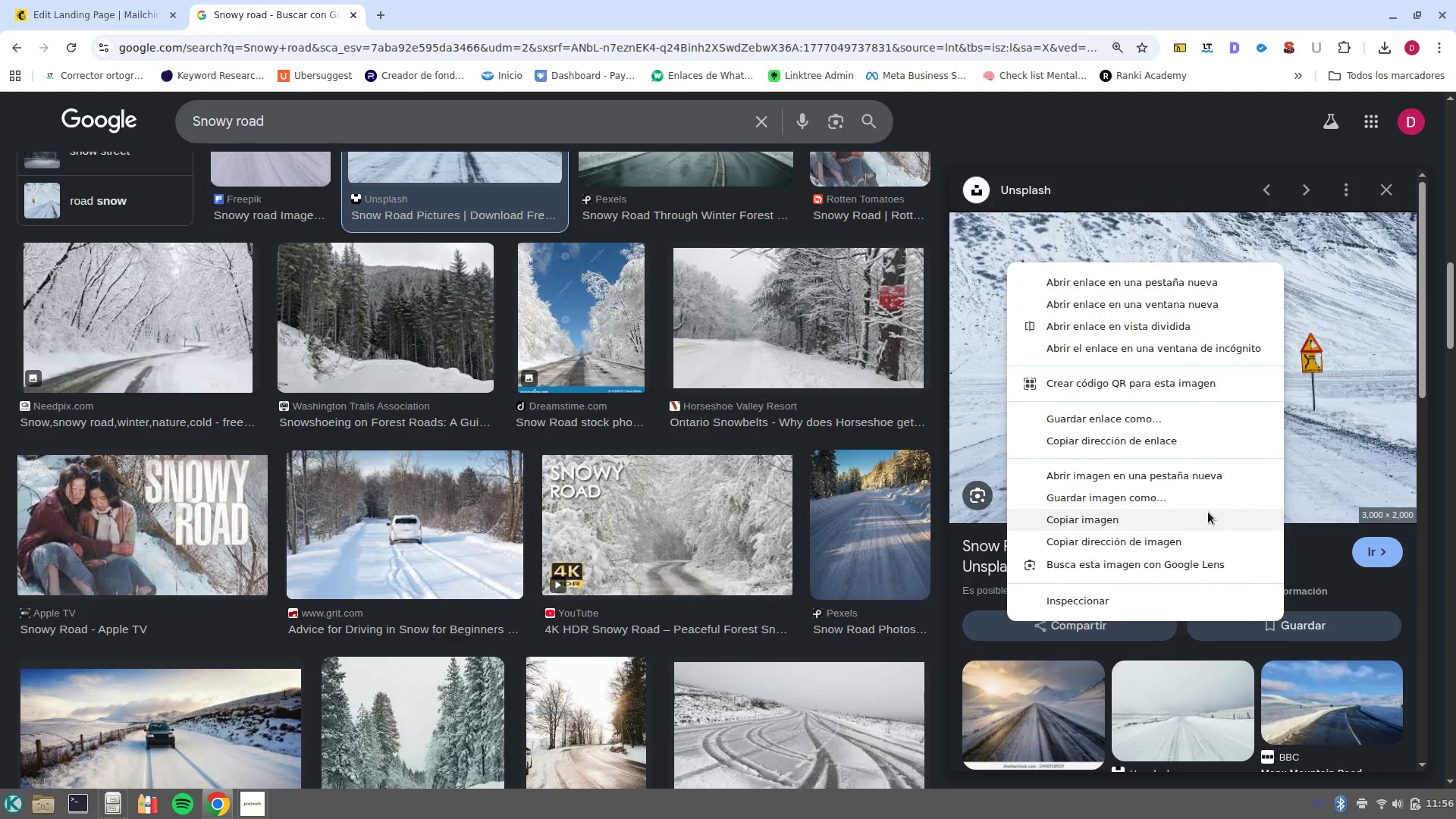 
left_click([1194, 505])
 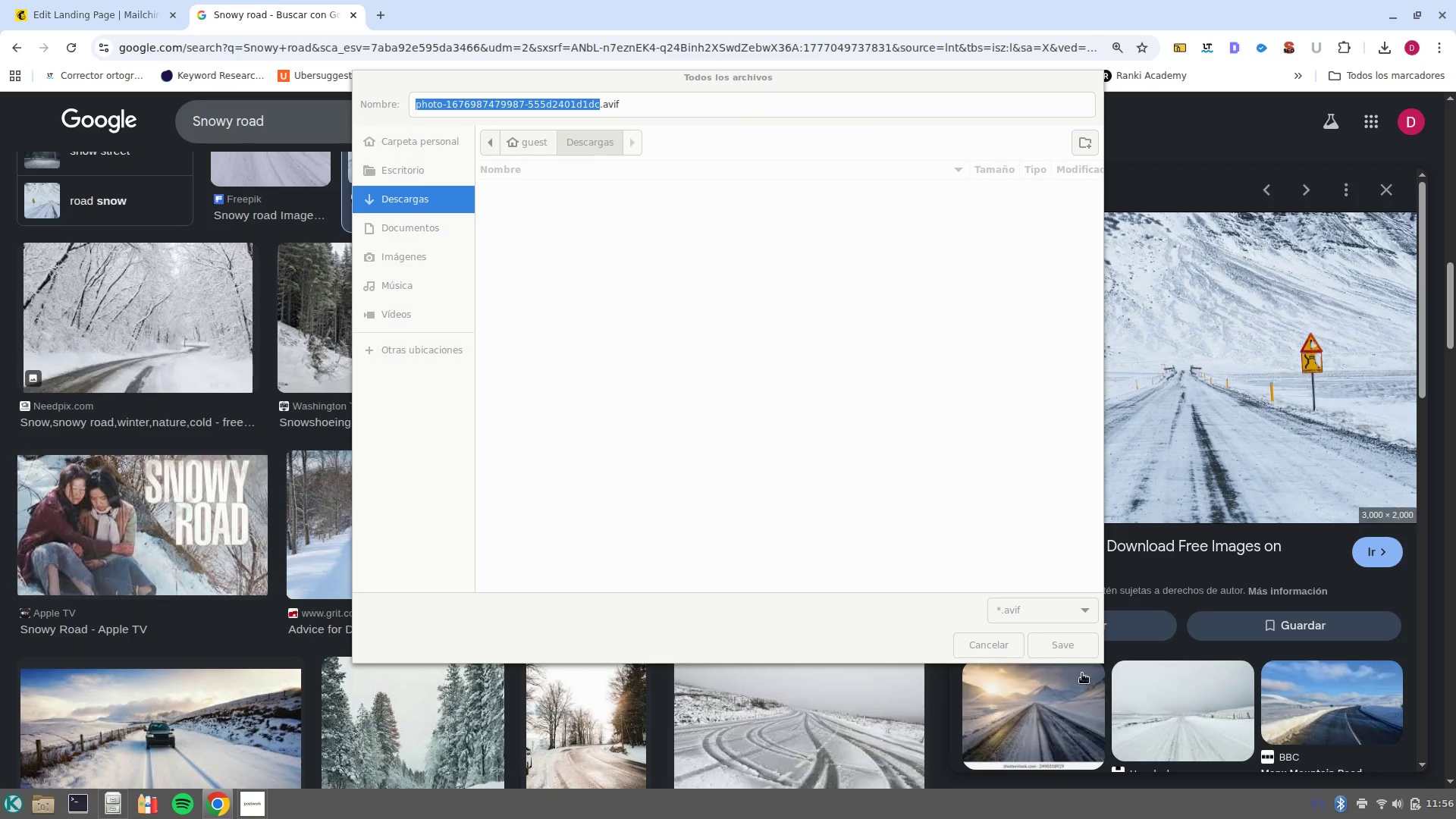 
left_click([1074, 654])
 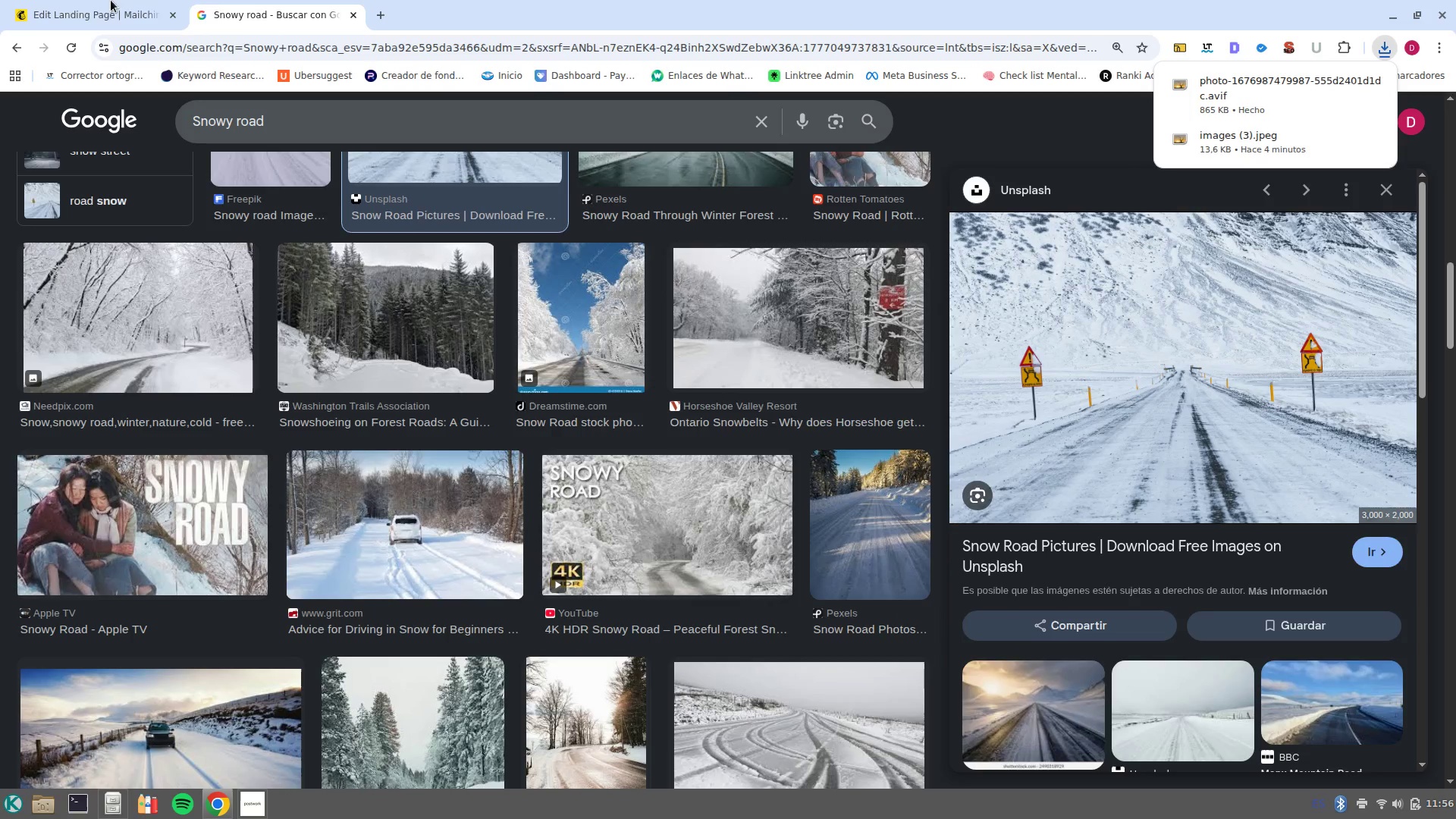 
left_click([78, 2])
 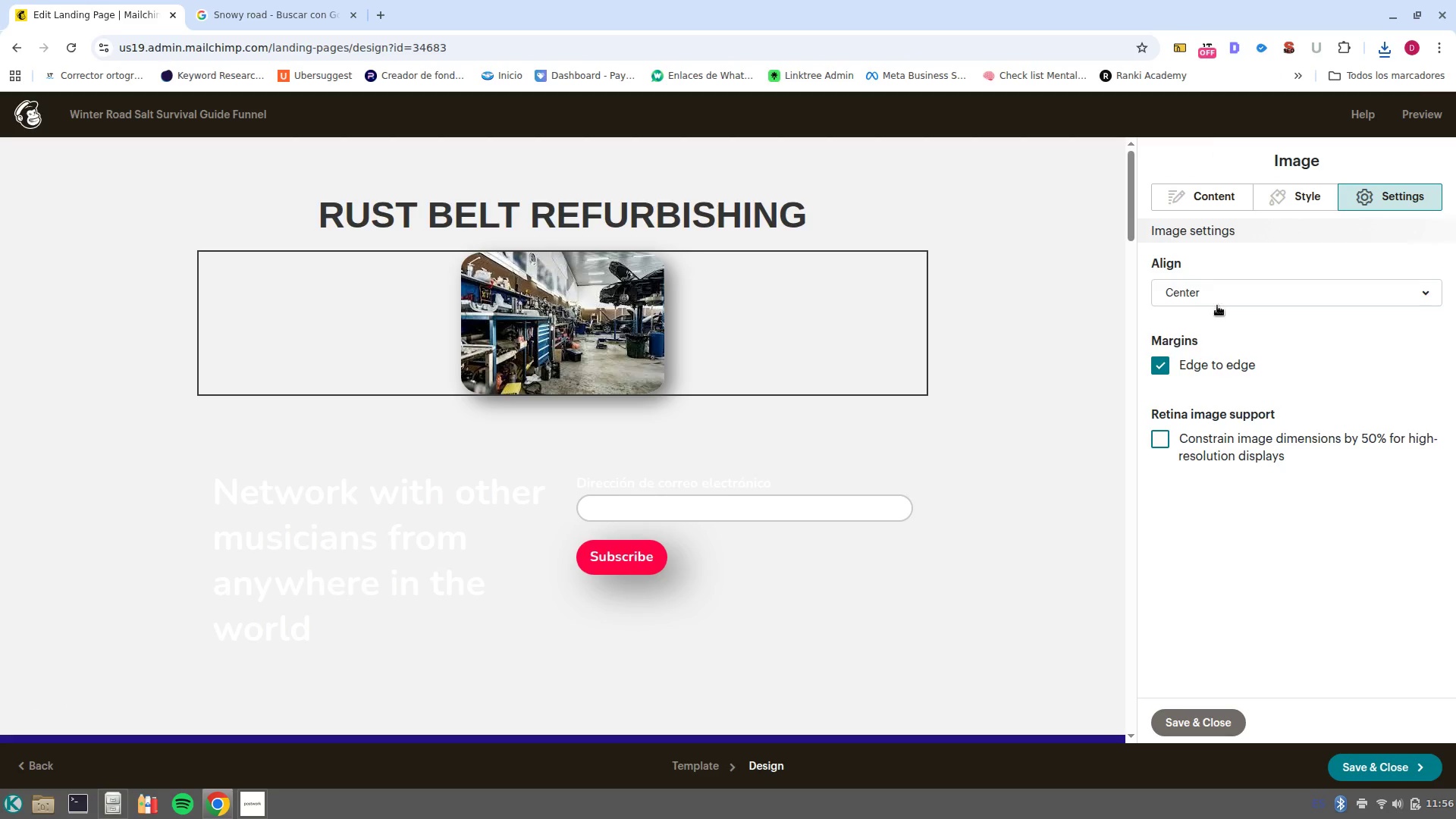 
left_click([1191, 191])
 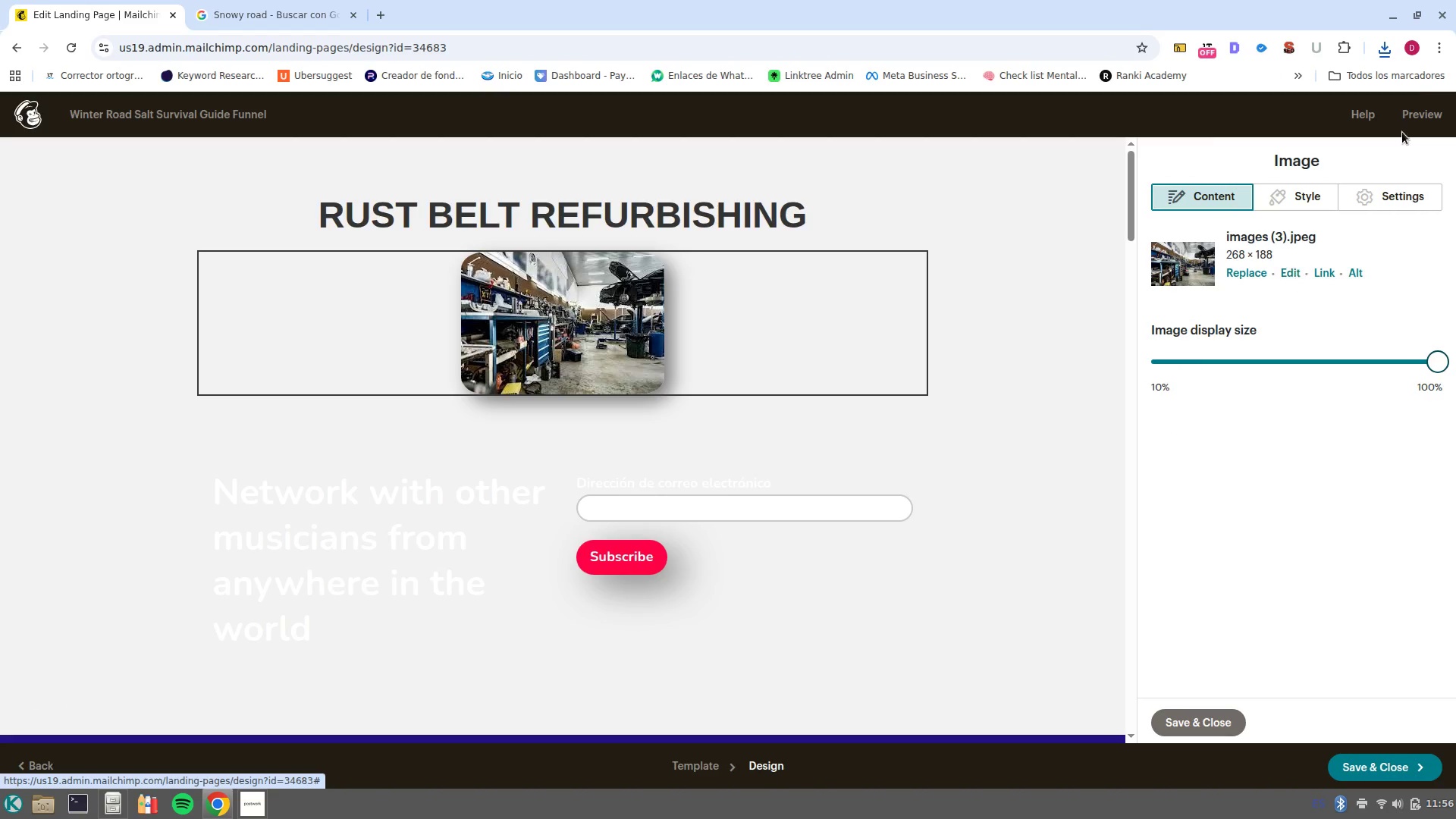 
left_click([1377, 42])
 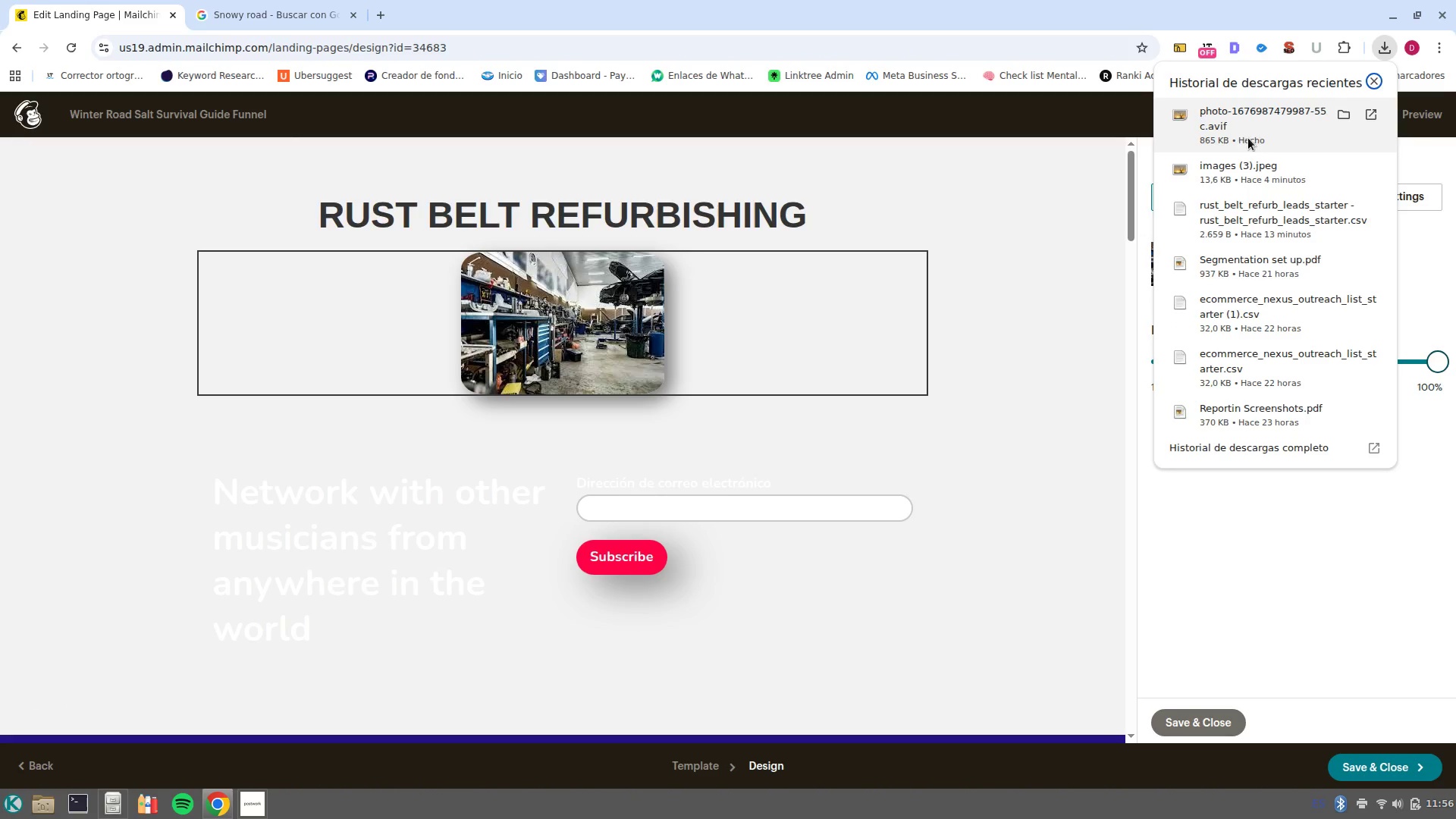 
left_click_drag(start_coordinate=[1238, 127], to_coordinate=[623, 344])
 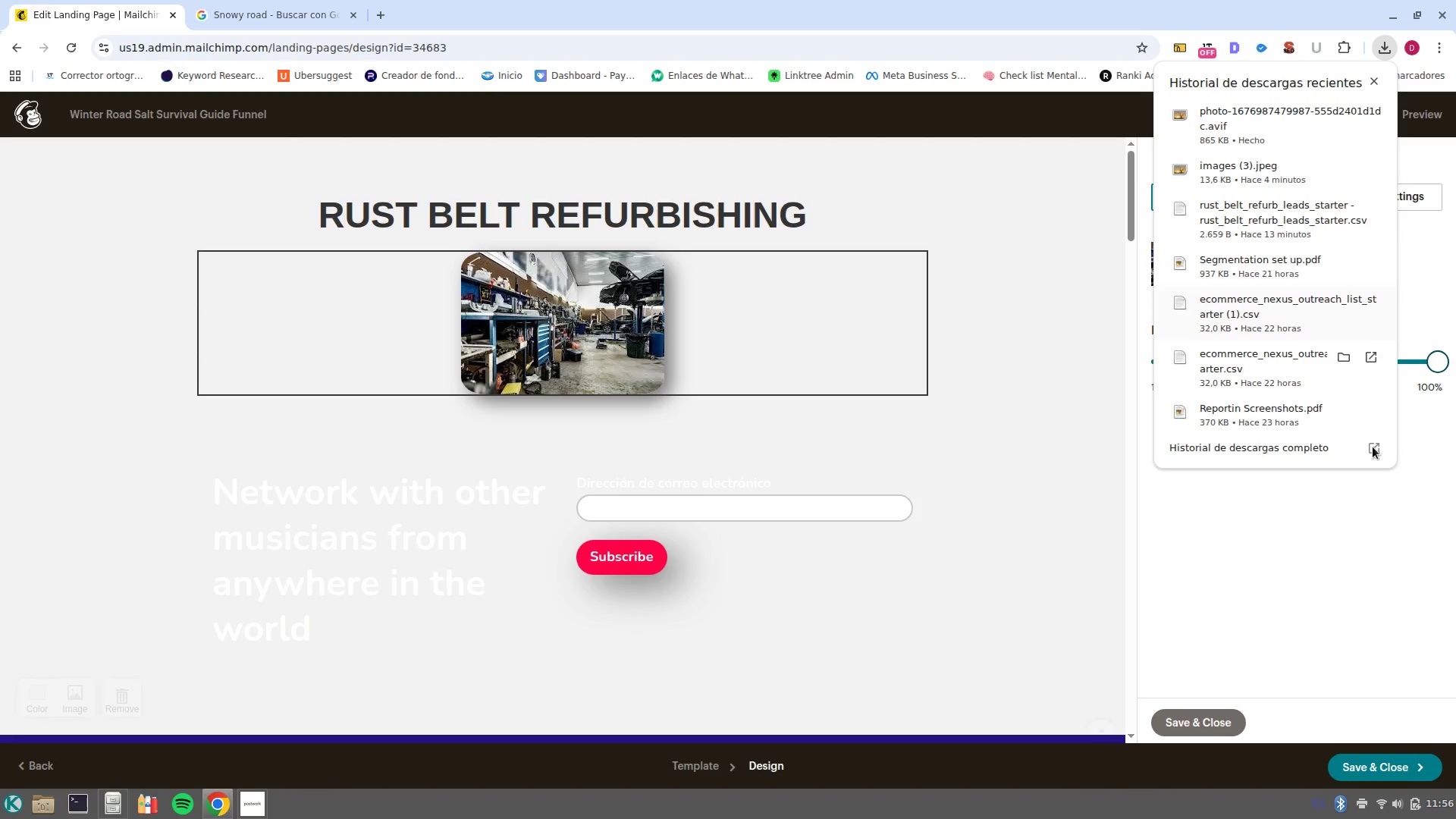 
left_click([255, 27])
 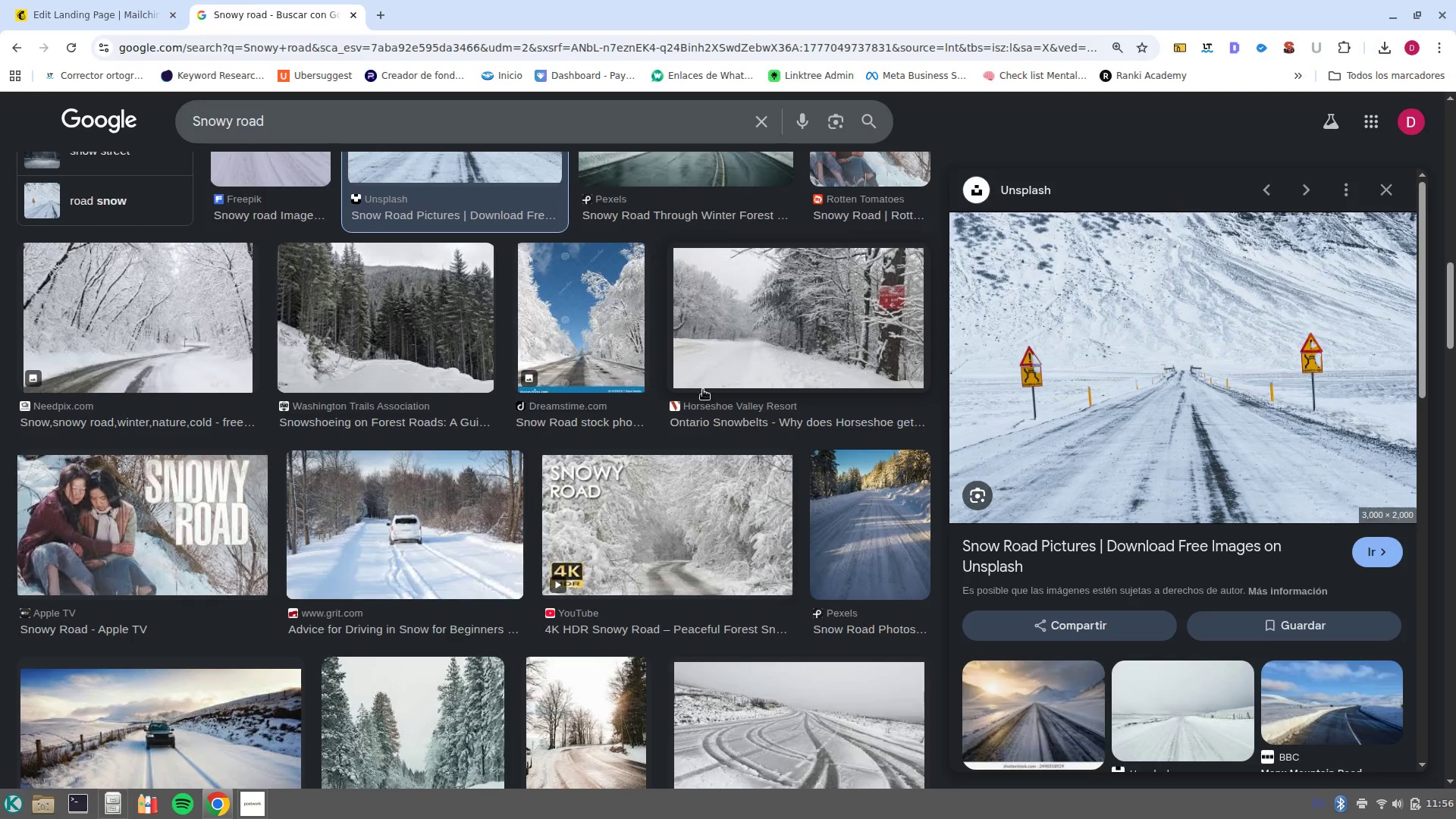 
scroll: coordinate [673, 568], scroll_direction: down, amount: 3.0
 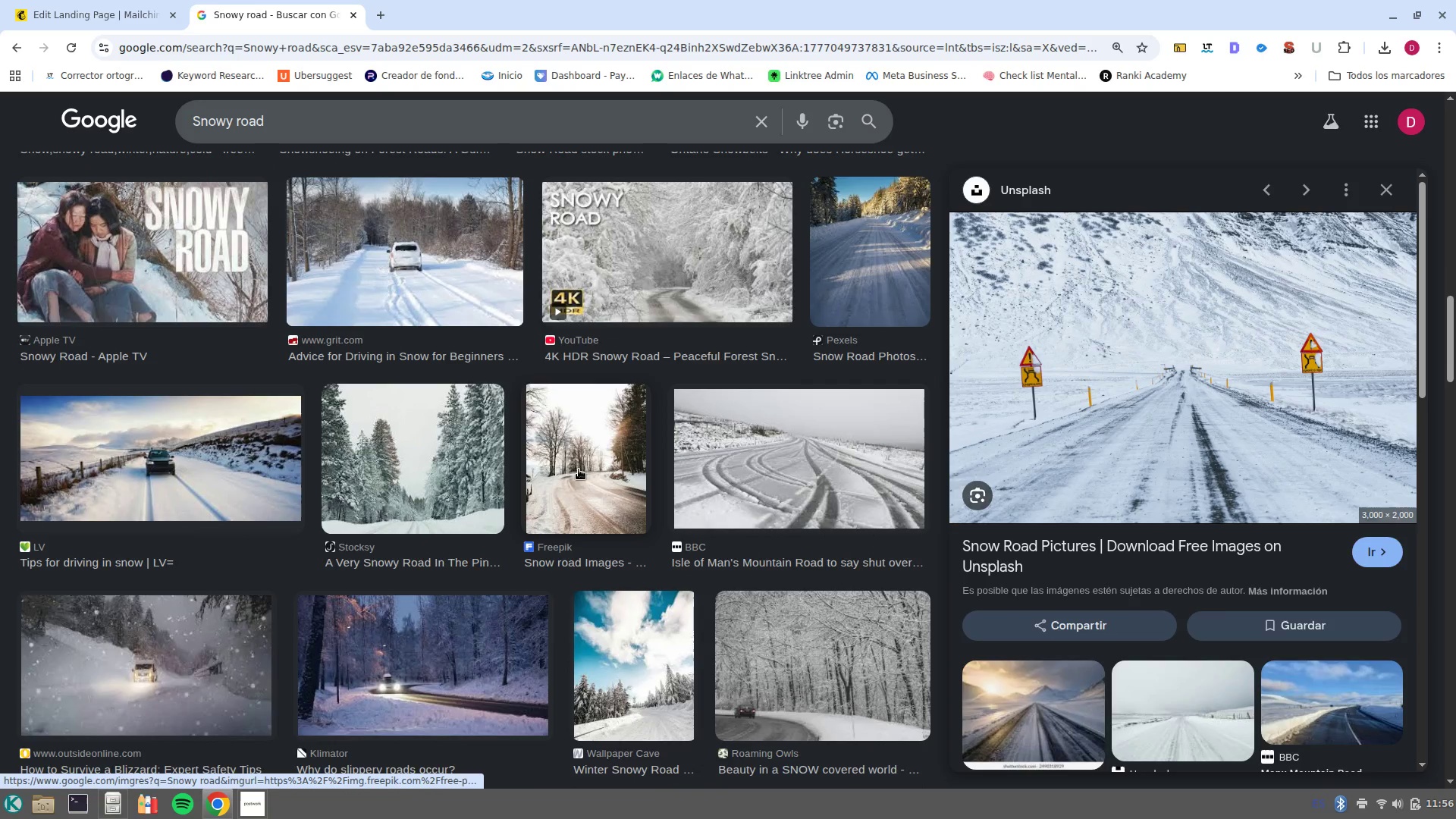 
left_click([156, 467])
 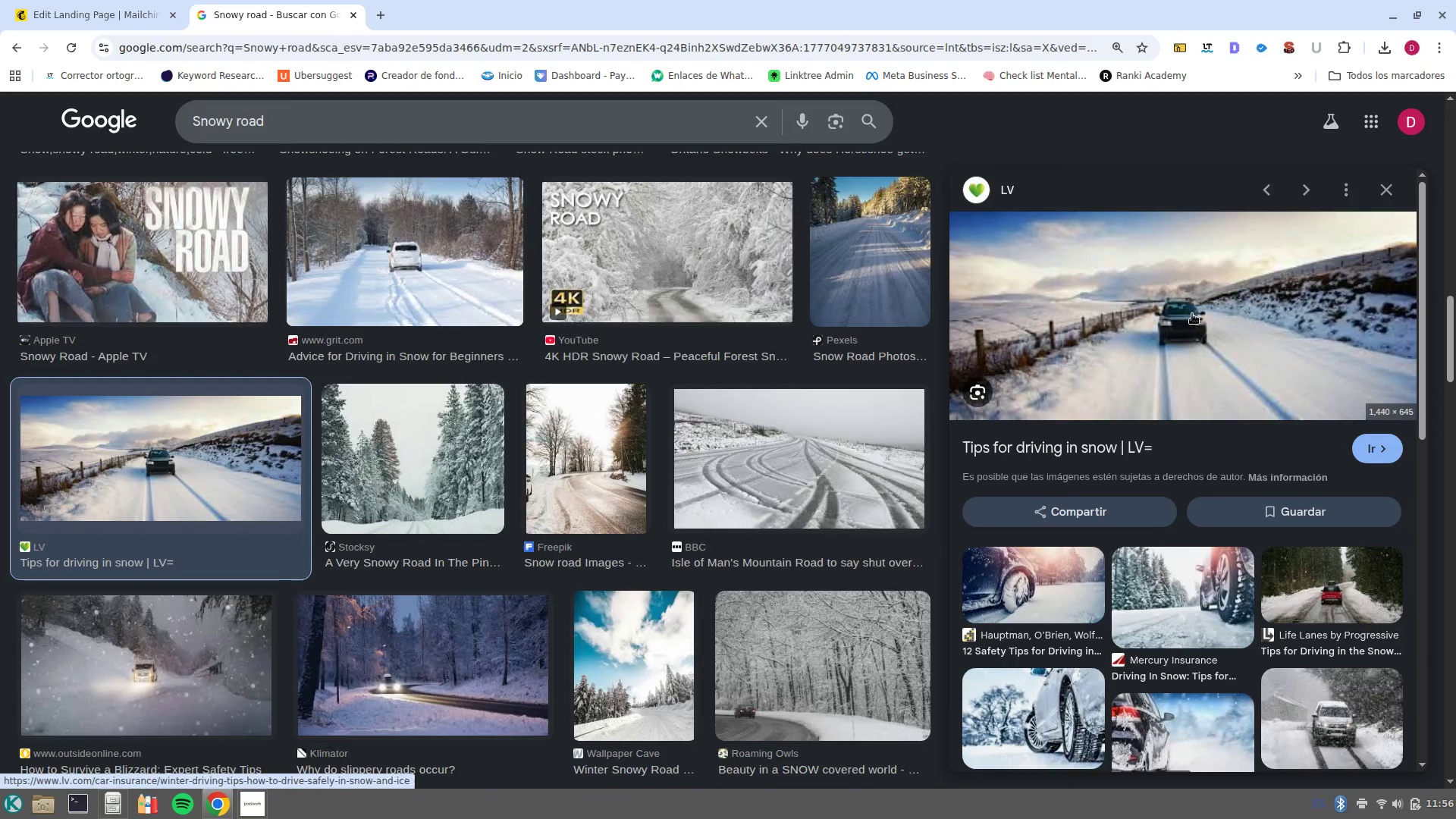 
right_click([1192, 314])
 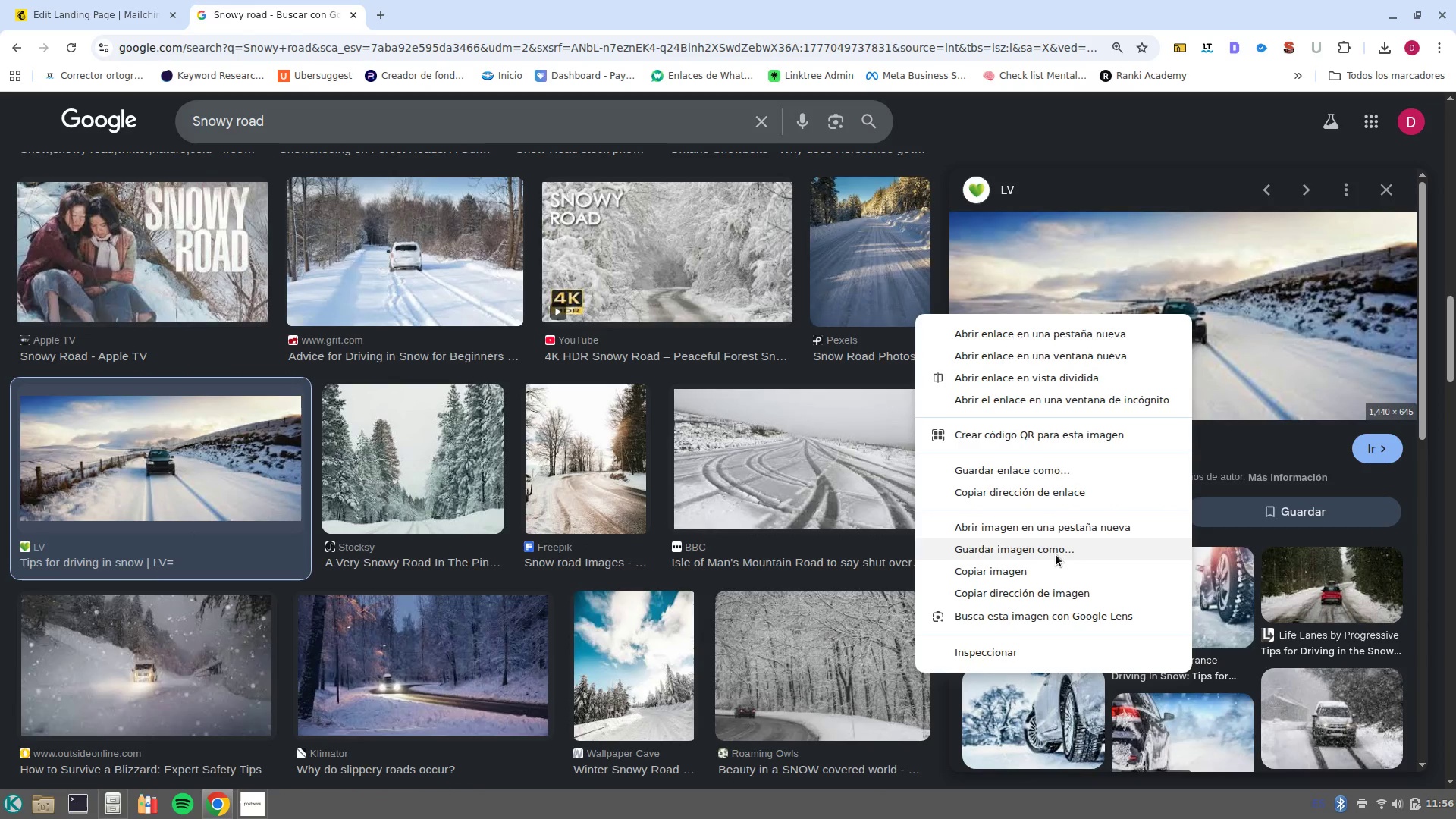 
left_click([1056, 554])
 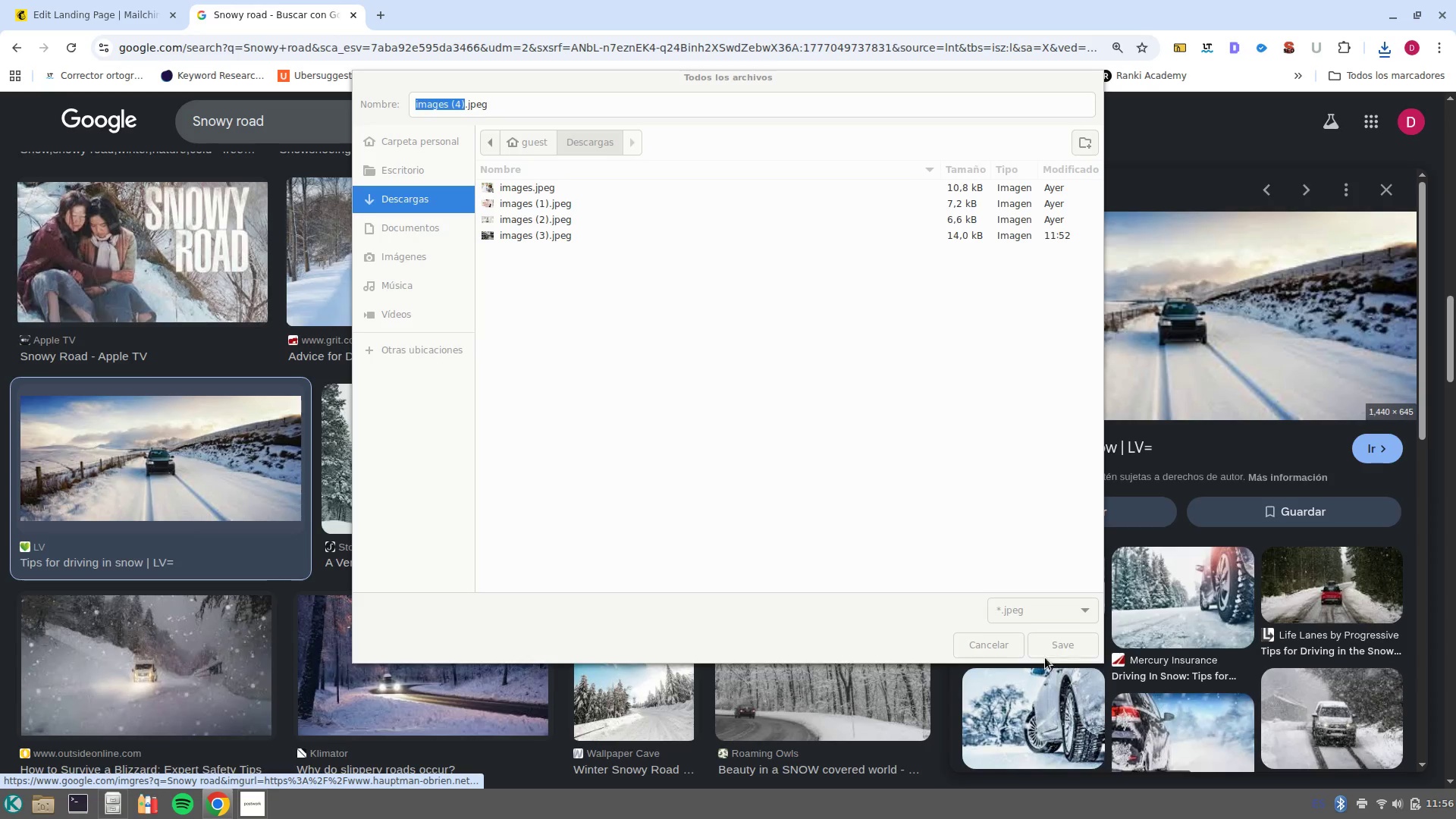 
left_click([1060, 642])
 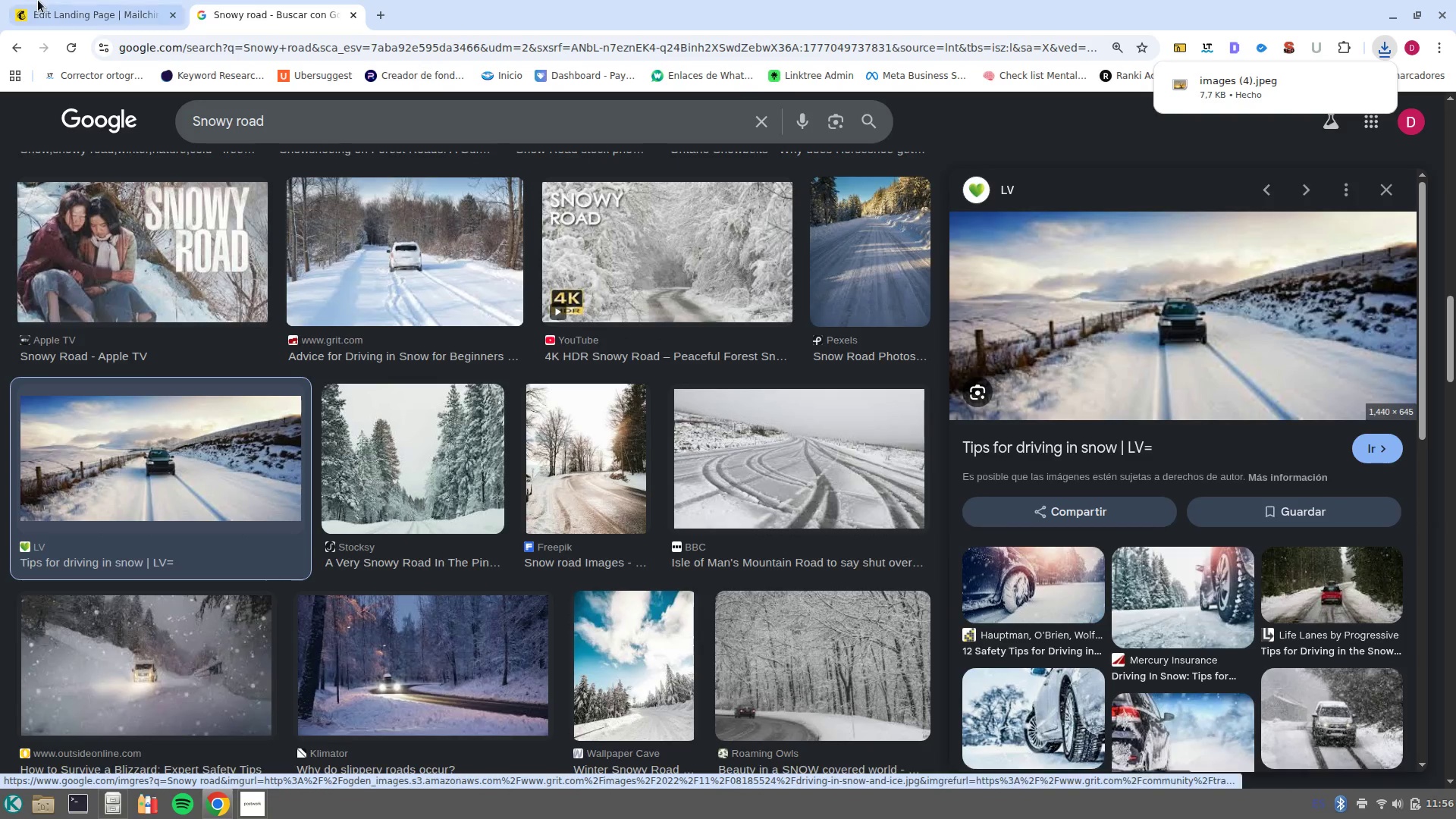 
left_click([67, 24])
 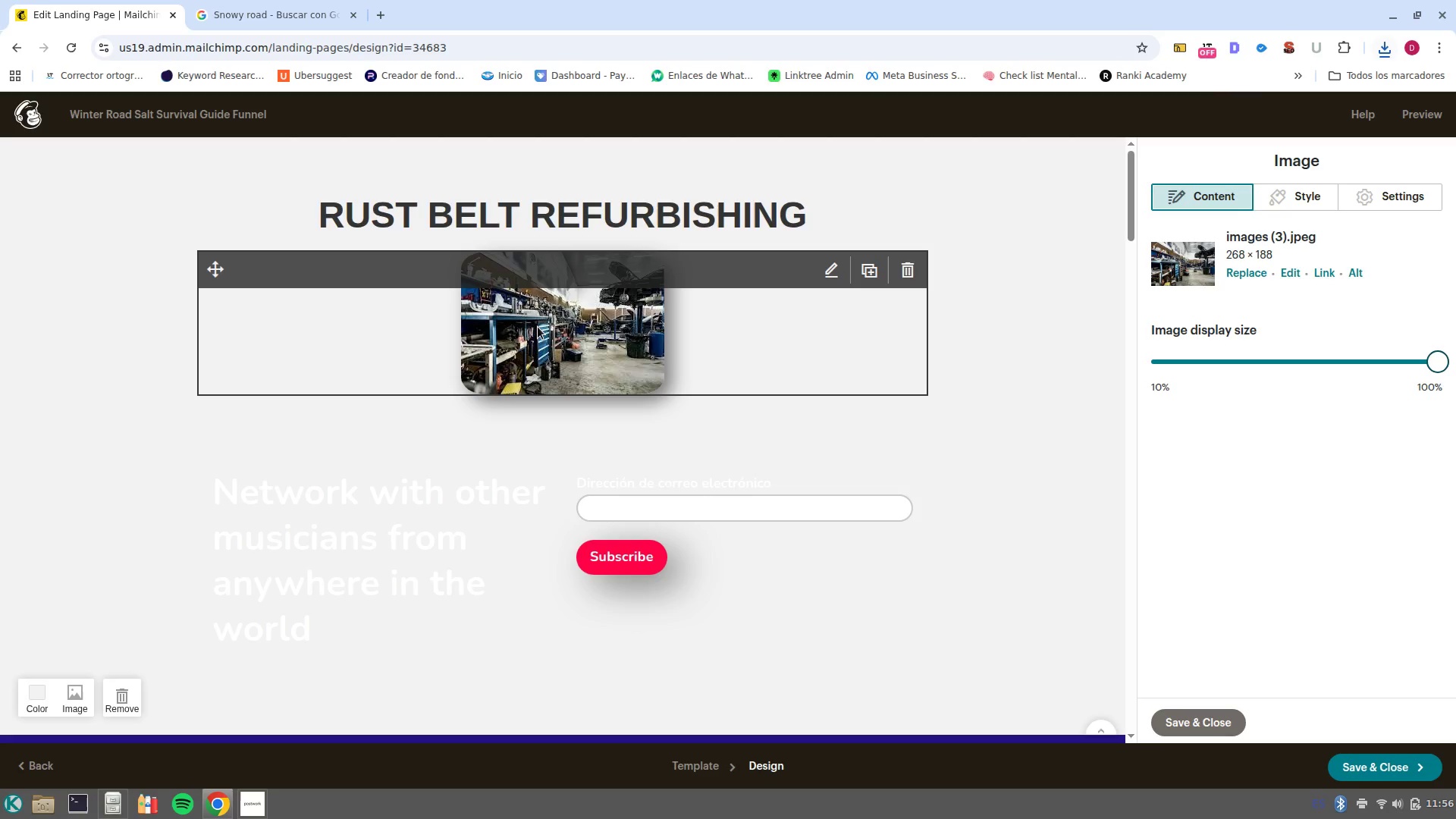 
left_click([538, 327])
 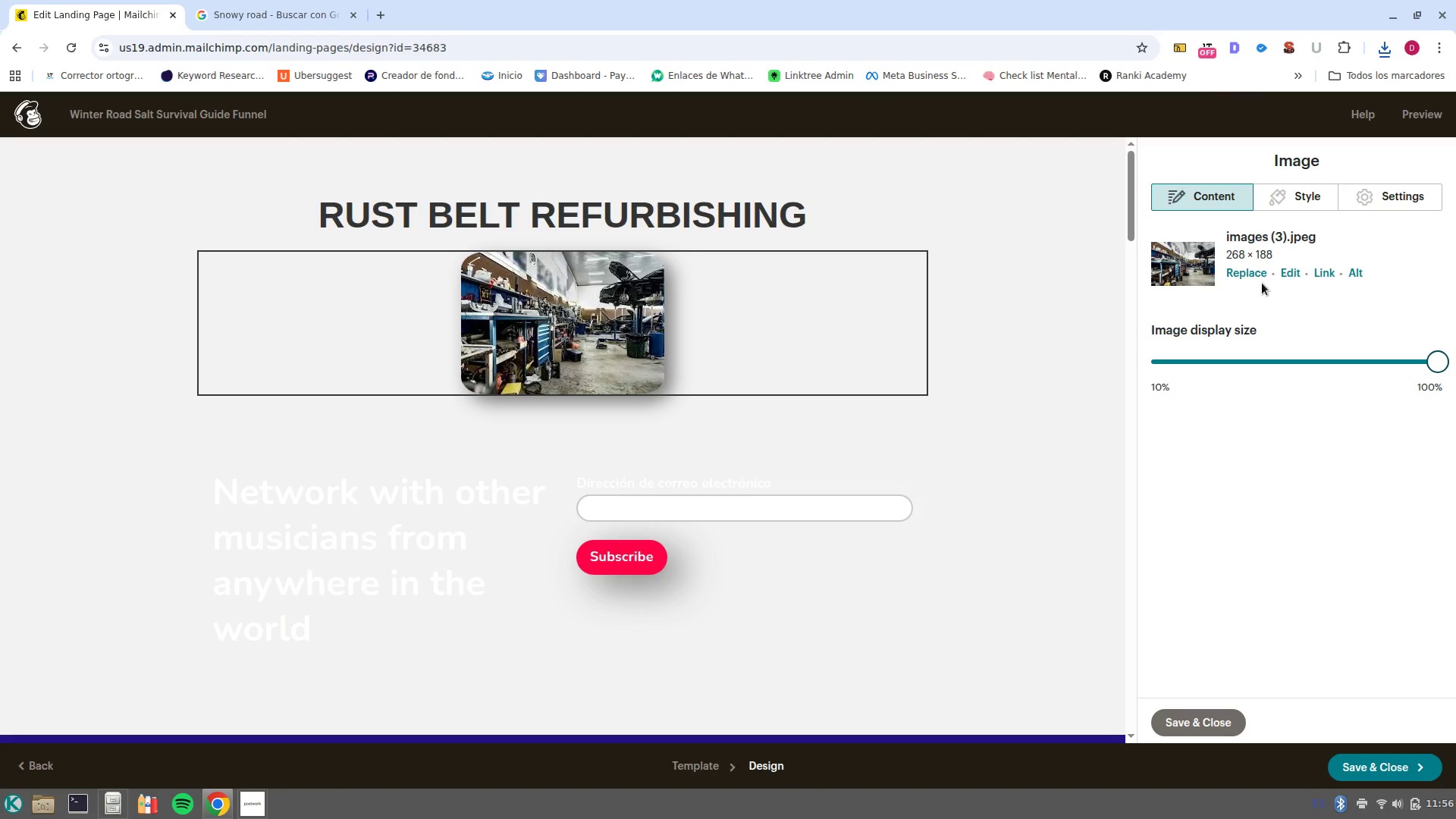 
left_click([1253, 280])
 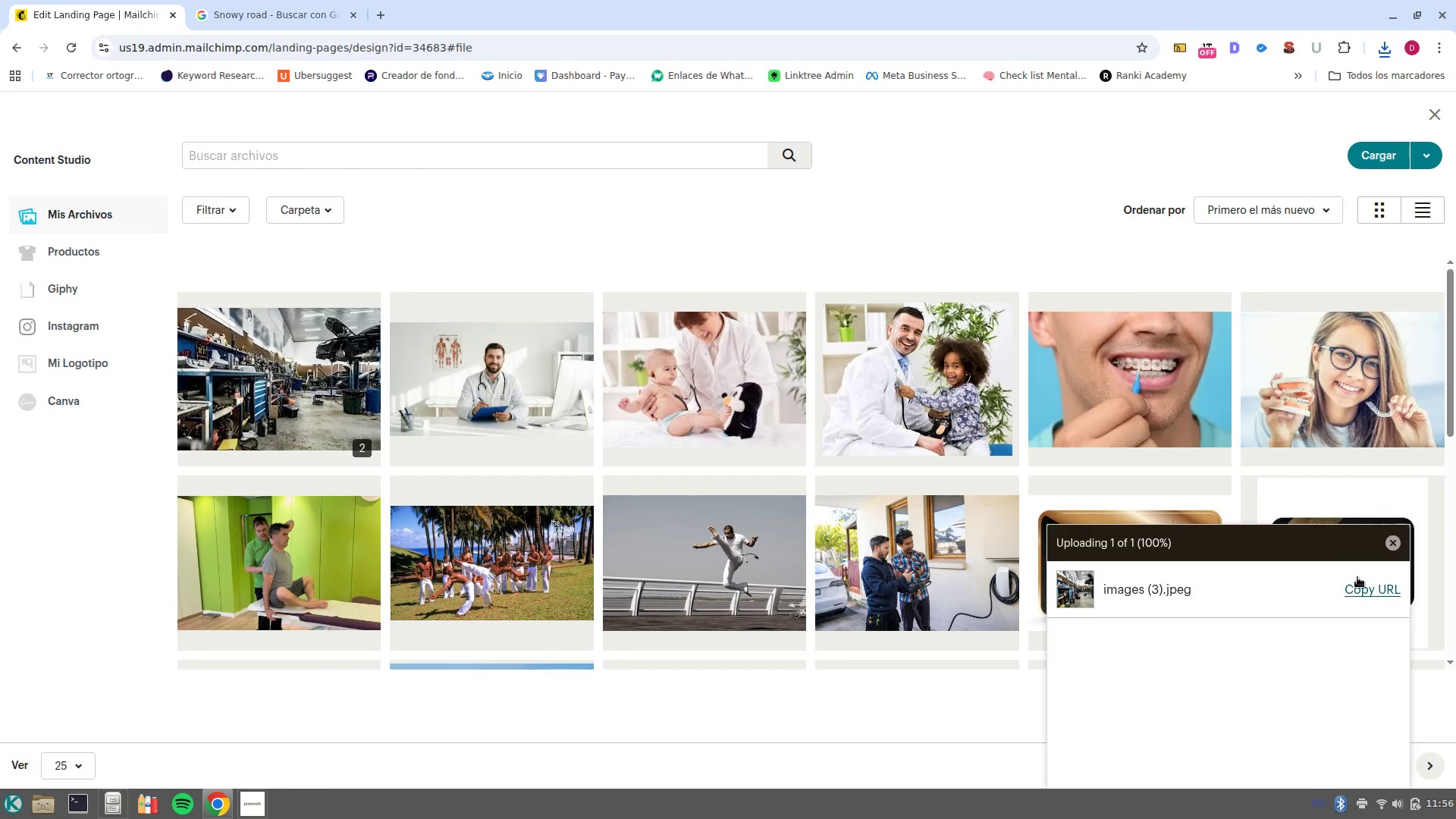 
left_click([1437, 162])
 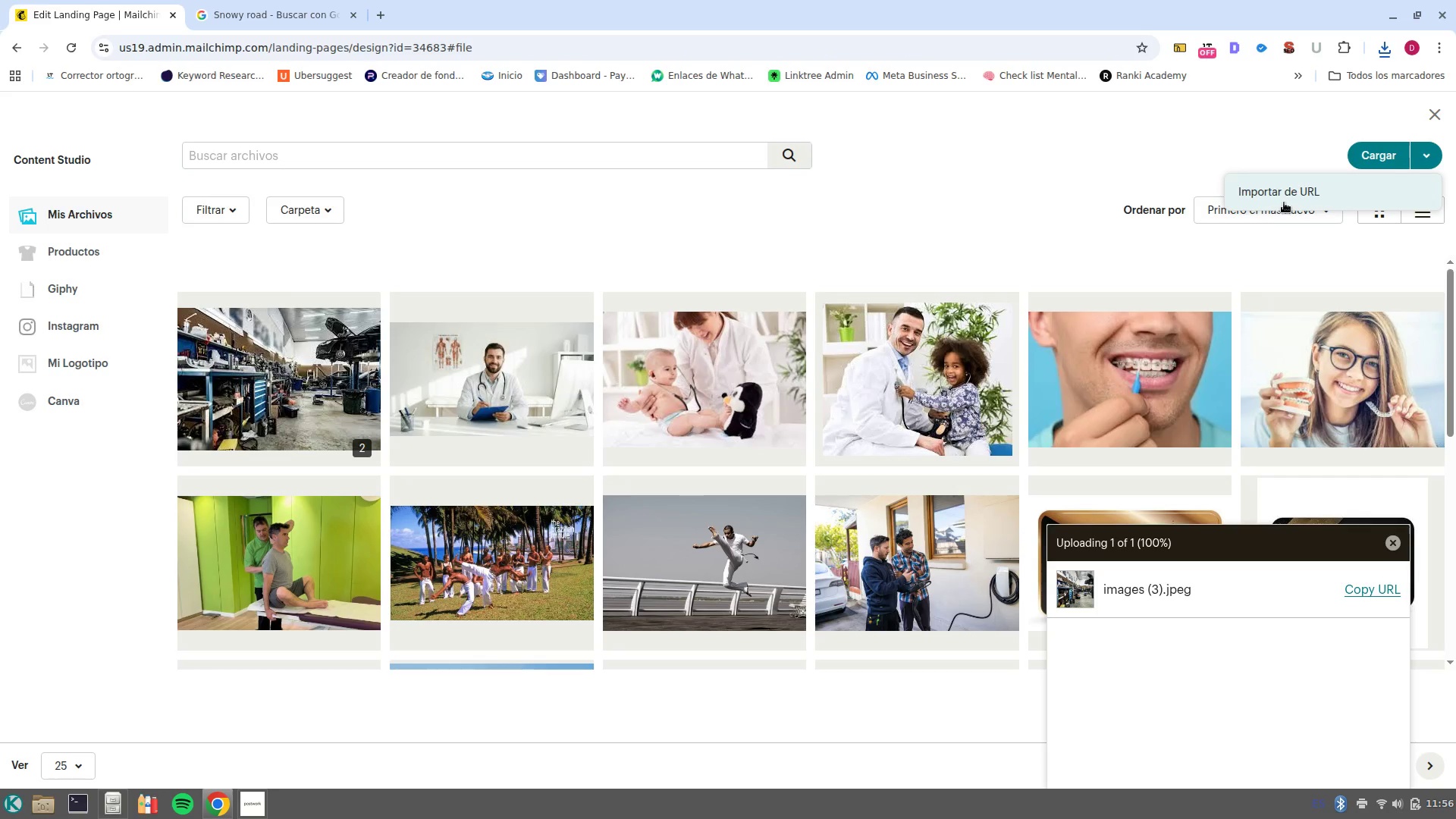 
left_click([1332, 193])
 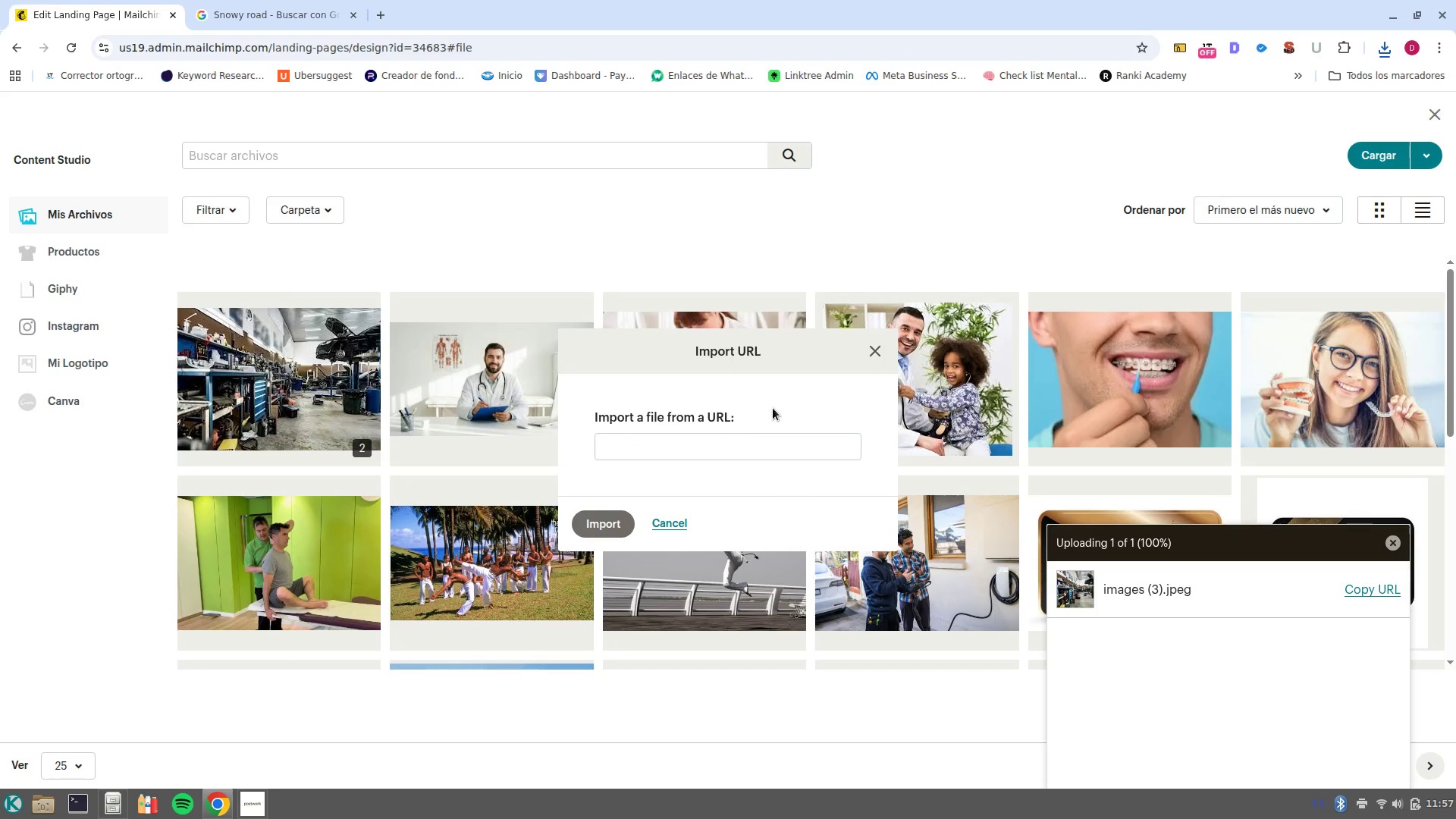 
left_click([781, 444])
 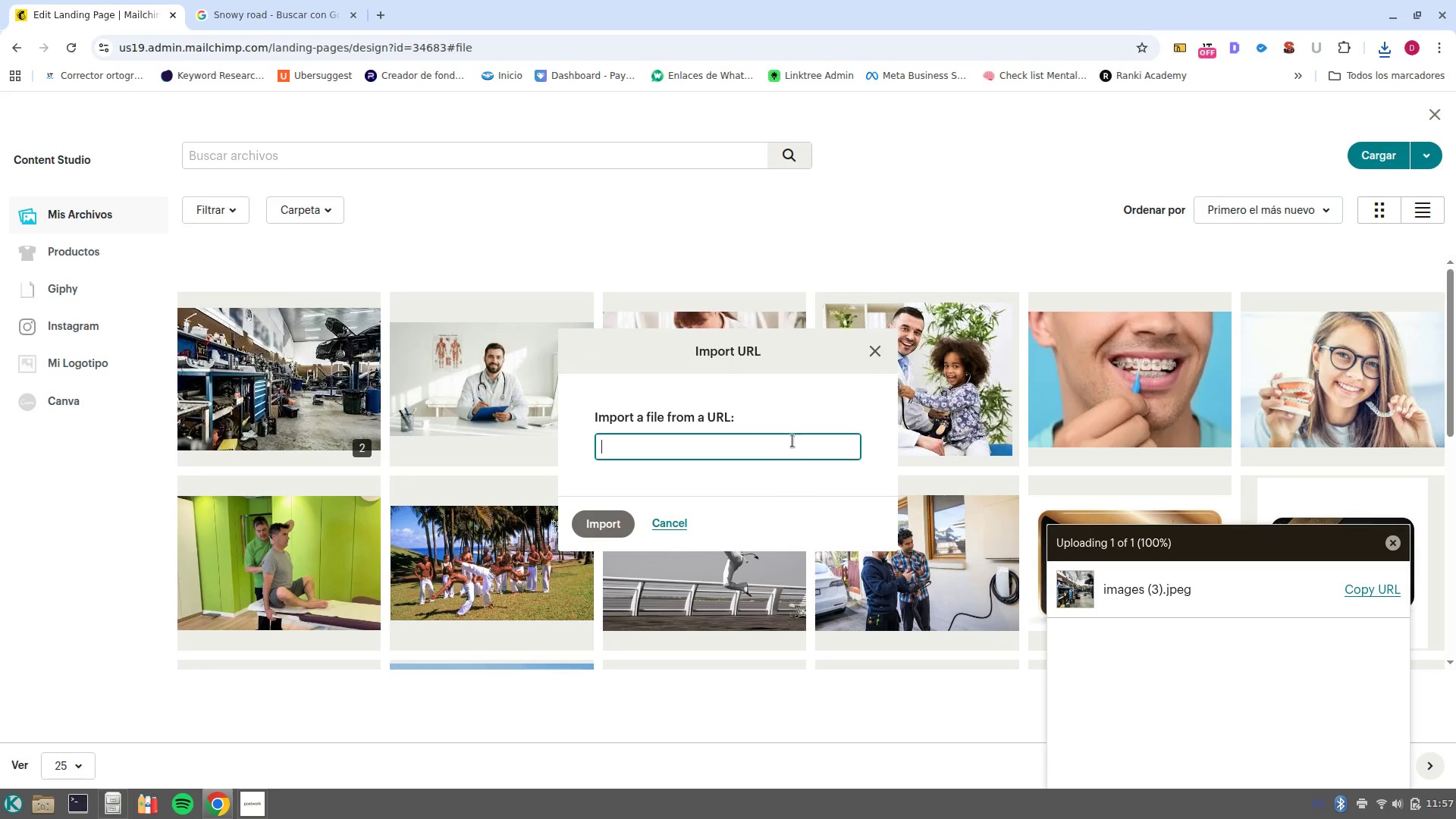 
hold_key(key=ControlLeft, duration=0.32)
 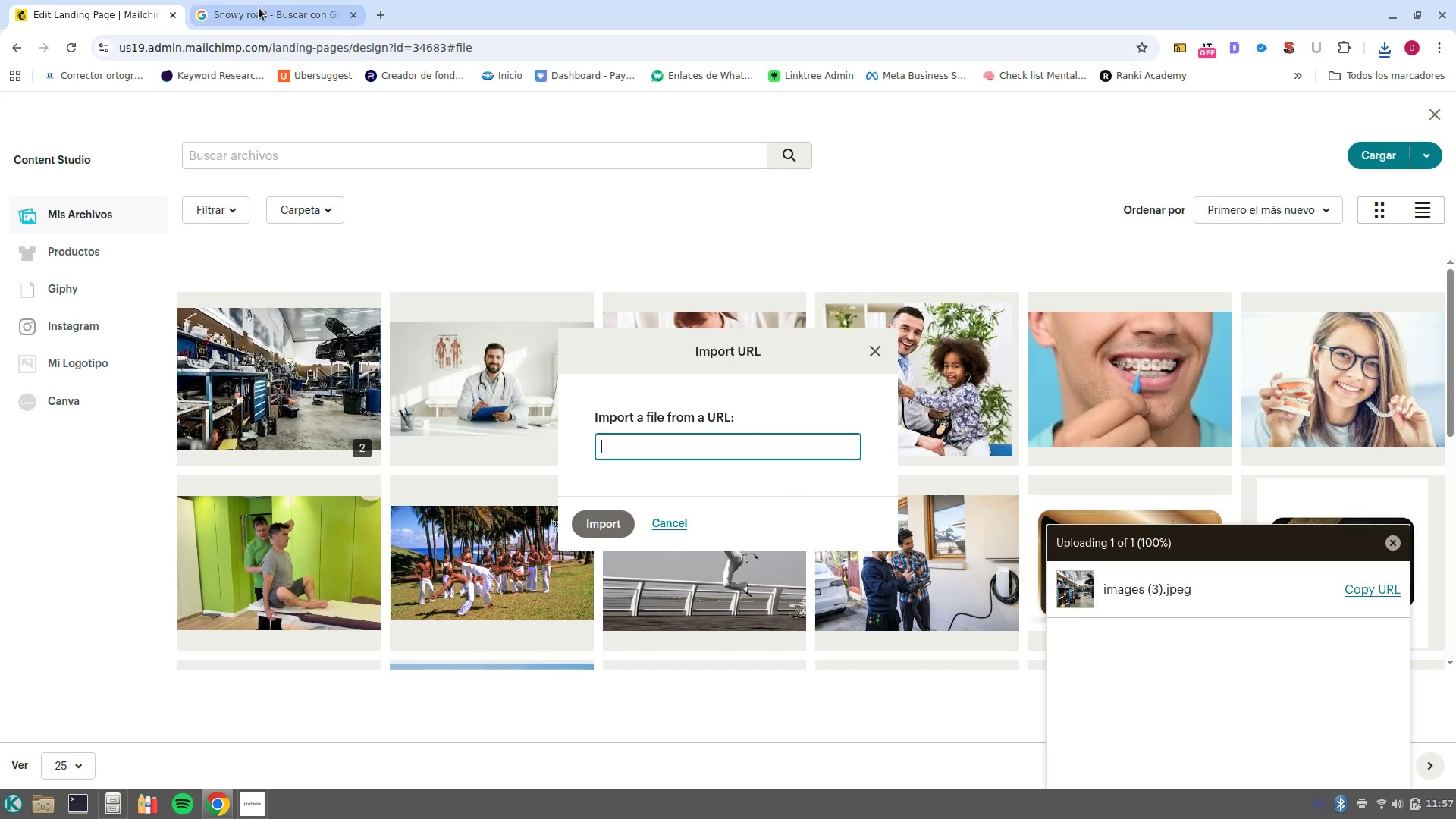 
left_click([331, 12])
 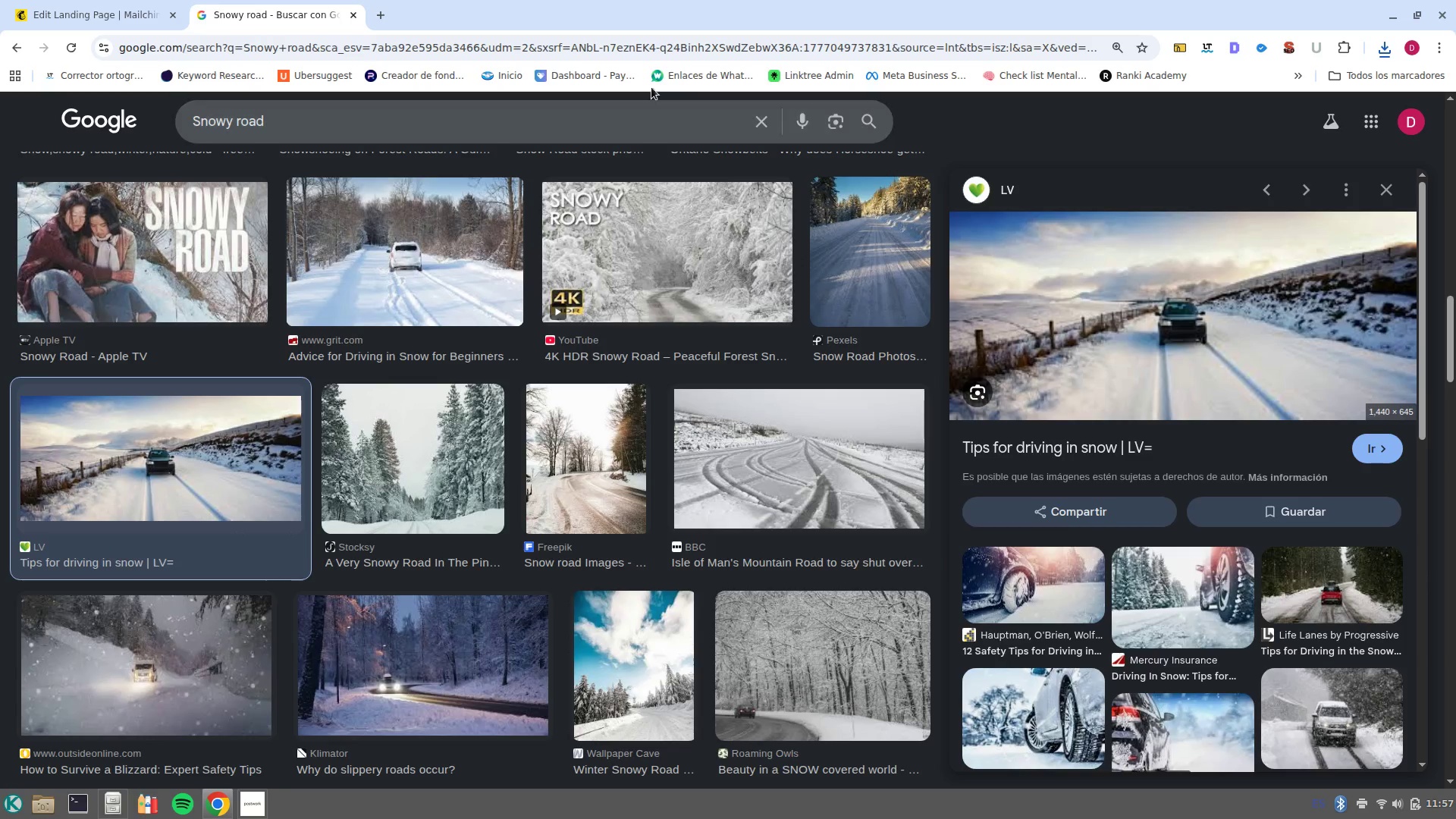 
left_click([671, 55])
 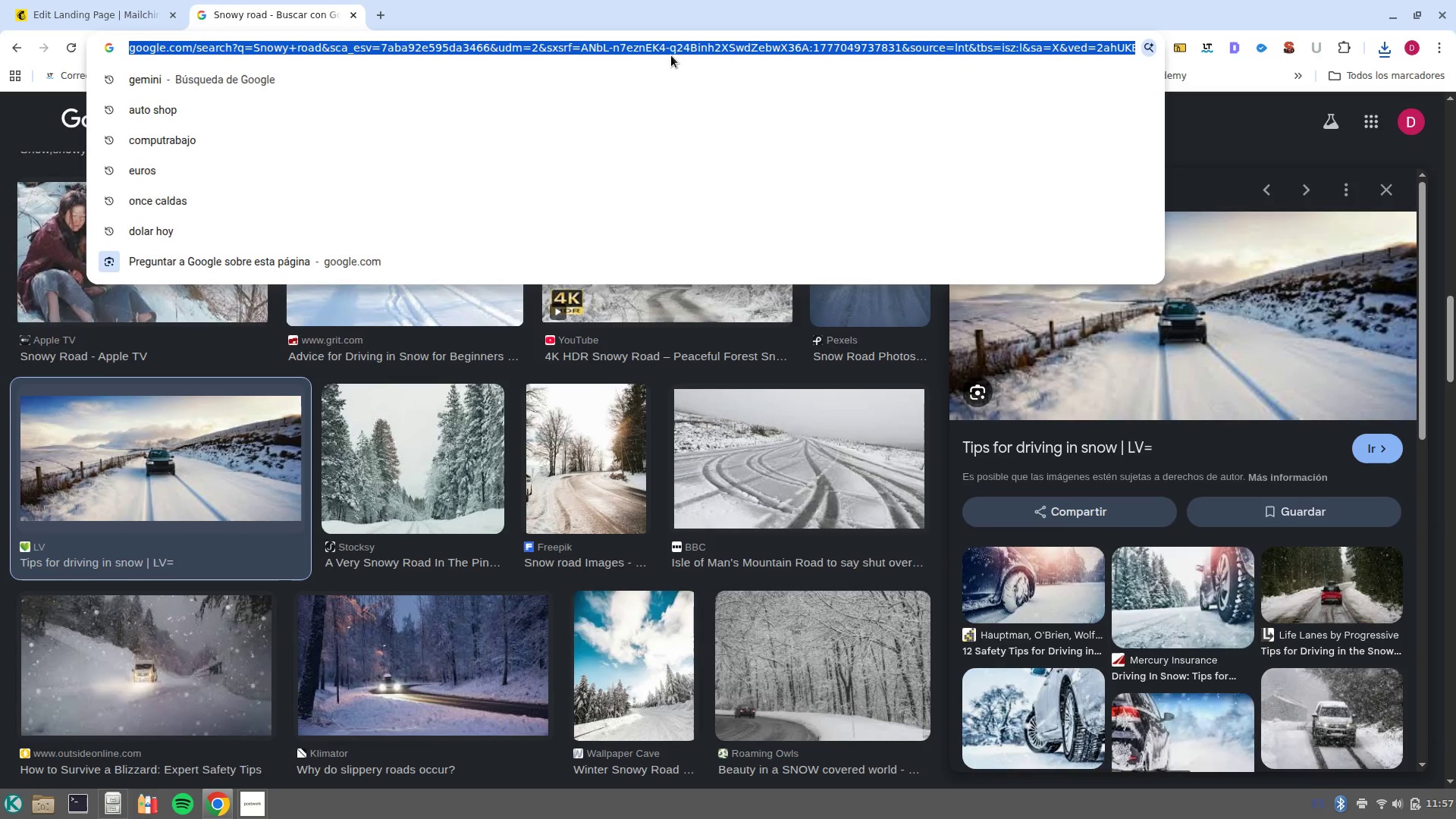 
key(Control+C)
 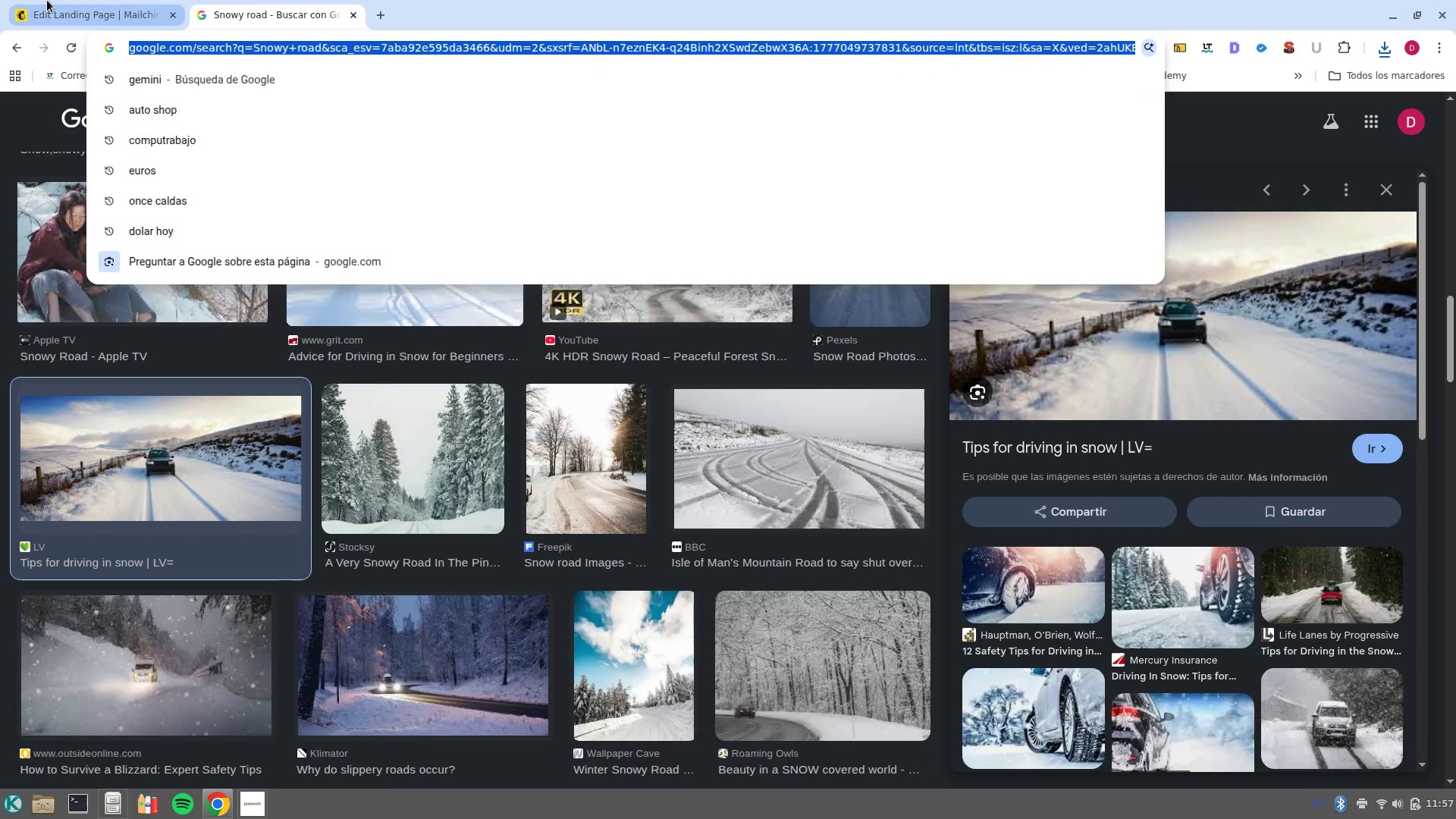 
left_click([49, 0])
 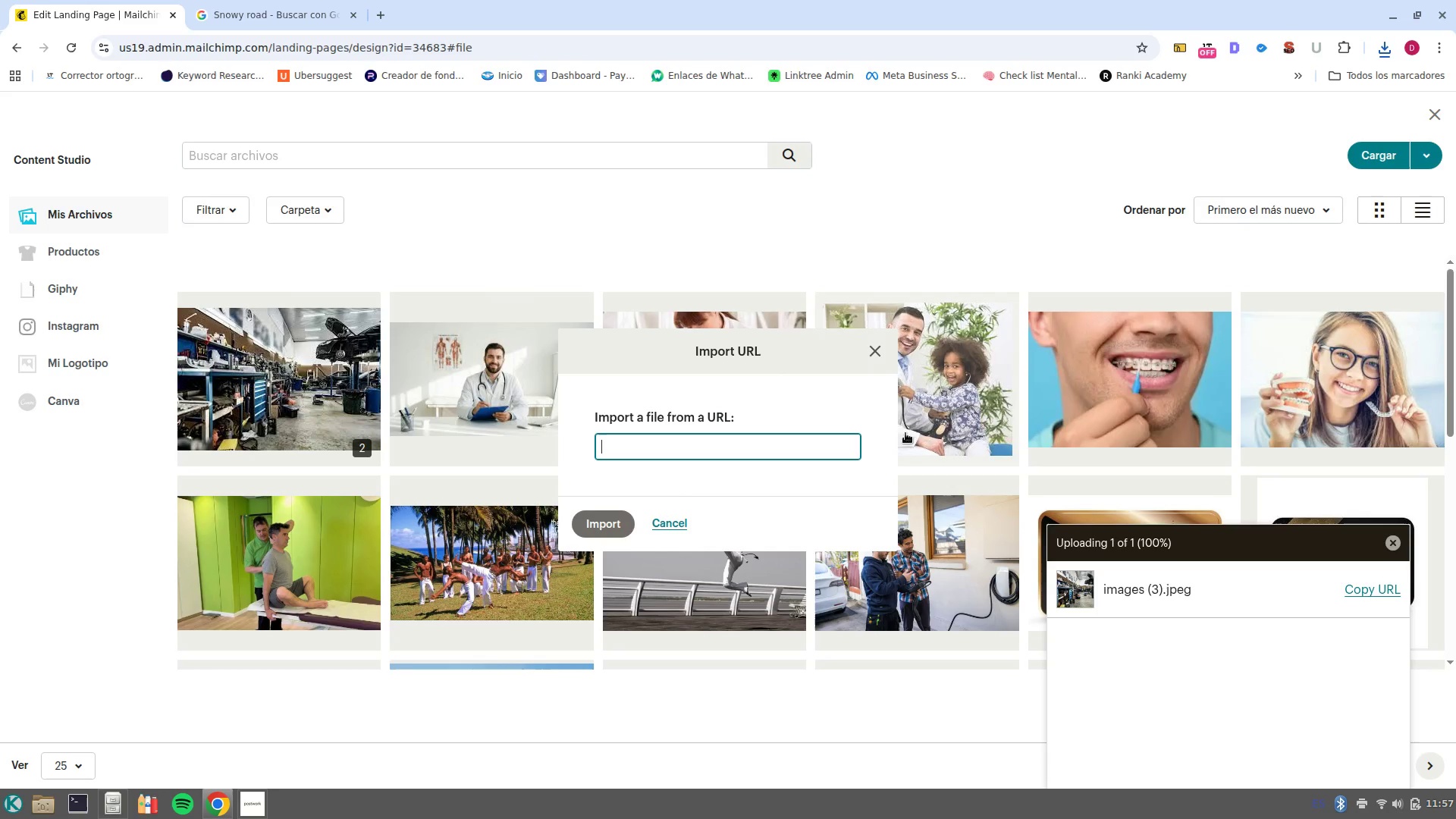 
key(Control+V)
 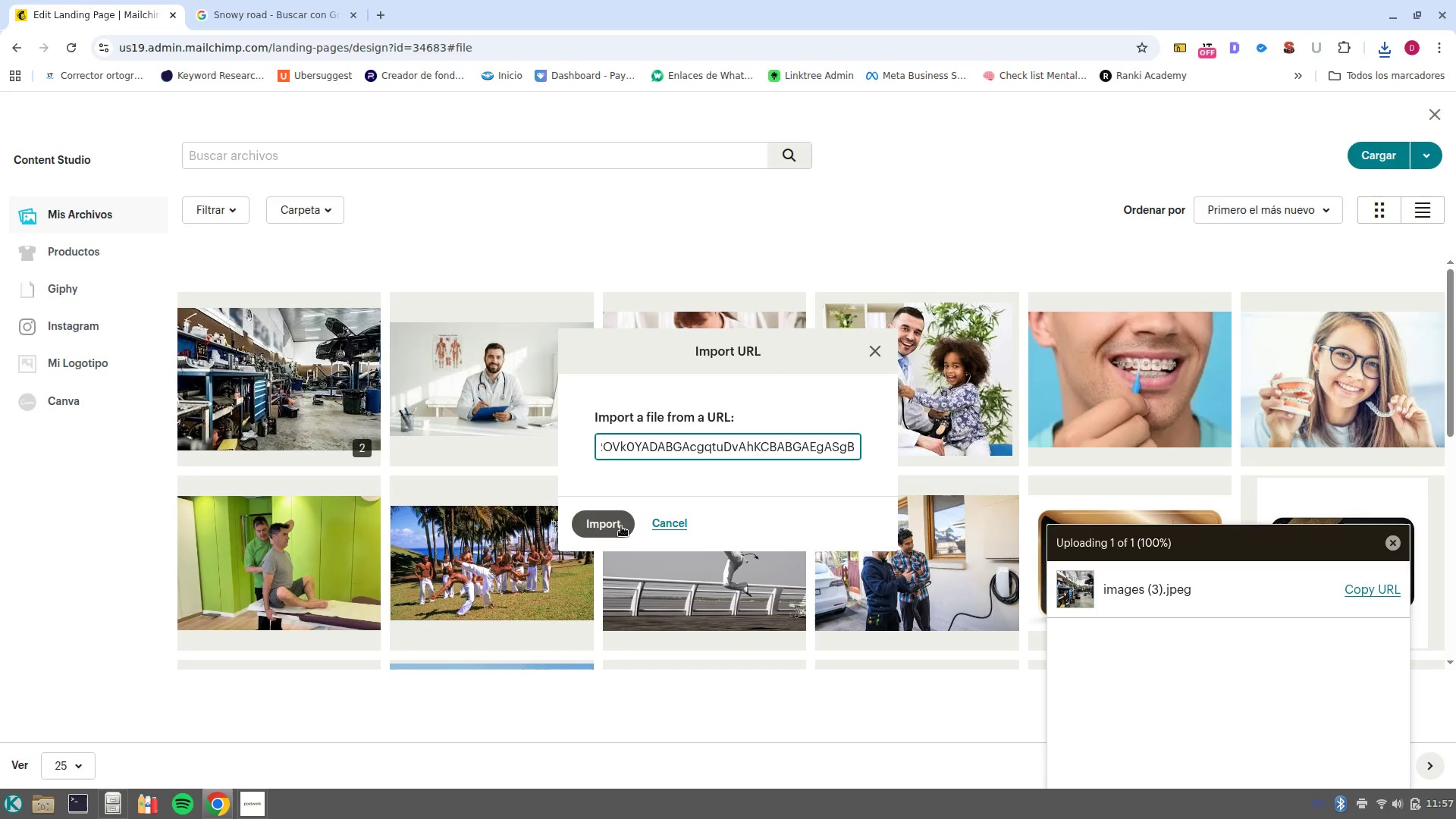 
left_click([616, 526])
 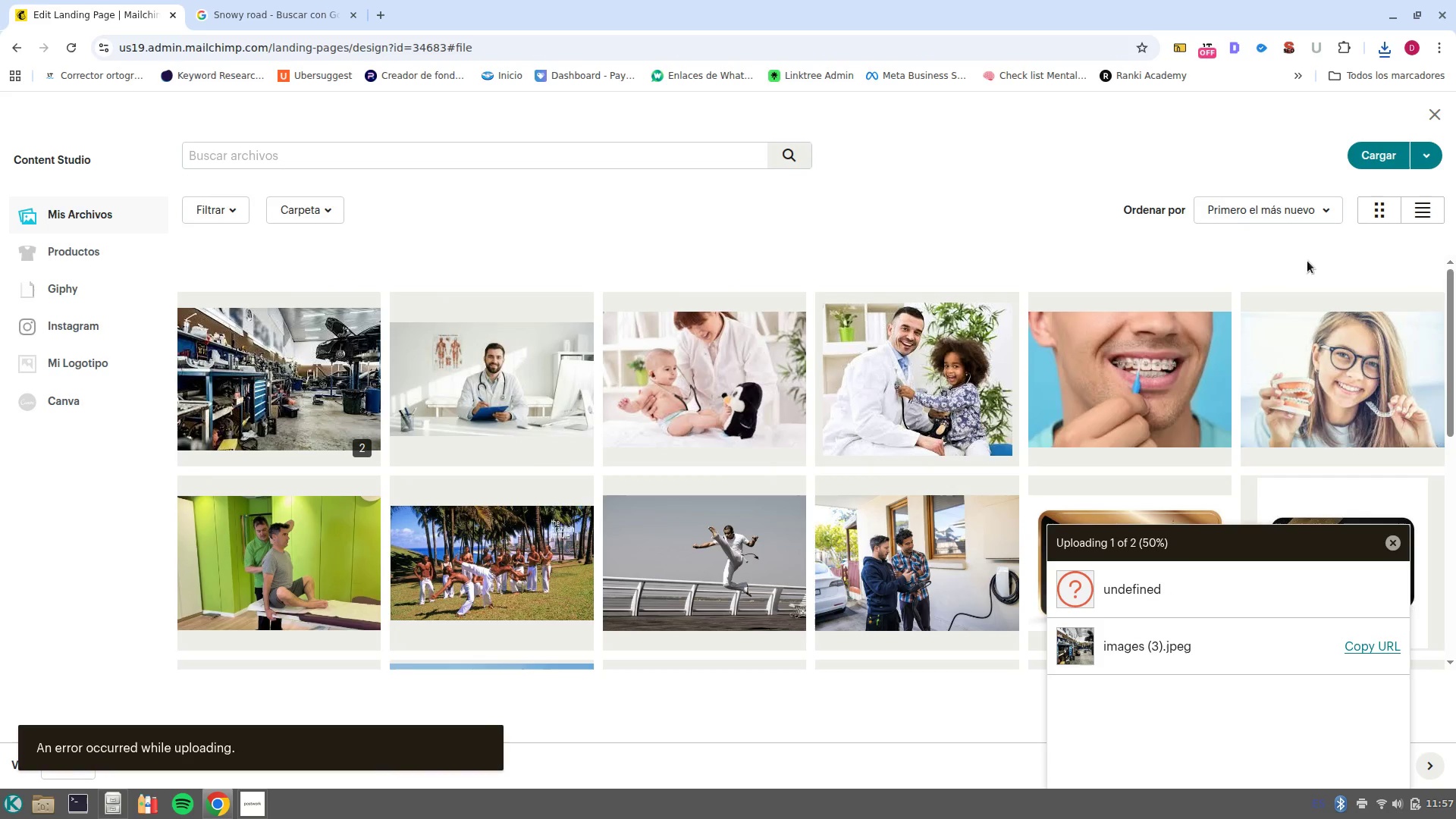 
left_click([228, 2])
 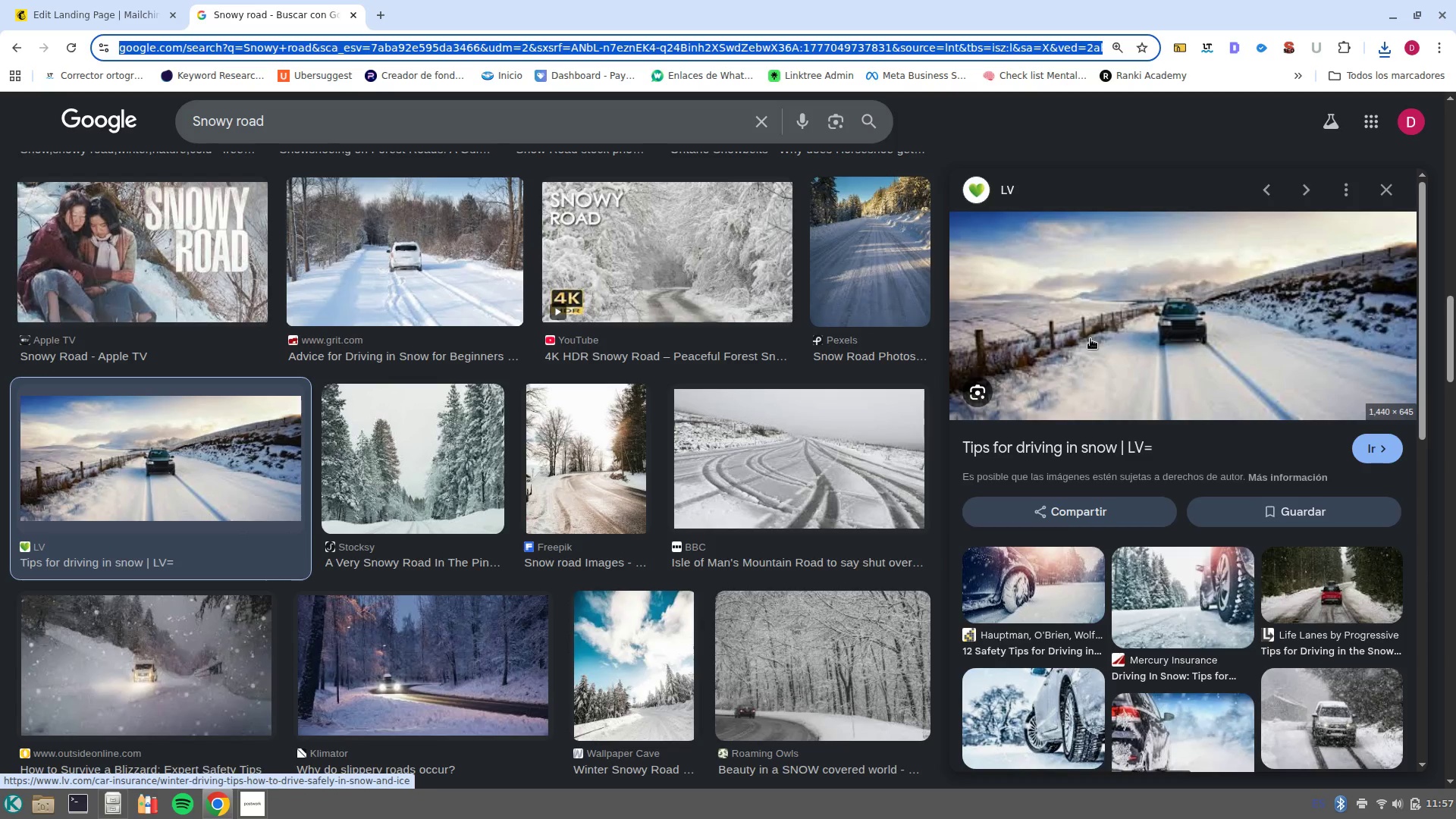 
scroll: coordinate [1092, 346], scroll_direction: down, amount: 1.0
 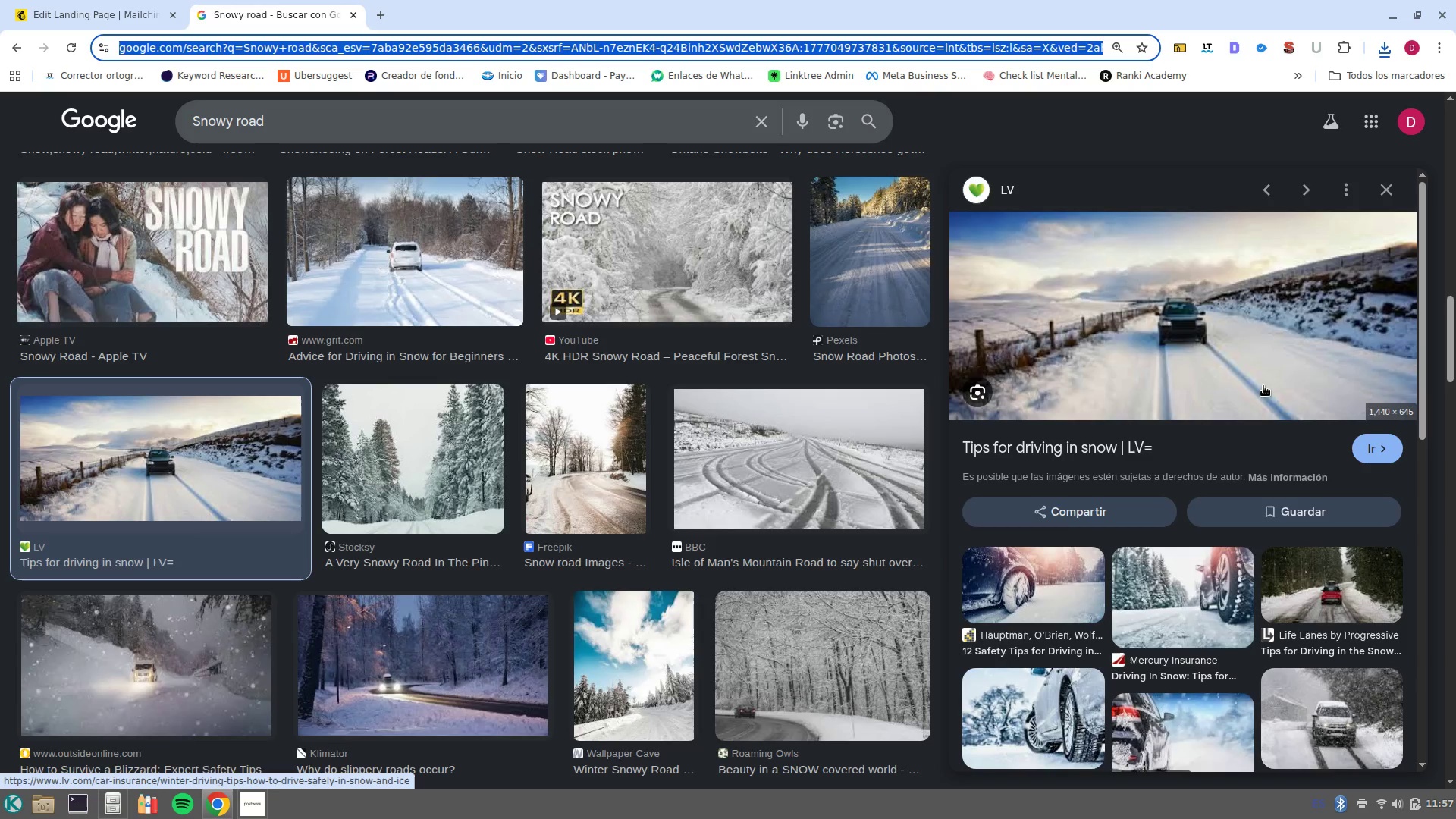 
left_click([120, 0])
 